 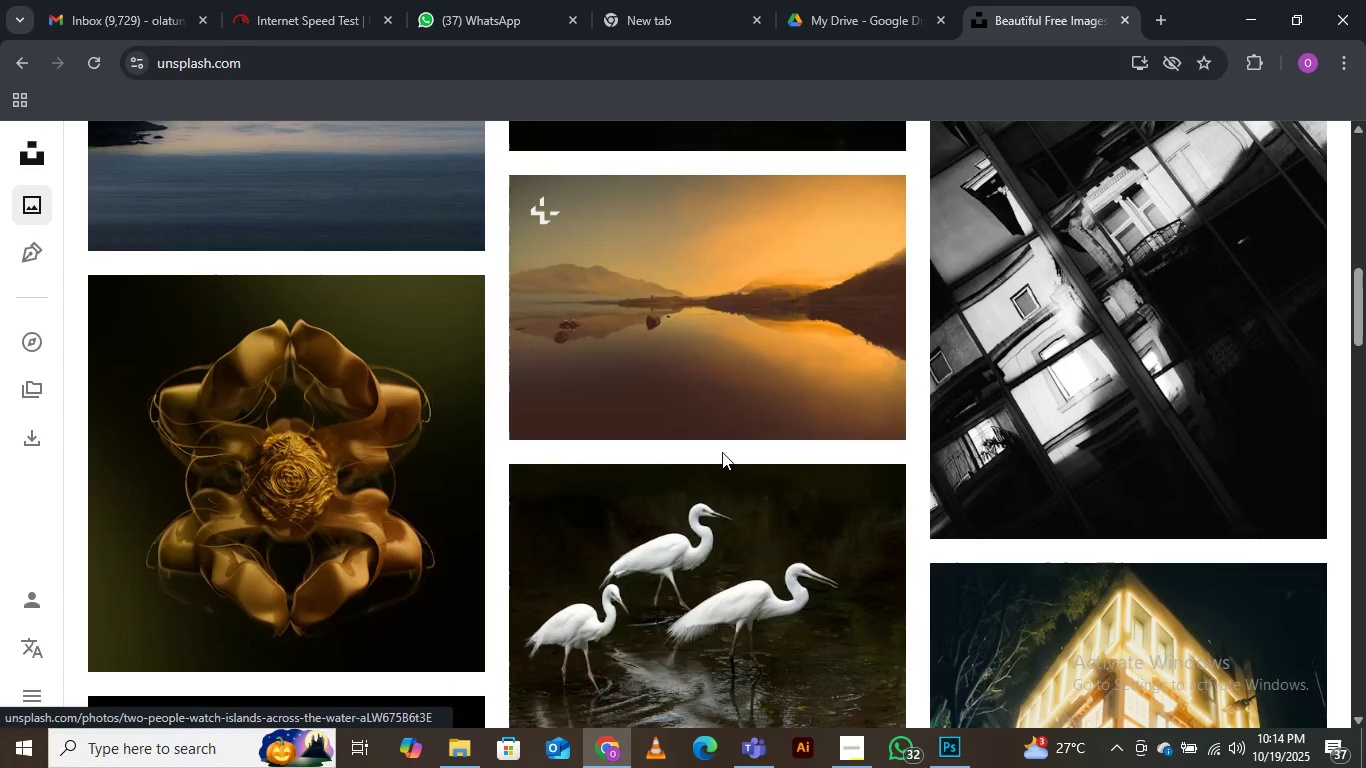 
scroll: coordinate [724, 685], scroll_direction: up, amount: 6.0
 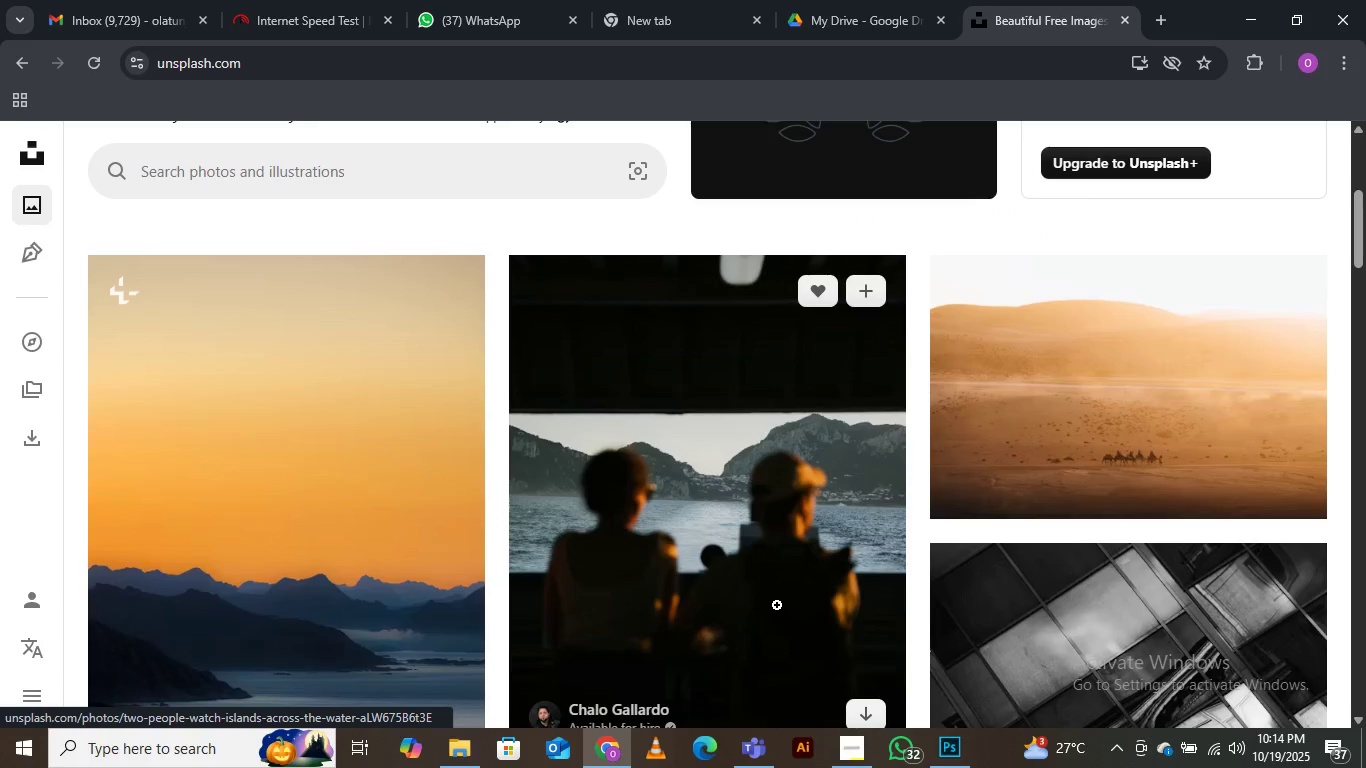 
scroll: coordinate [621, 539], scroll_direction: down, amount: 50.0
 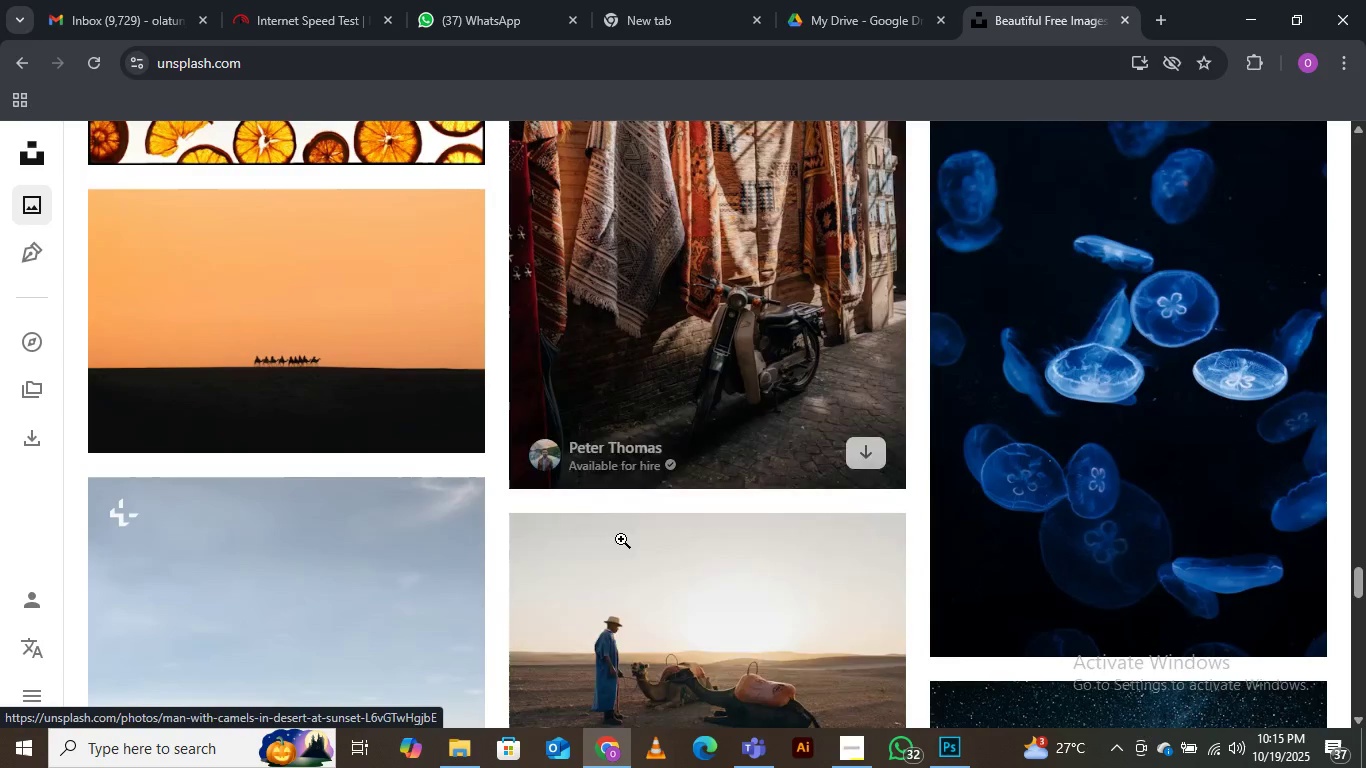 
scroll: coordinate [663, 490], scroll_direction: down, amount: 43.0
 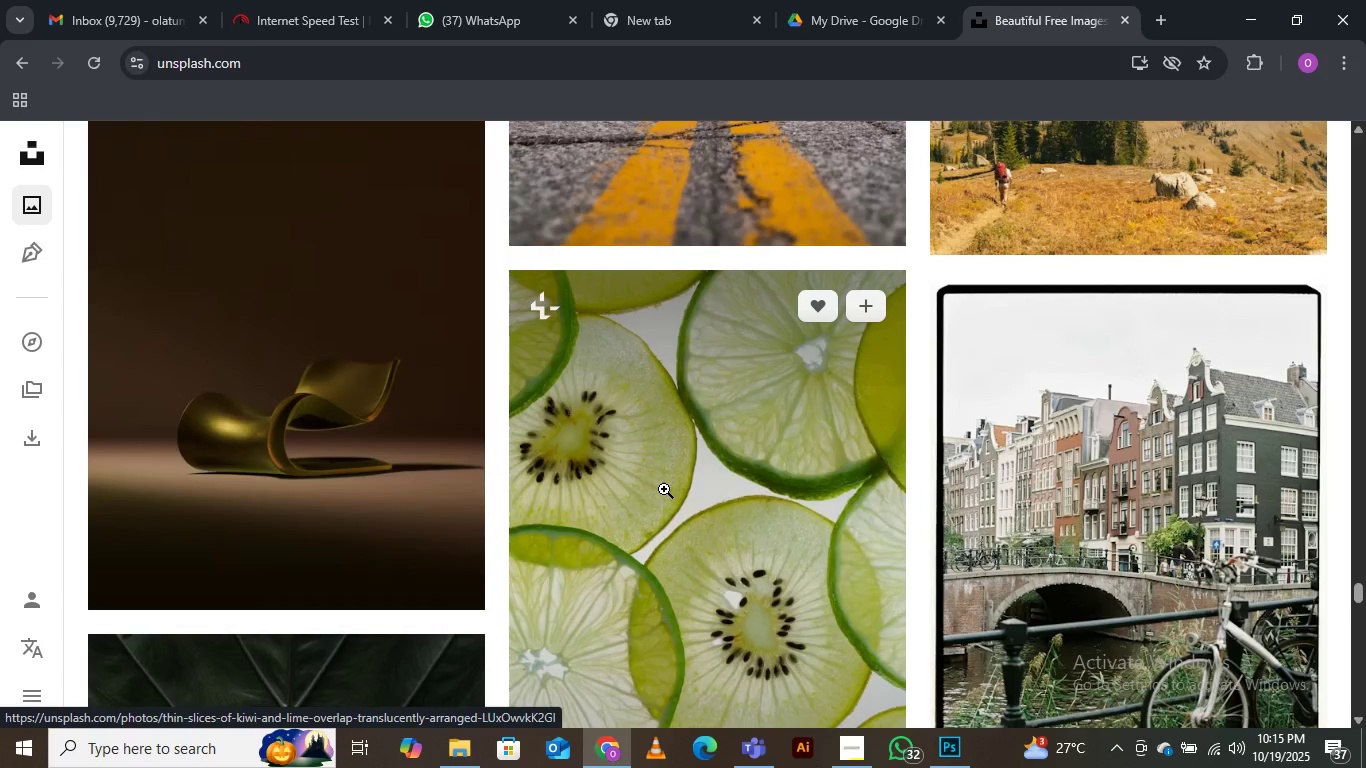 
scroll: coordinate [664, 489], scroll_direction: down, amount: 3.0
 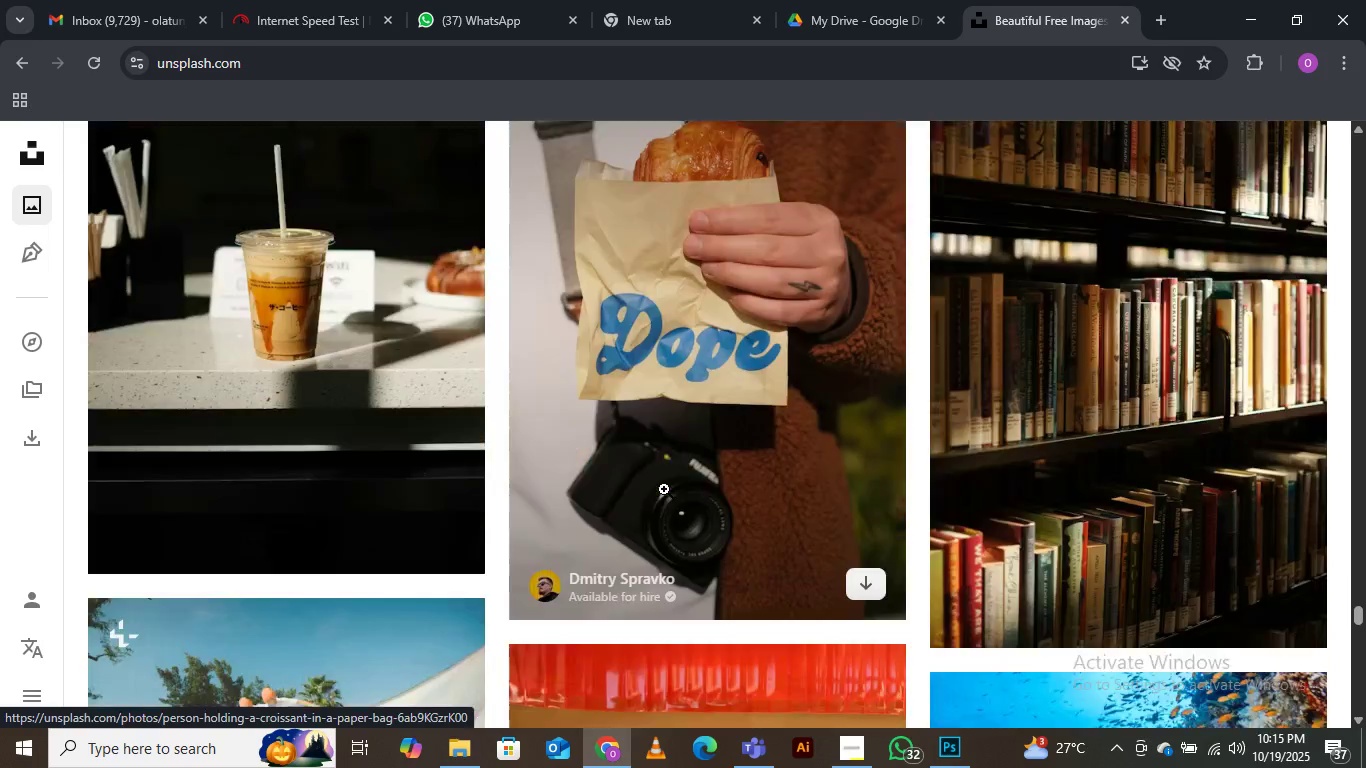 
scroll: coordinate [664, 489], scroll_direction: up, amount: 2.0
 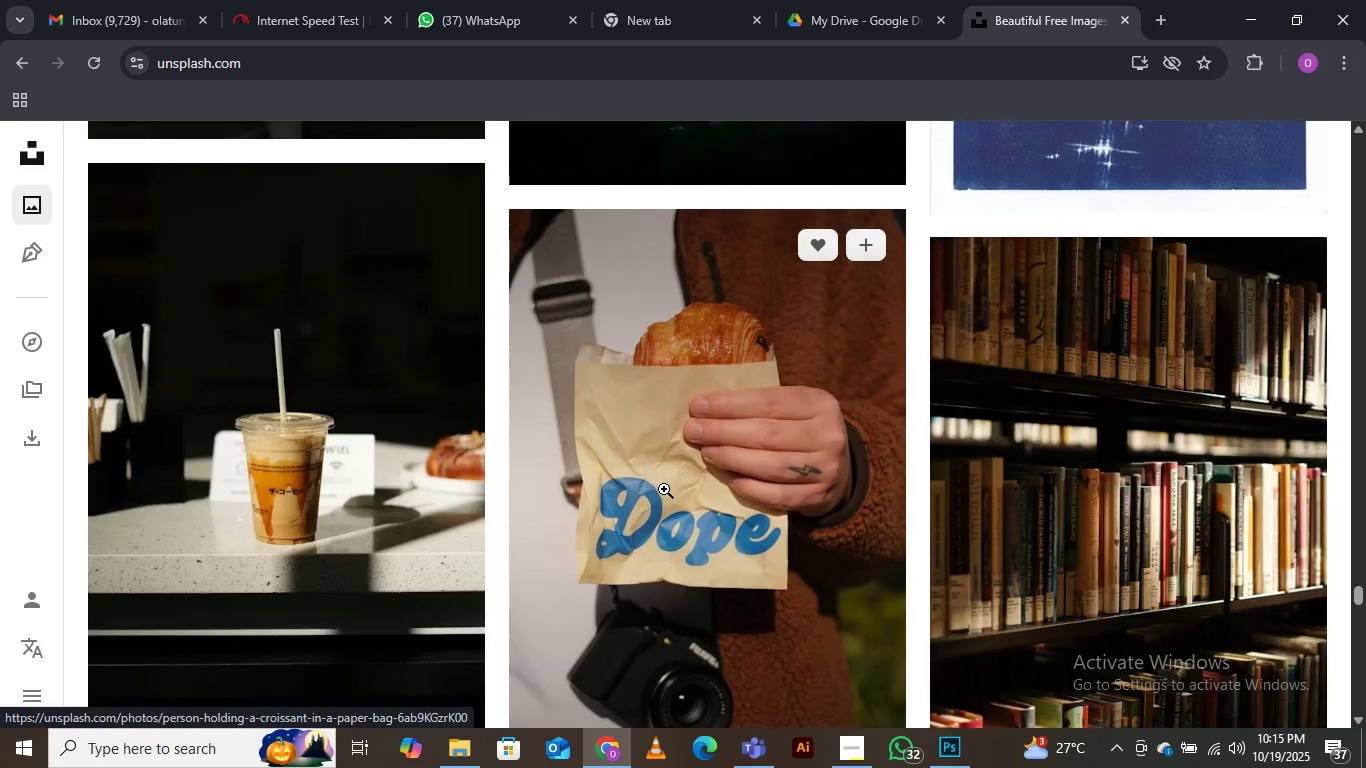 
scroll: coordinate [664, 489], scroll_direction: down, amount: 1.0
 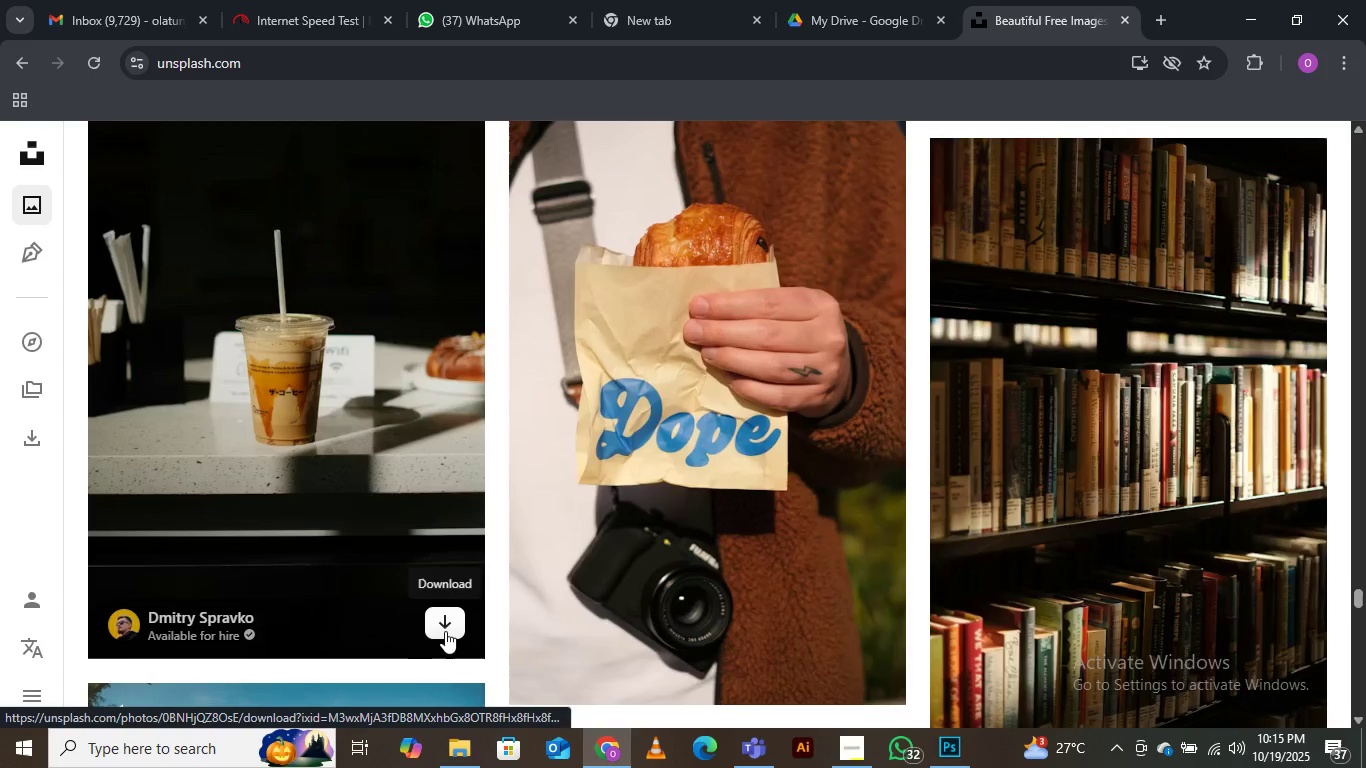 
left_click([445, 631])
 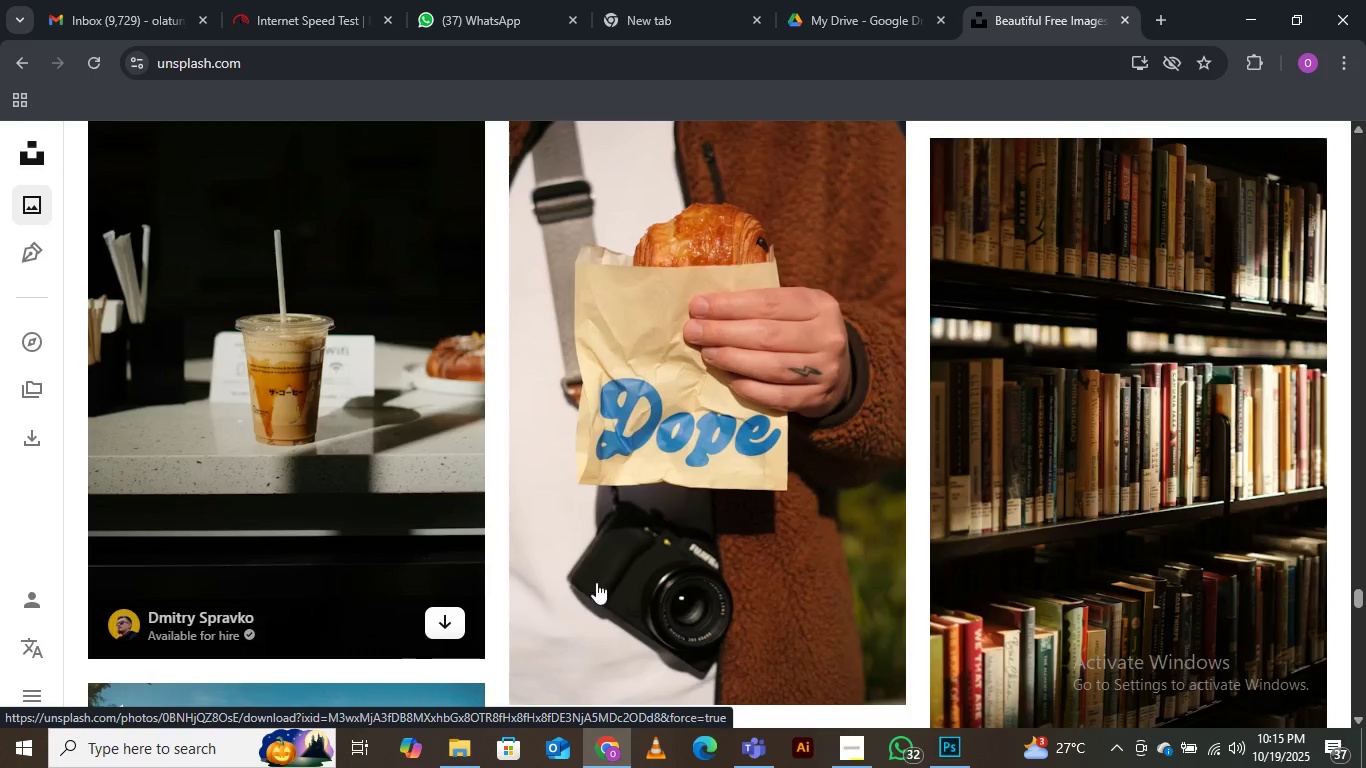 
mouse_move([585, 589])
 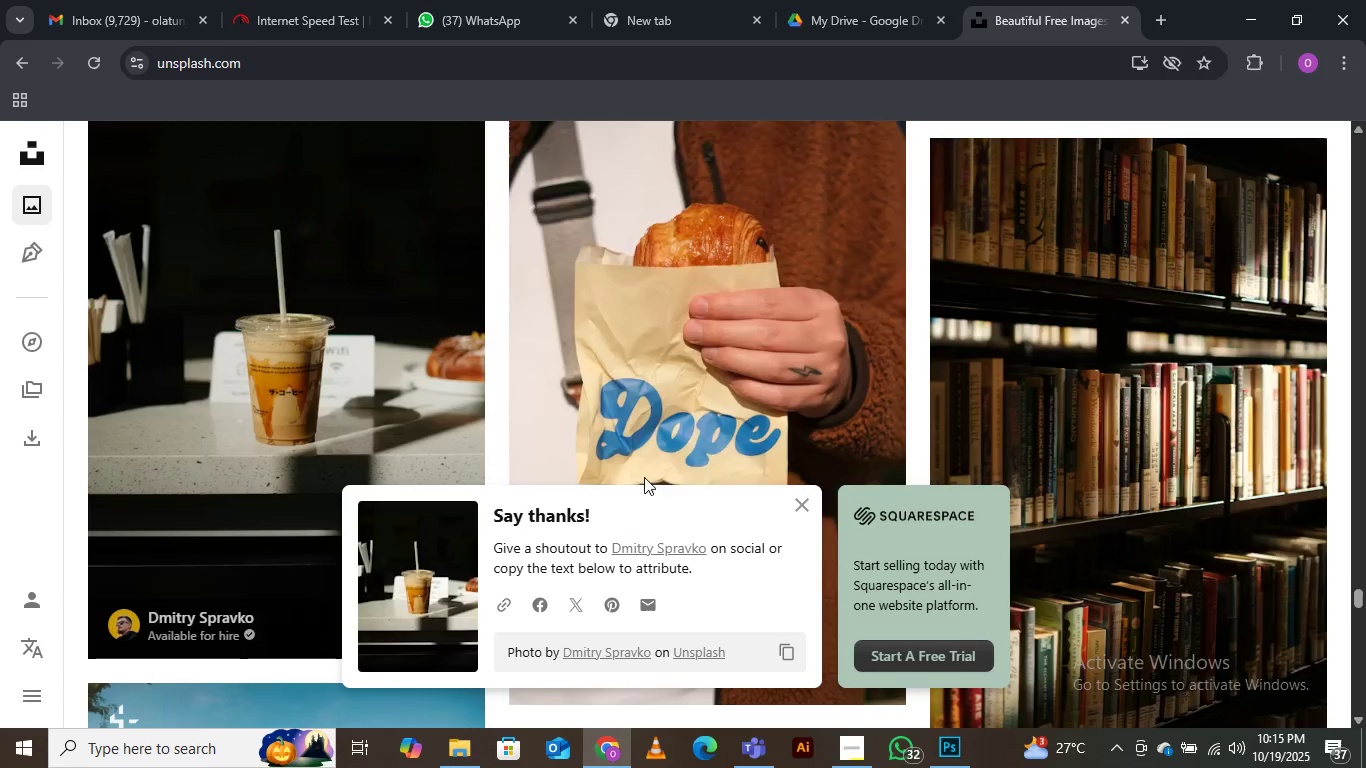 
scroll: coordinate [697, 454], scroll_direction: down, amount: 3.0
 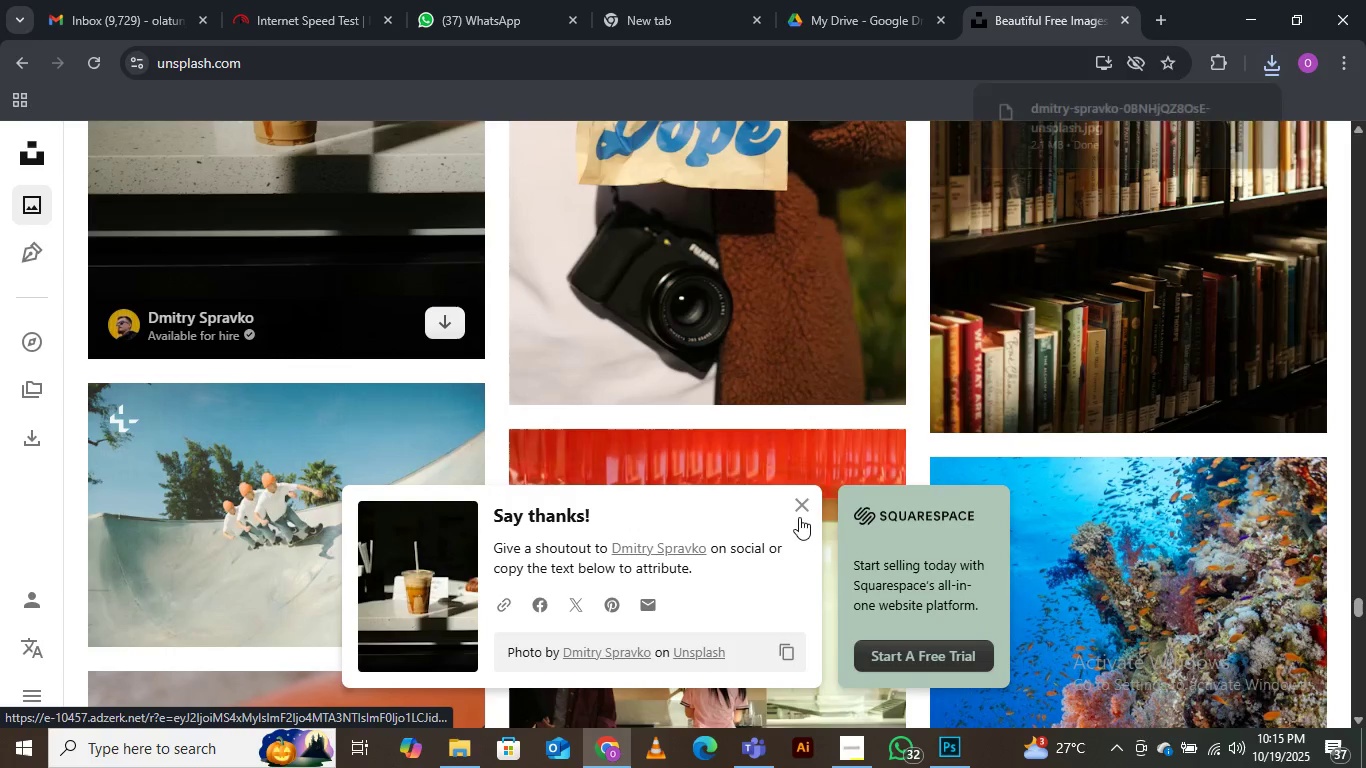 
left_click([806, 500])
 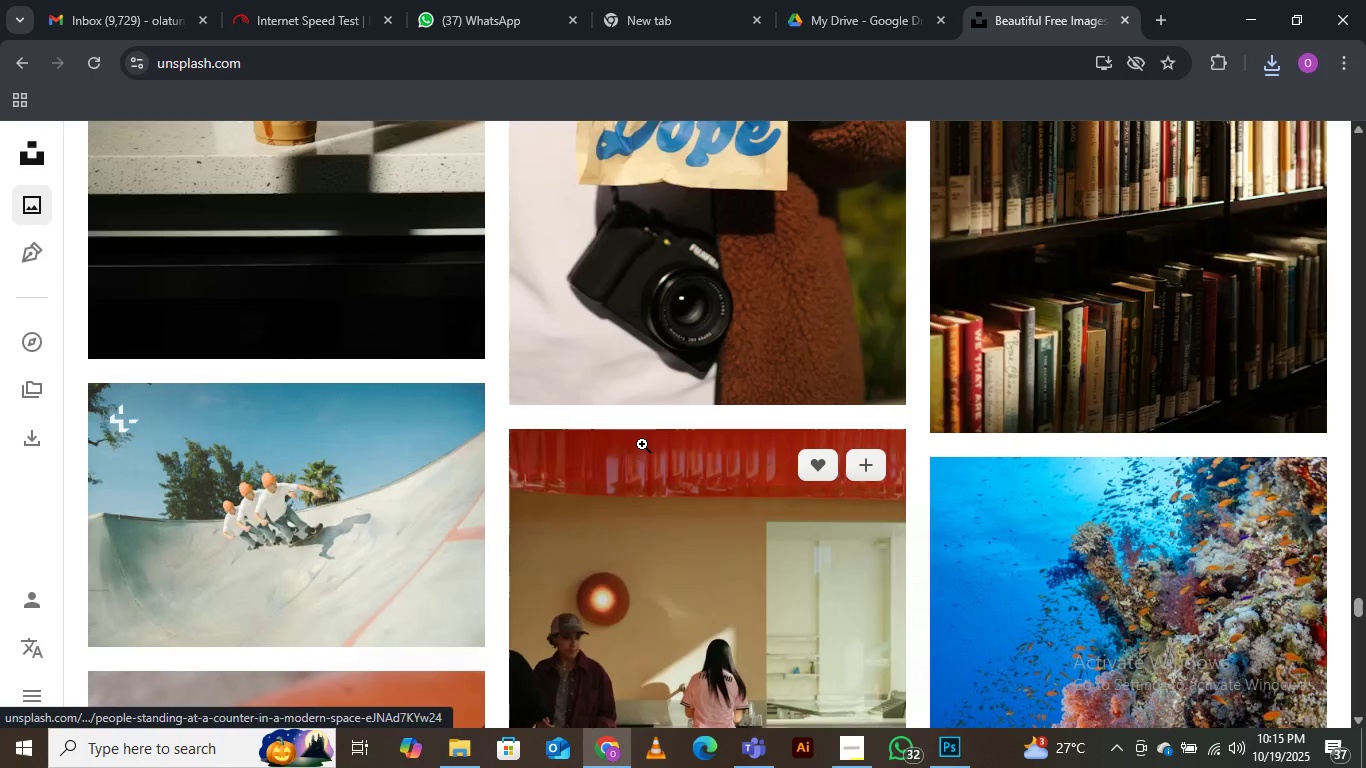 
scroll: coordinate [560, 467], scroll_direction: down, amount: 41.0
 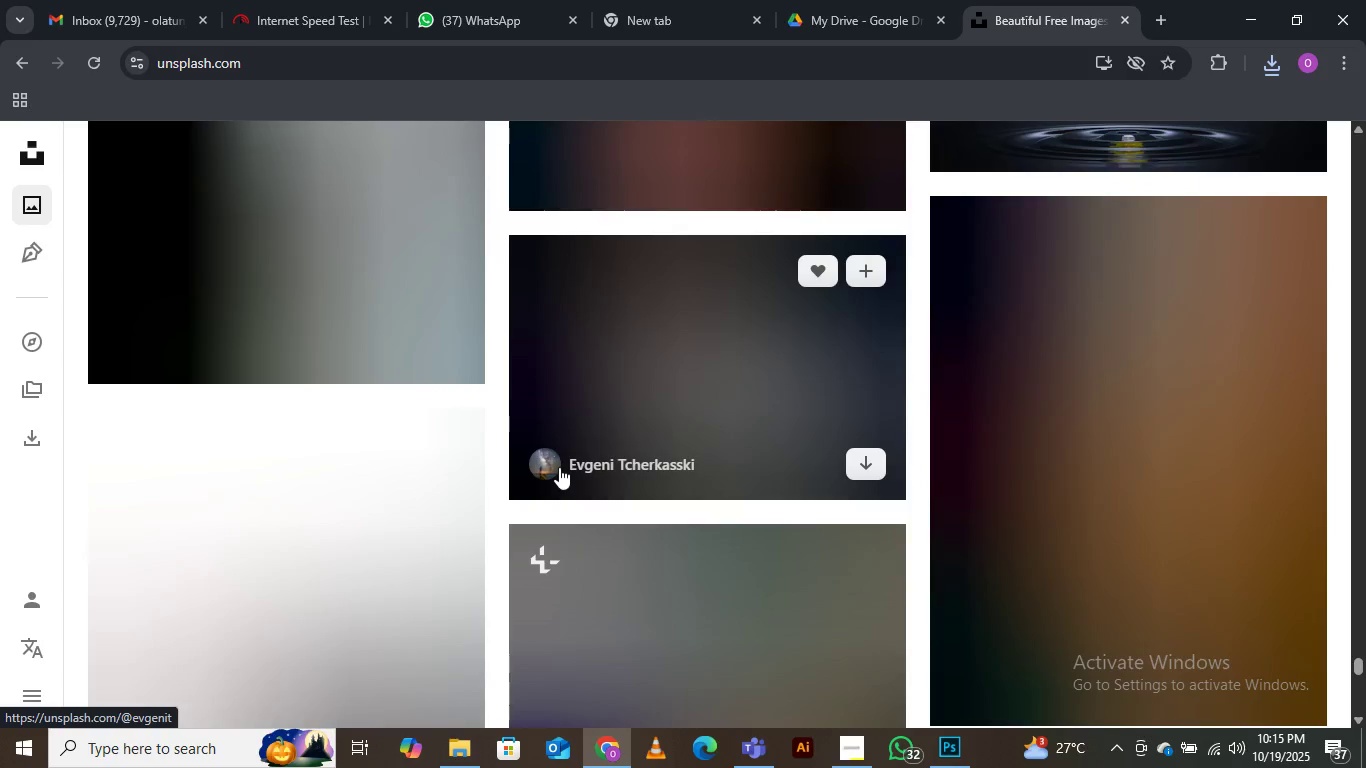 
scroll: coordinate [559, 467], scroll_direction: up, amount: 3.0
 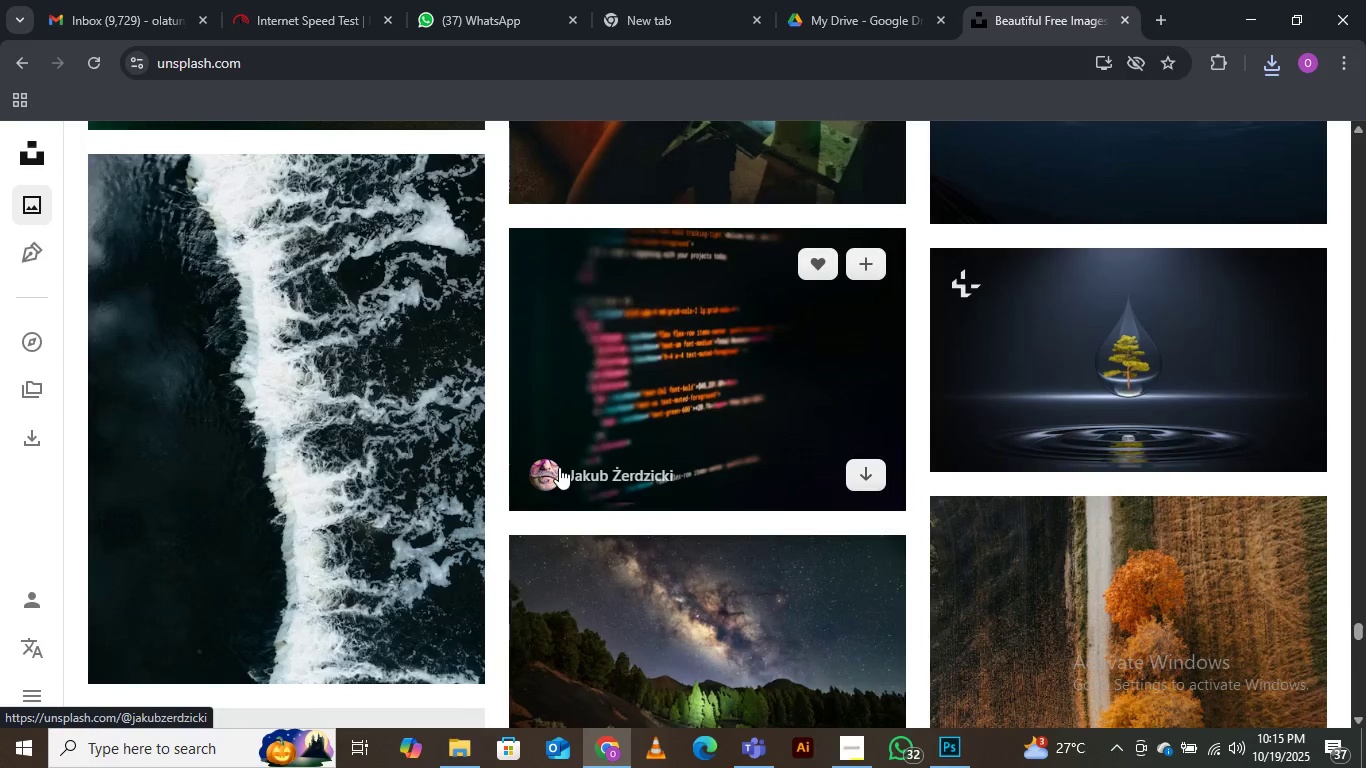 
scroll: coordinate [506, 592], scroll_direction: down, amount: 11.0
 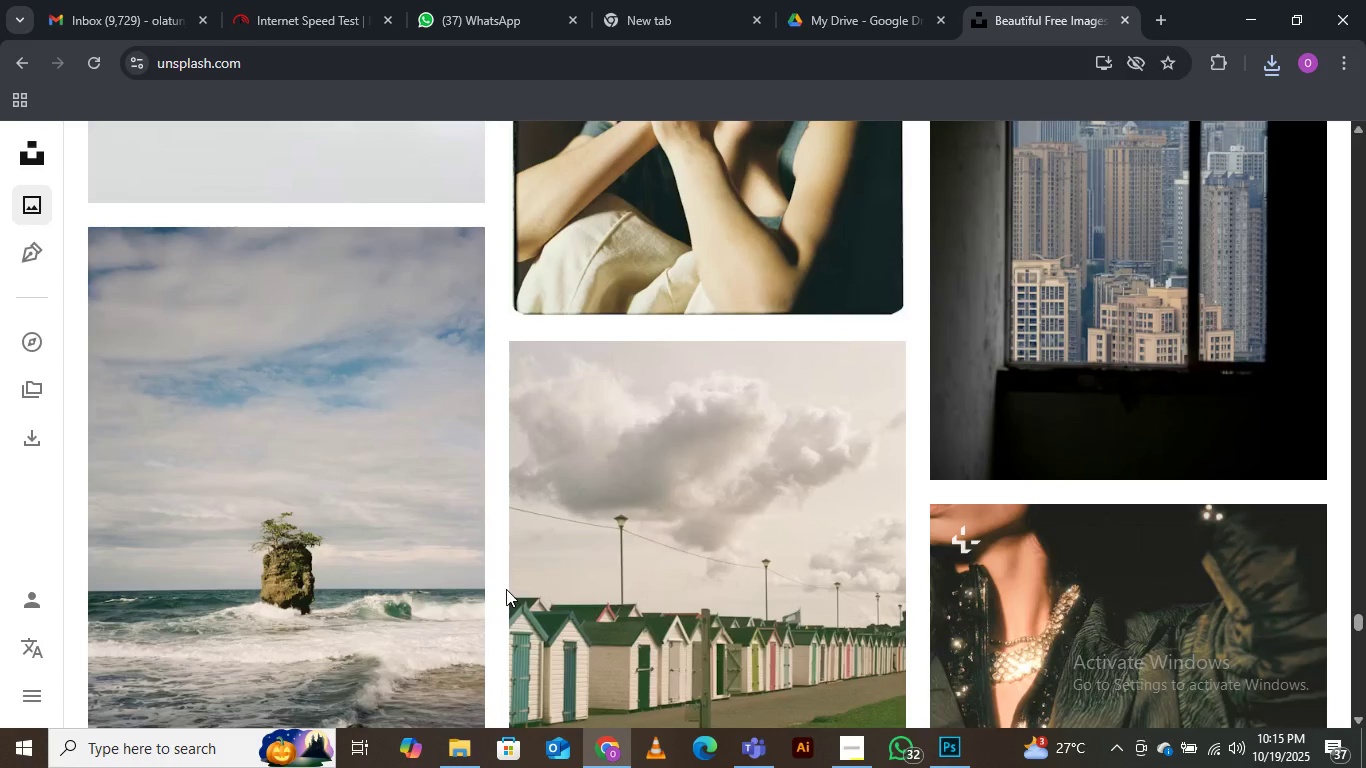 
wait(9.29)
 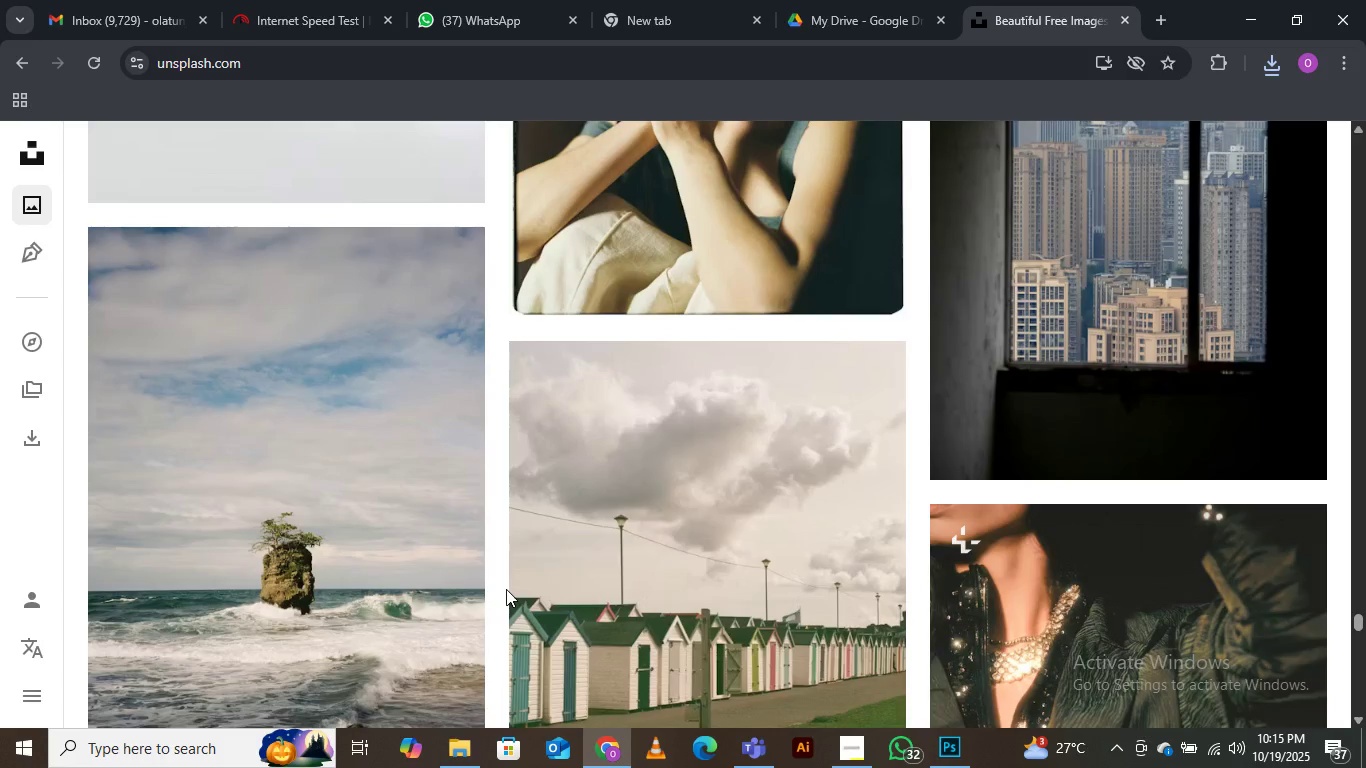 
scroll: coordinate [493, 600], scroll_direction: down, amount: 17.0
 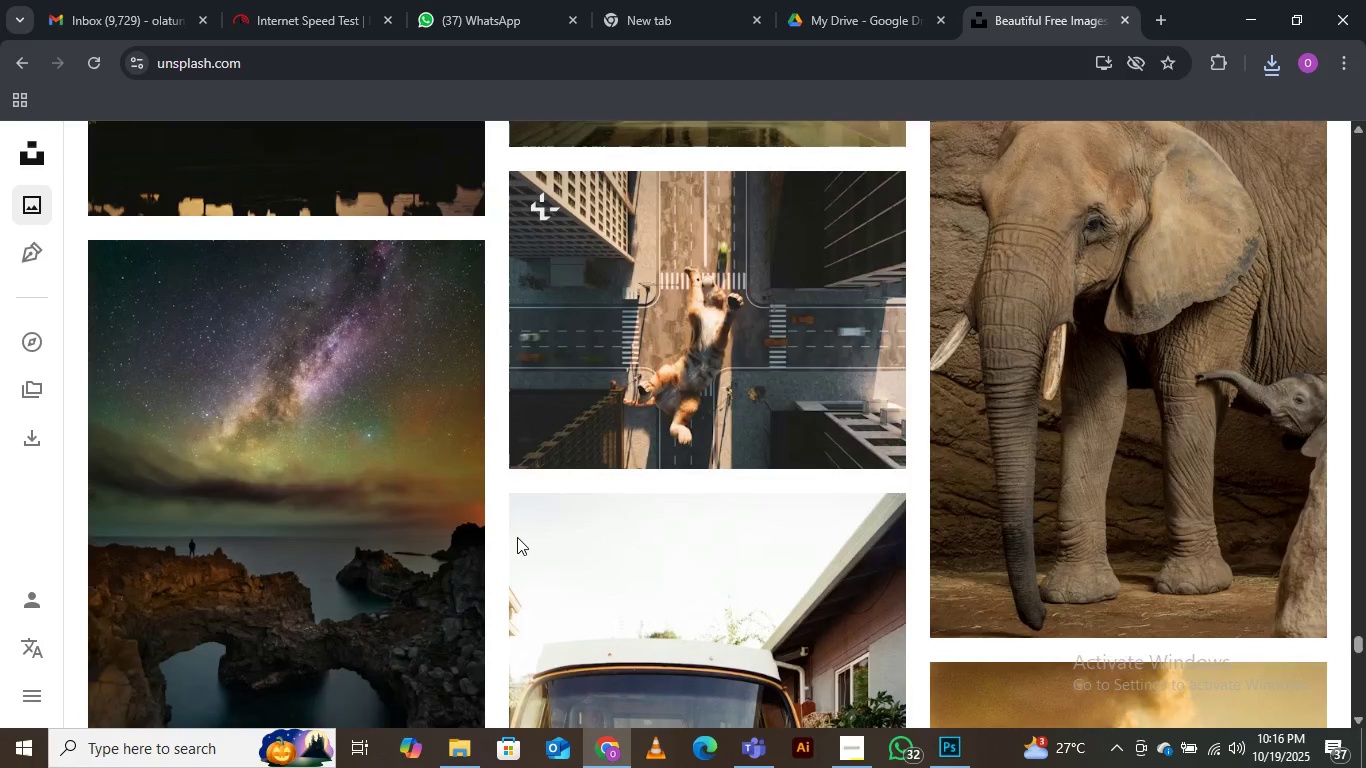 
scroll: coordinate [492, 524], scroll_direction: down, amount: 19.0
 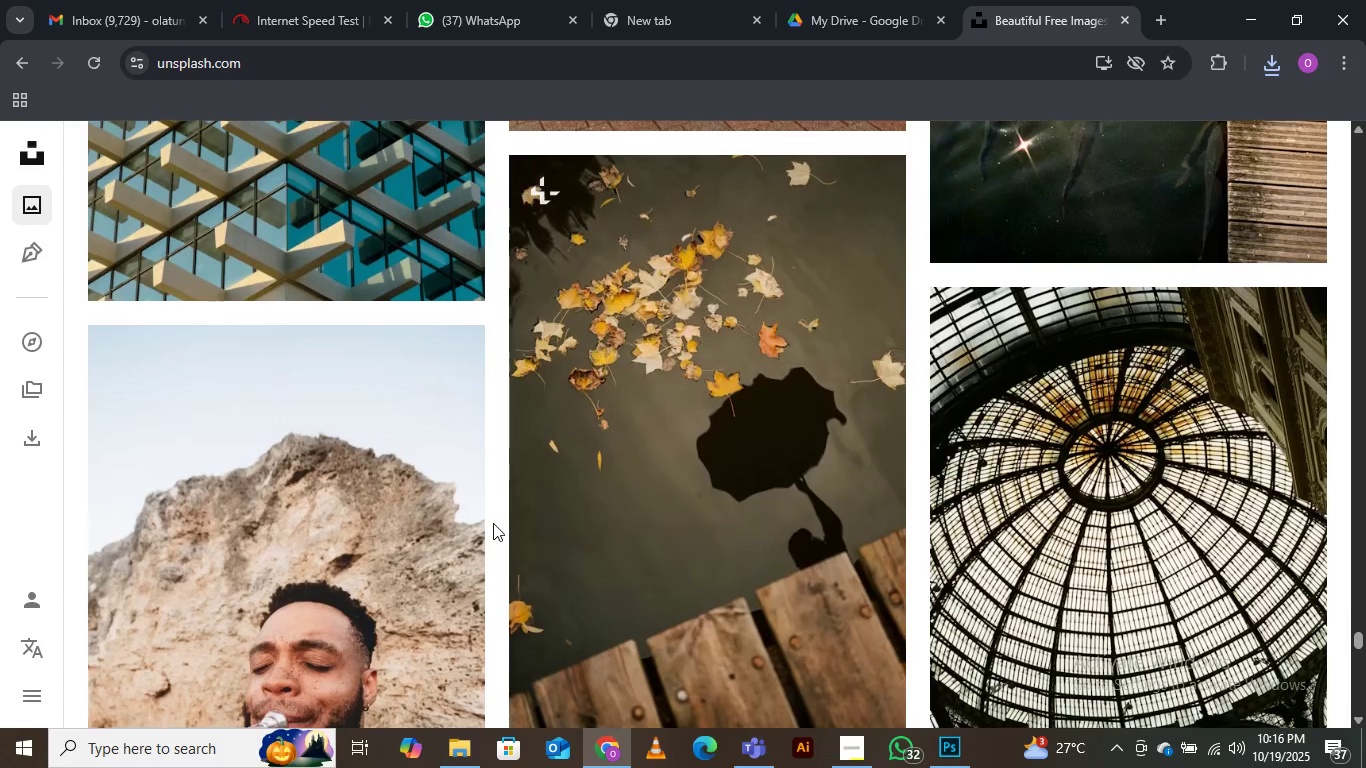 
scroll: coordinate [494, 522], scroll_direction: down, amount: 19.0
 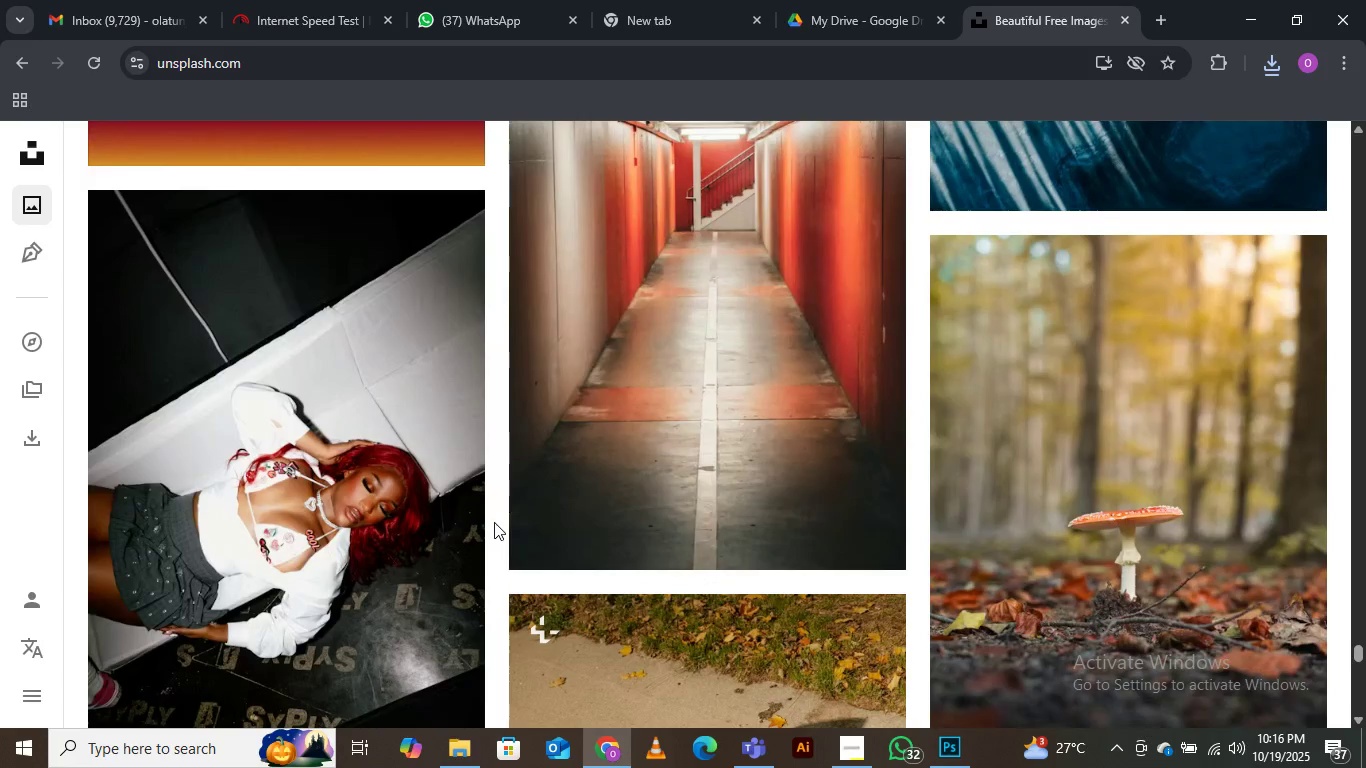 
scroll: coordinate [494, 522], scroll_direction: up, amount: 4.0
 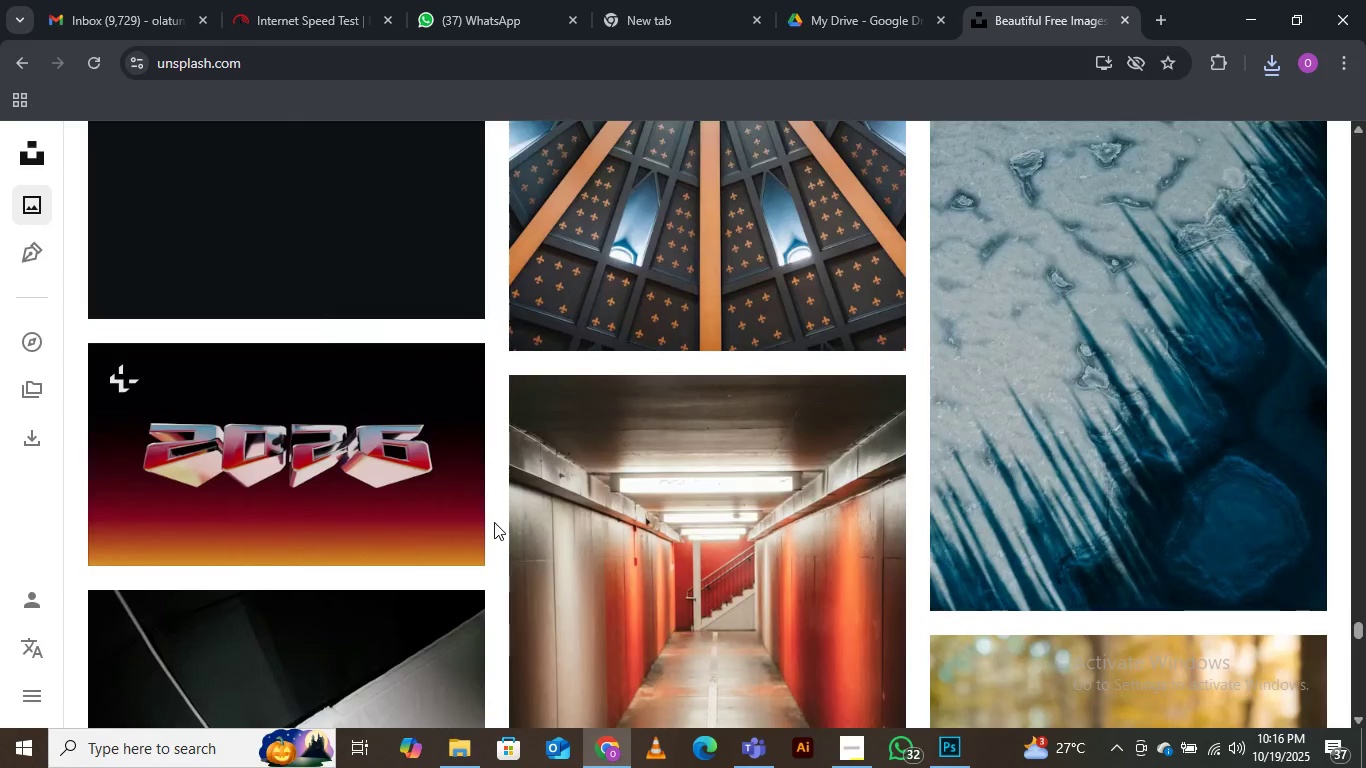 
scroll: coordinate [494, 522], scroll_direction: down, amount: 7.0
 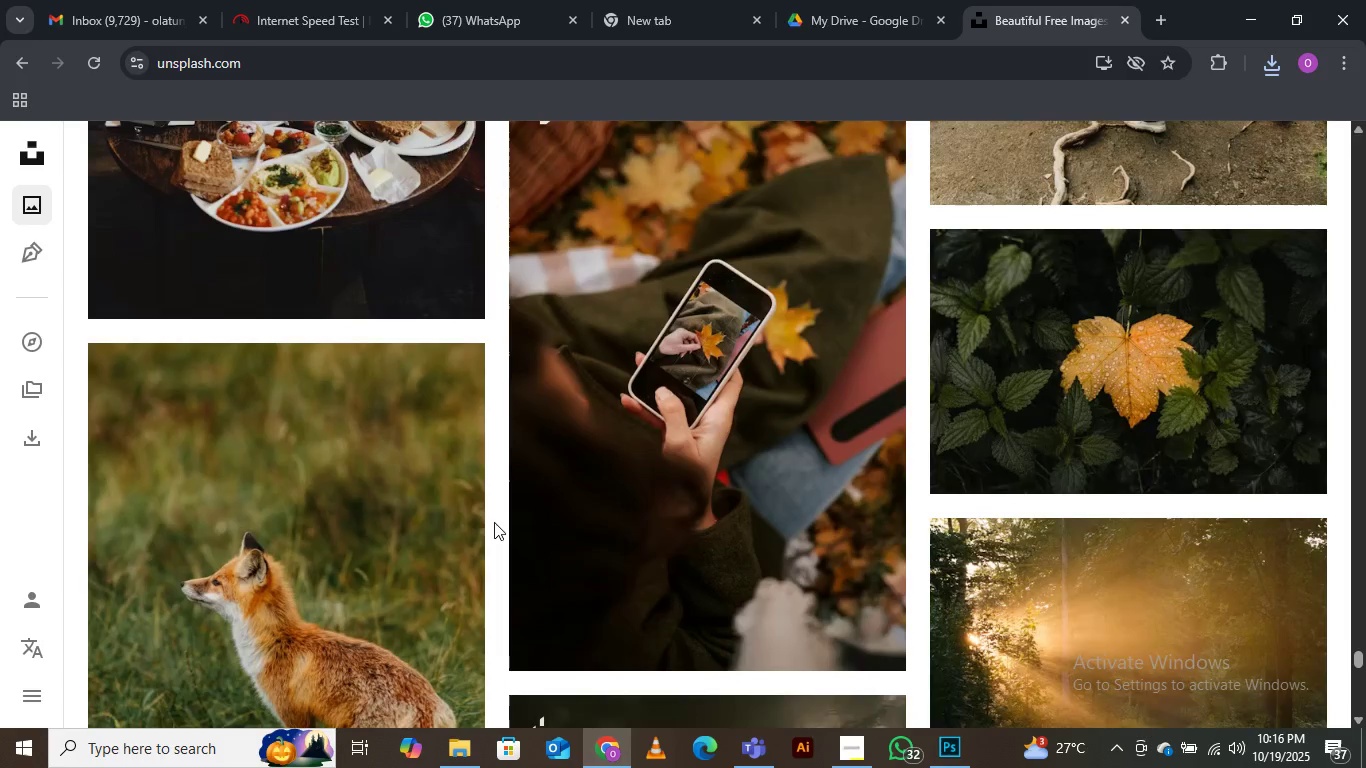 
scroll: coordinate [447, 434], scroll_direction: up, amount: 18.0
 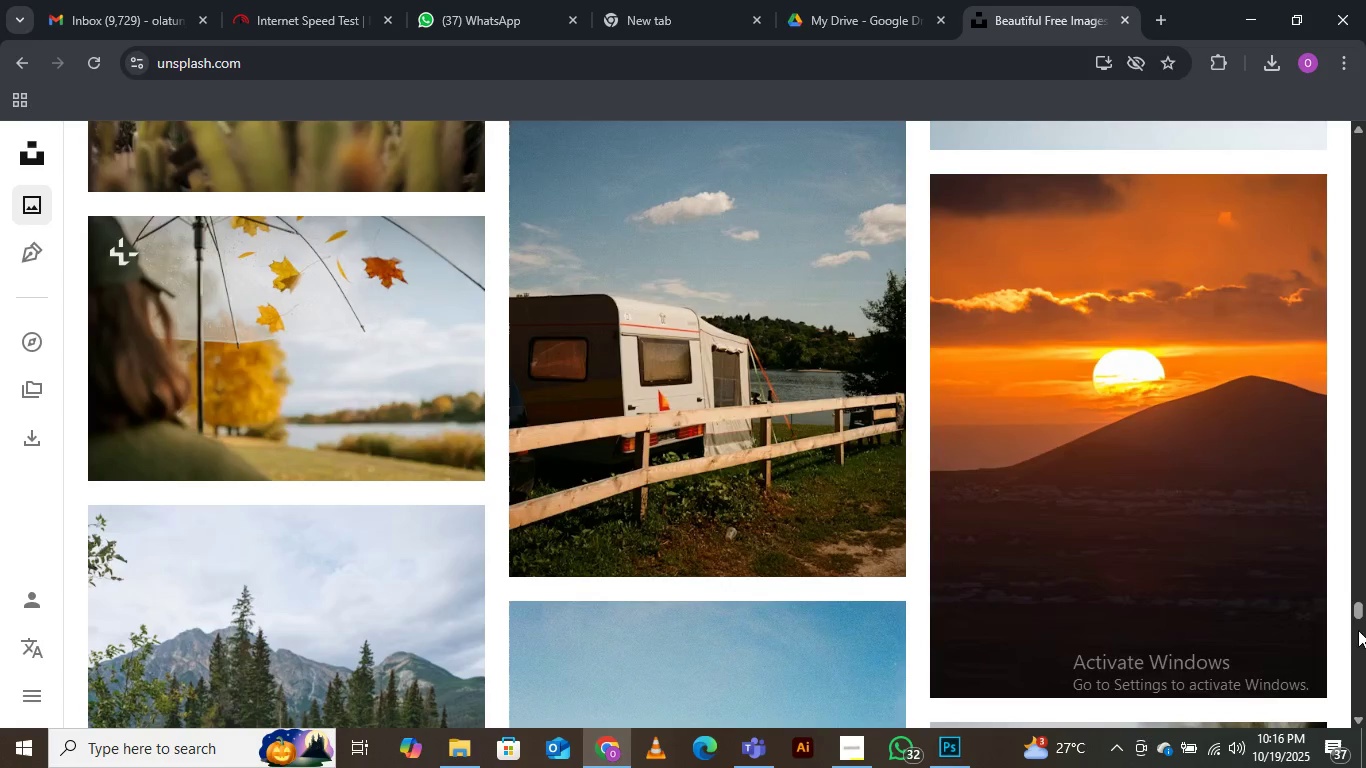 
left_click_drag(start_coordinate=[1357, 613], to_coordinate=[1323, 148])
 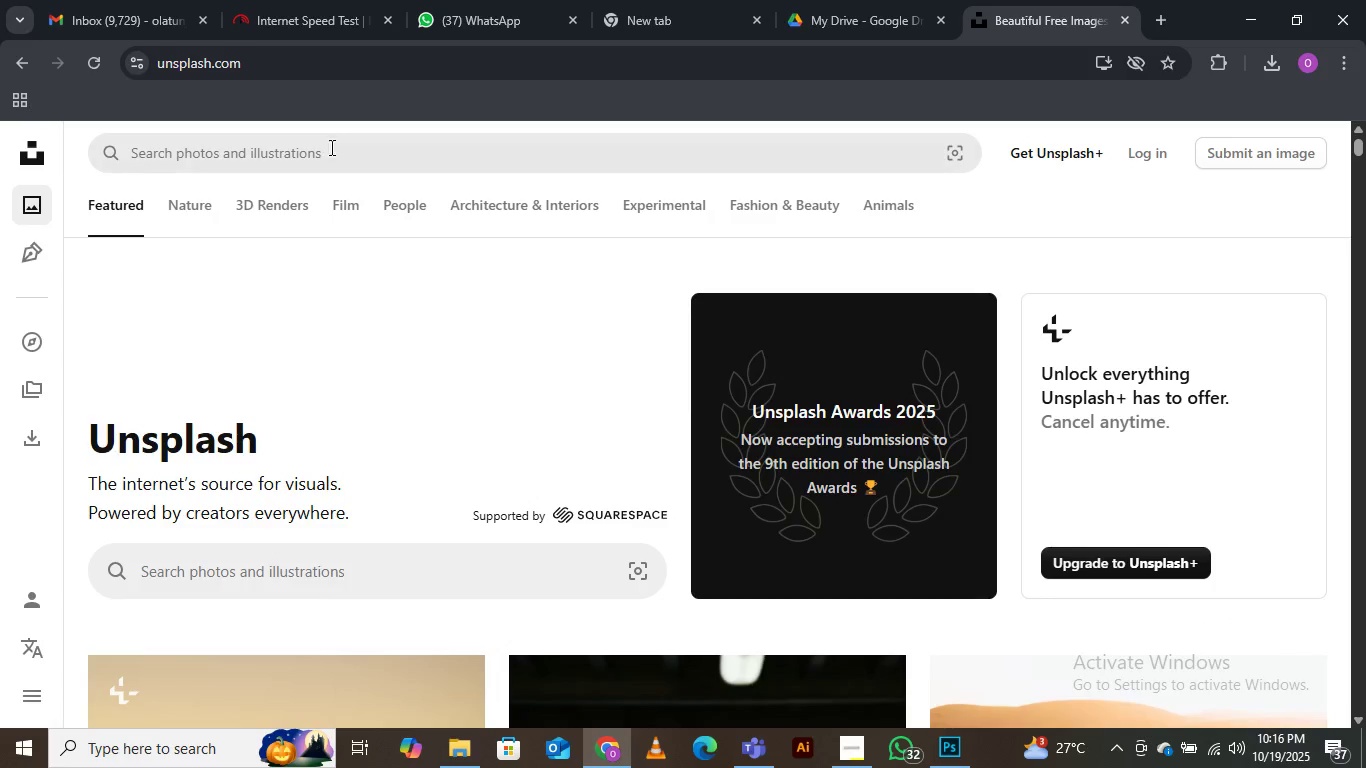 
left_click([324, 155])
 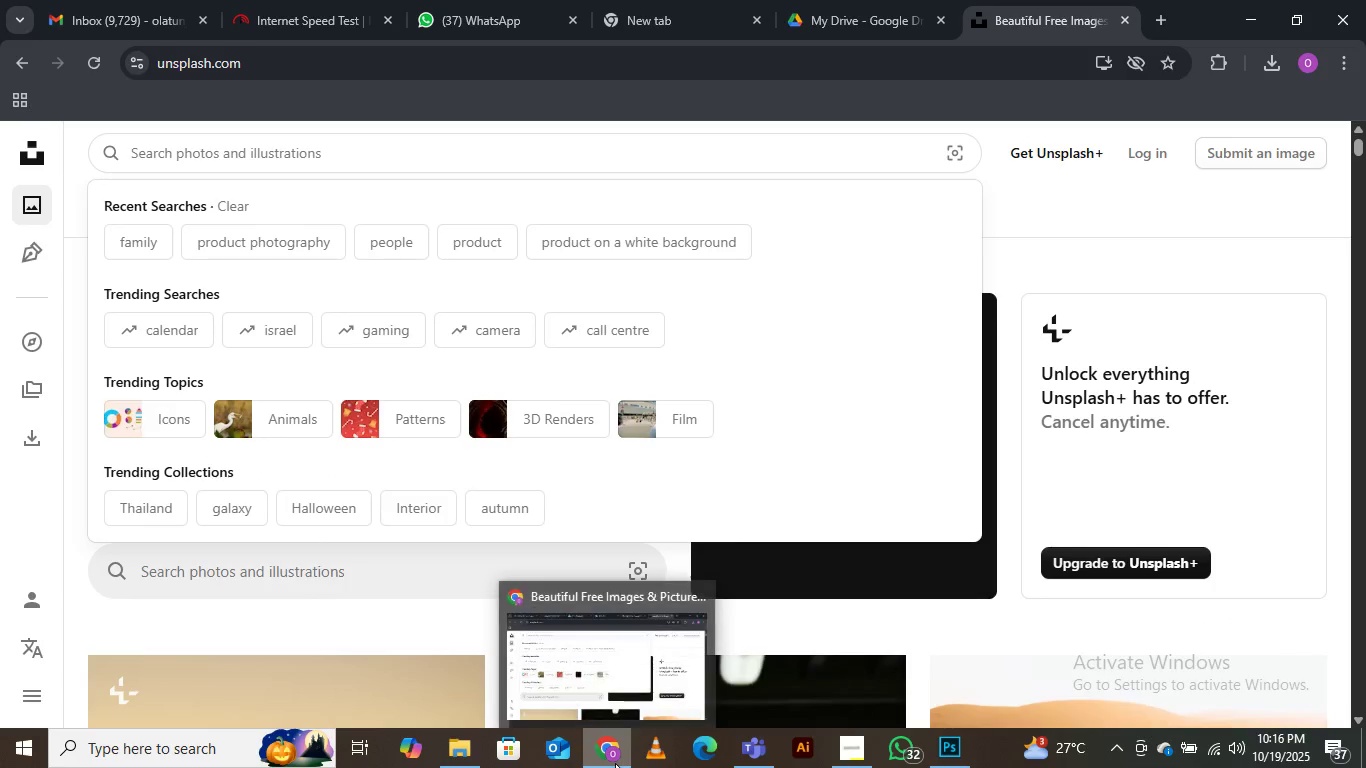 
type(Product images)
 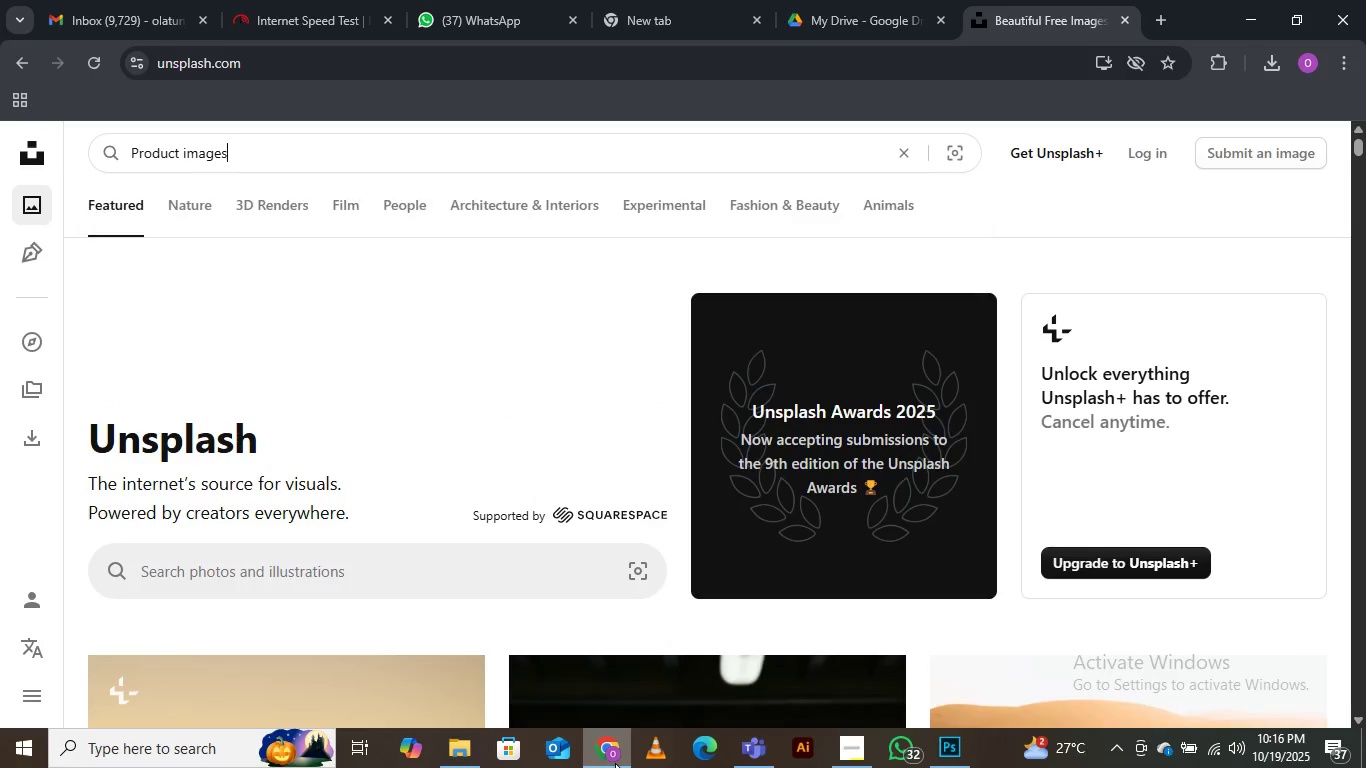 
key(Enter)
 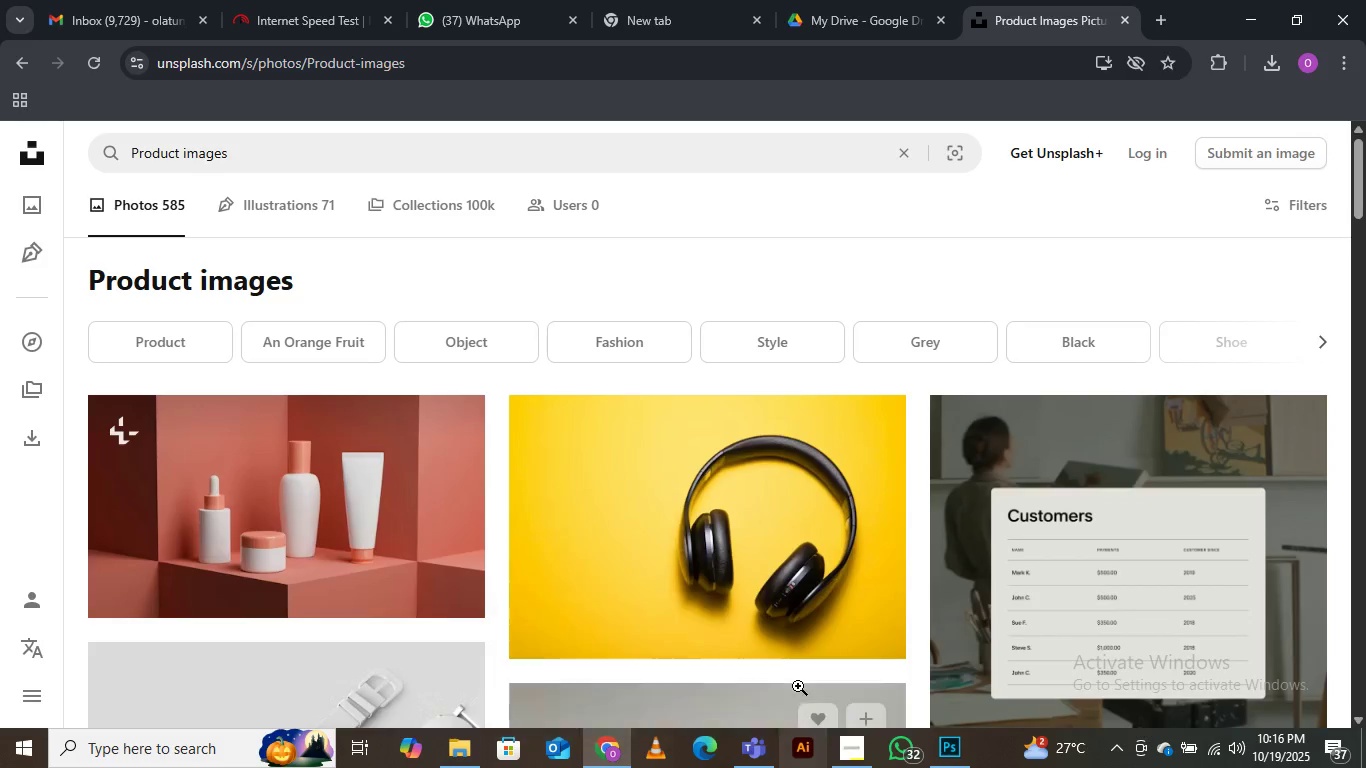 
scroll: coordinate [453, 457], scroll_direction: down, amount: 11.0
 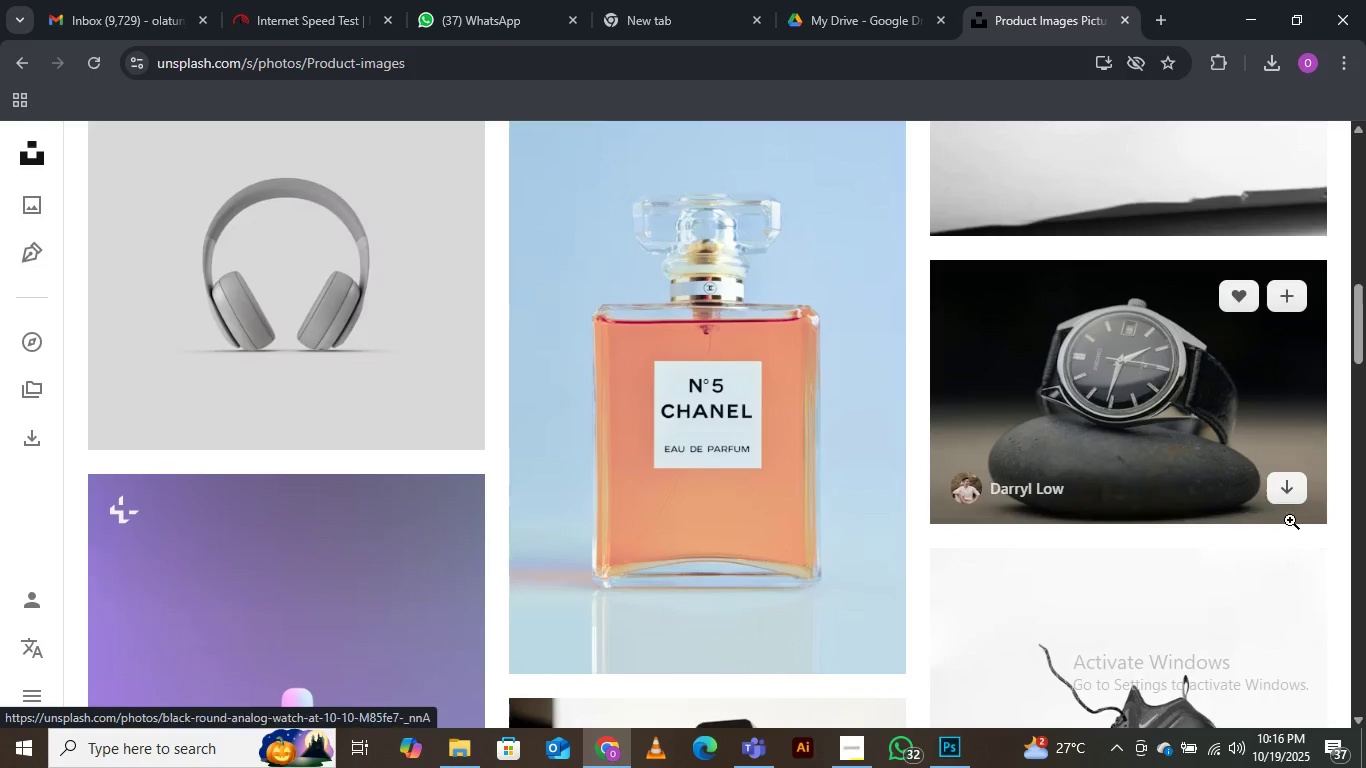 
left_click([1292, 491])
 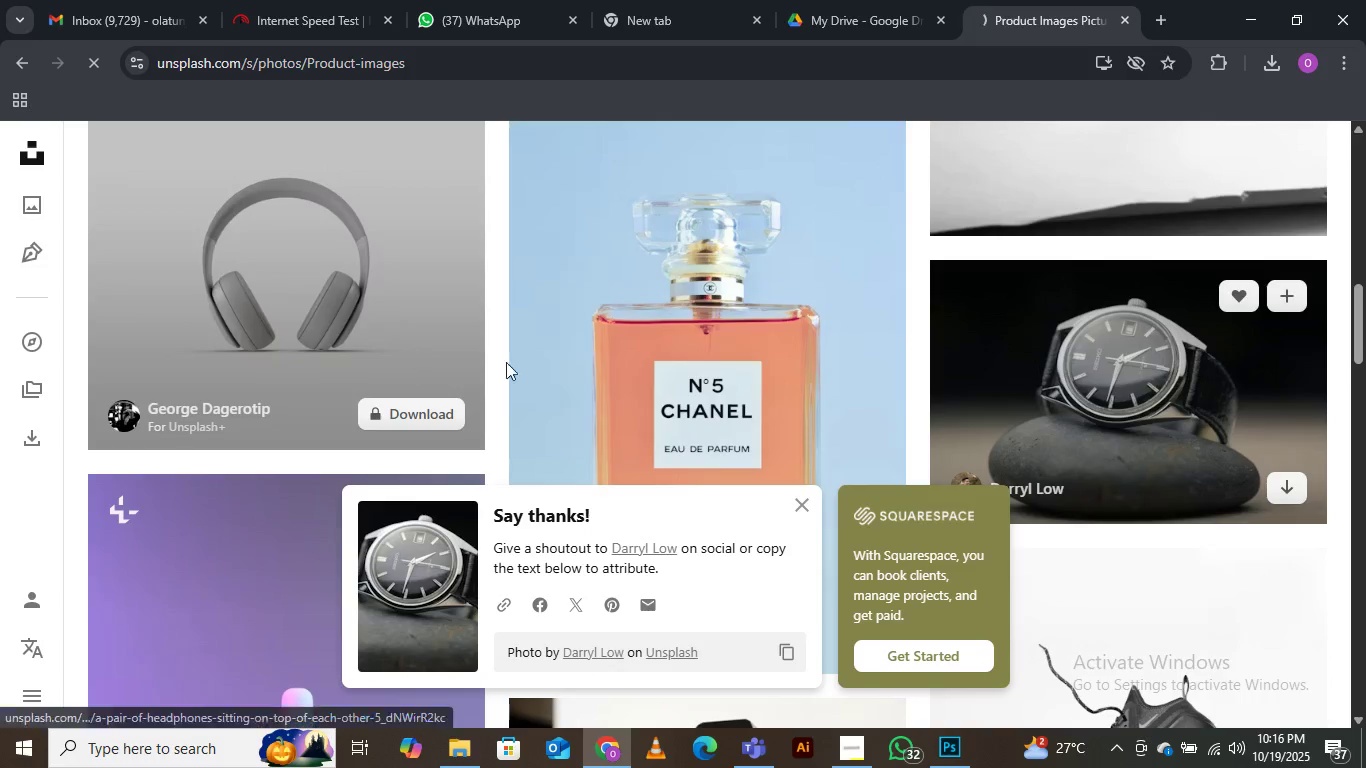 
scroll: coordinate [754, 341], scroll_direction: down, amount: 3.0
 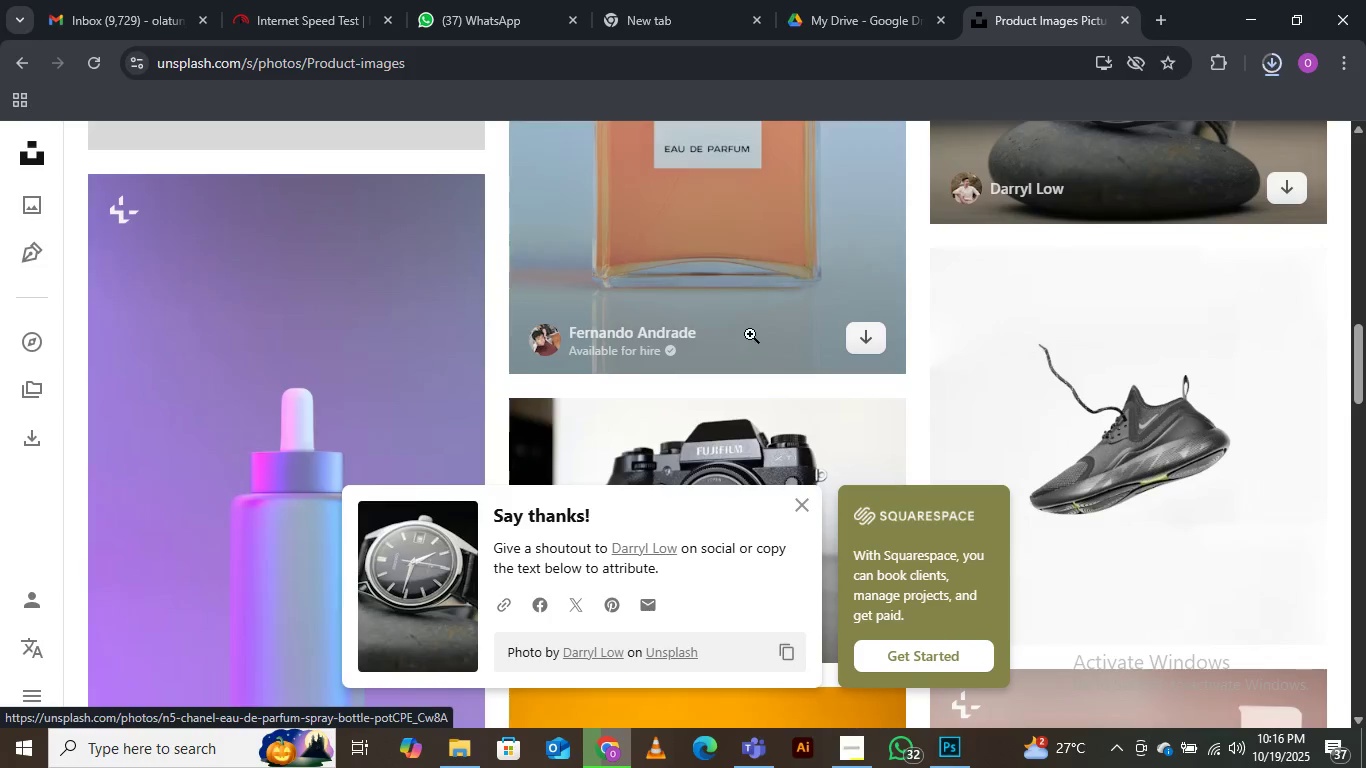 
scroll: coordinate [749, 332], scroll_direction: up, amount: 2.0
 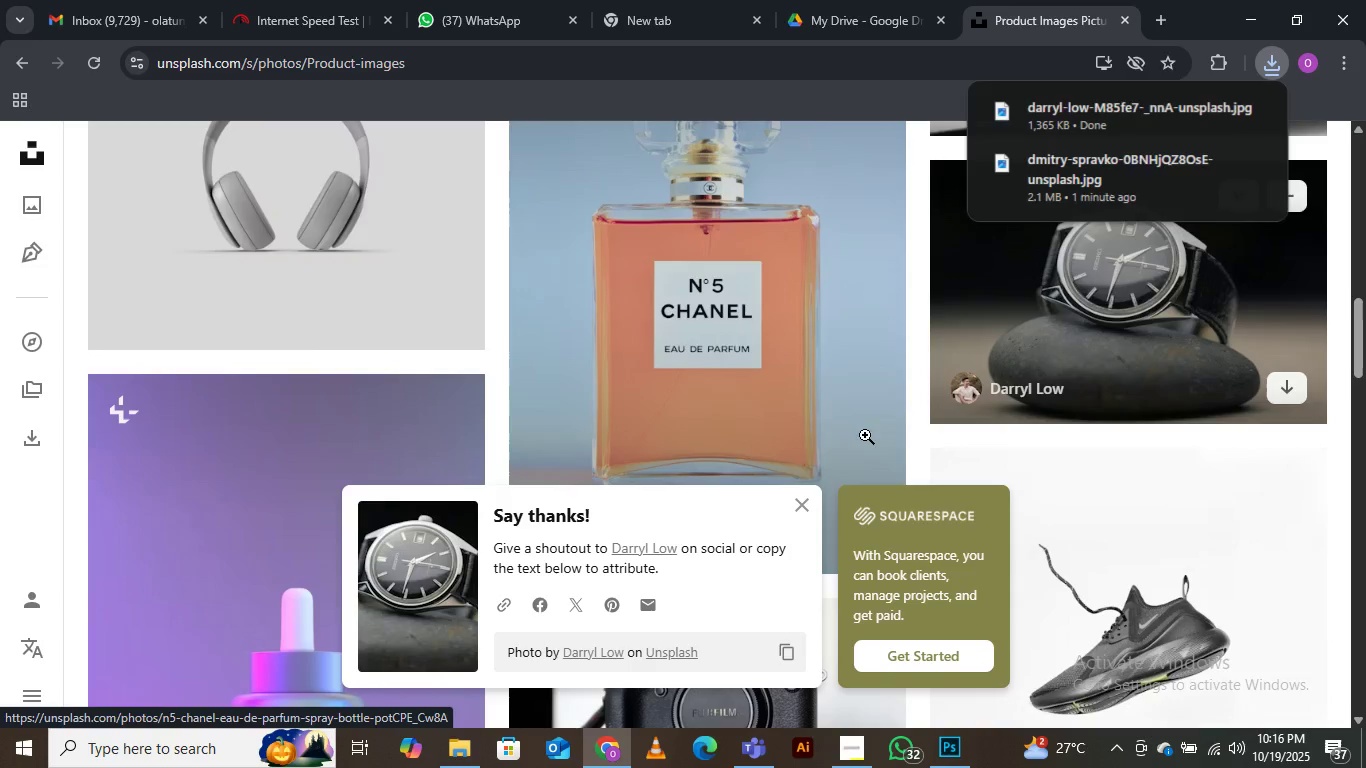 
scroll: coordinate [832, 360], scroll_direction: down, amount: 2.0
 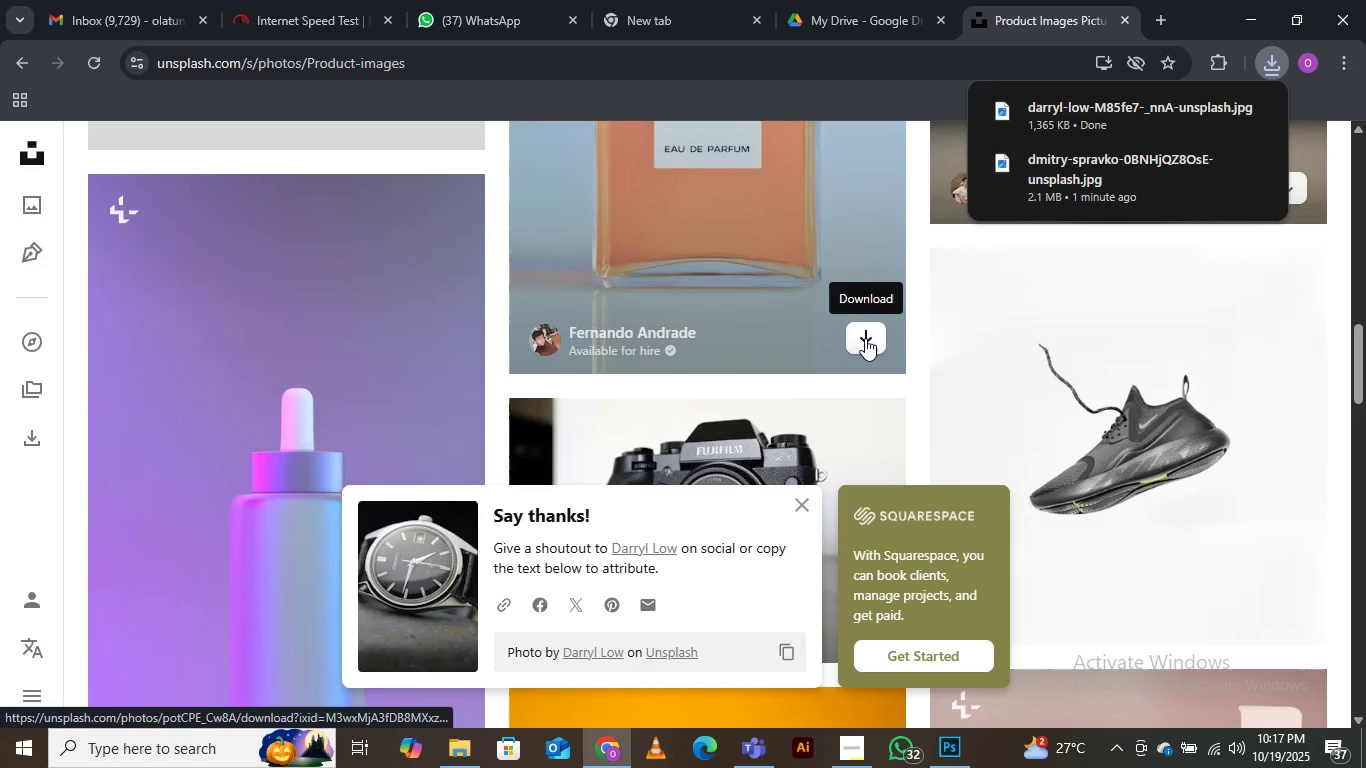 
left_click([865, 338])
 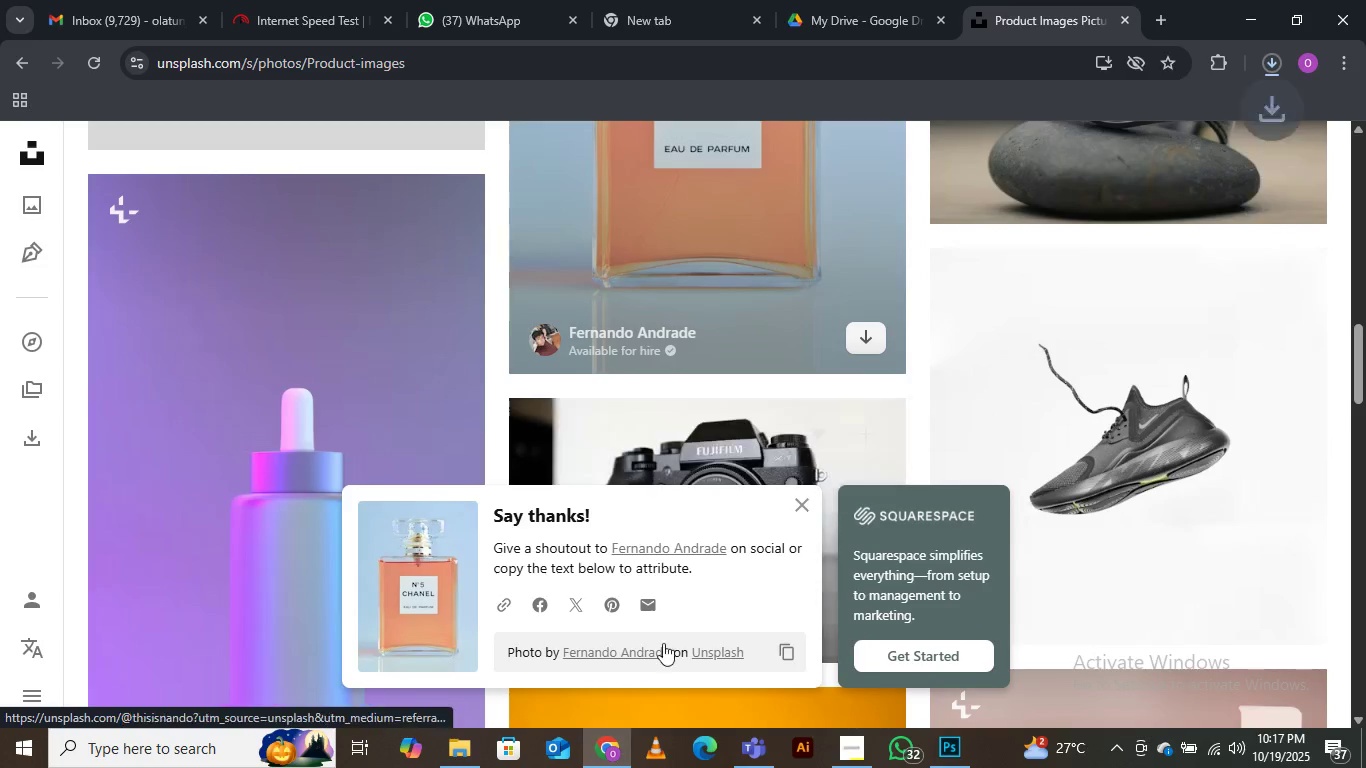 
scroll: coordinate [765, 748], scroll_direction: down, amount: 4.0
 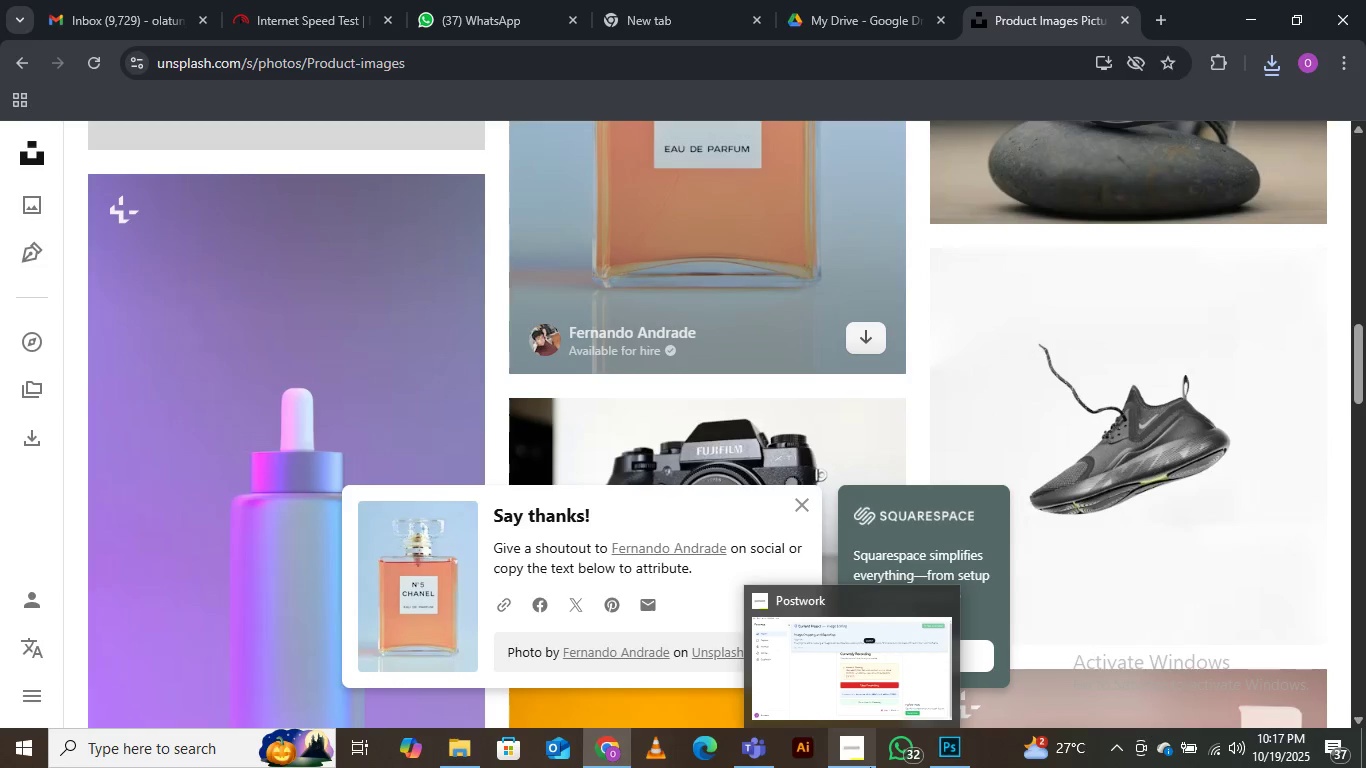 
wait(8.26)
 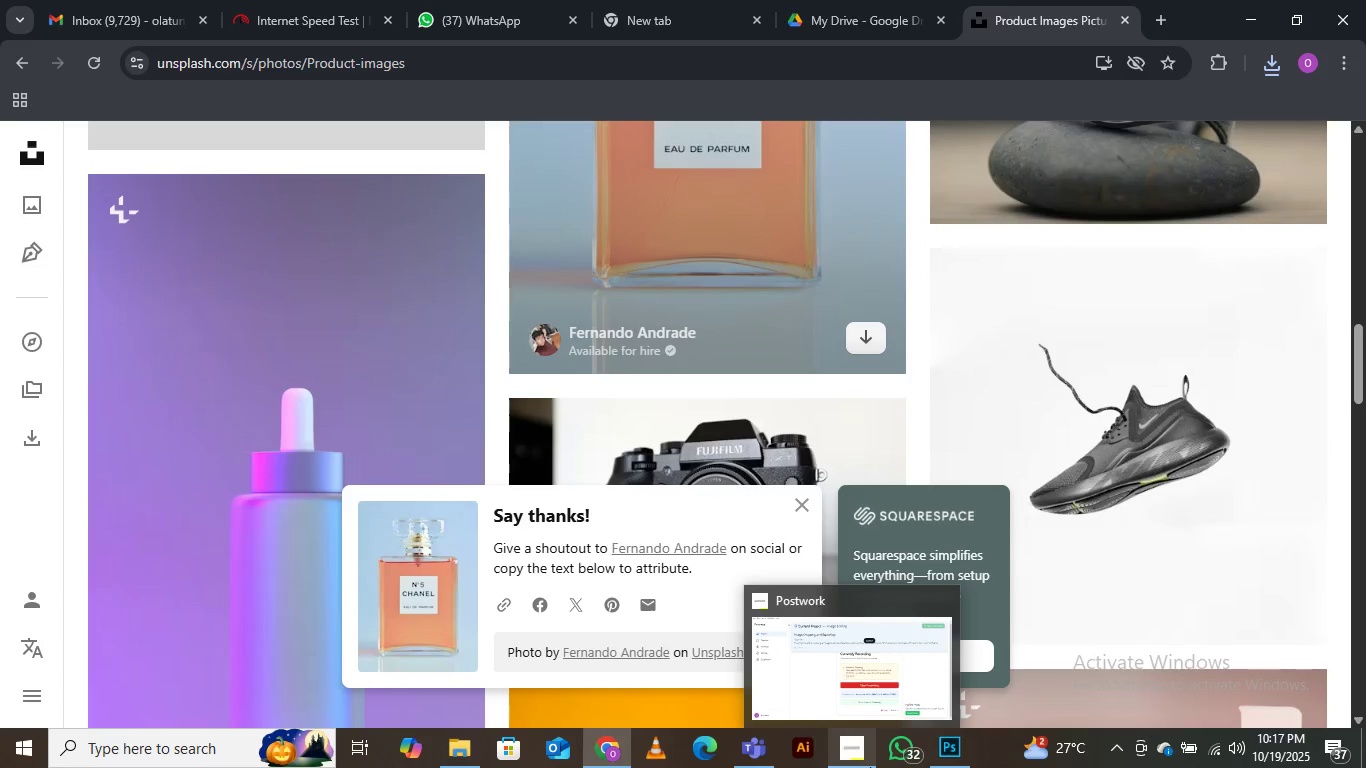 
scroll: coordinate [742, 371], scroll_direction: down, amount: 12.0
 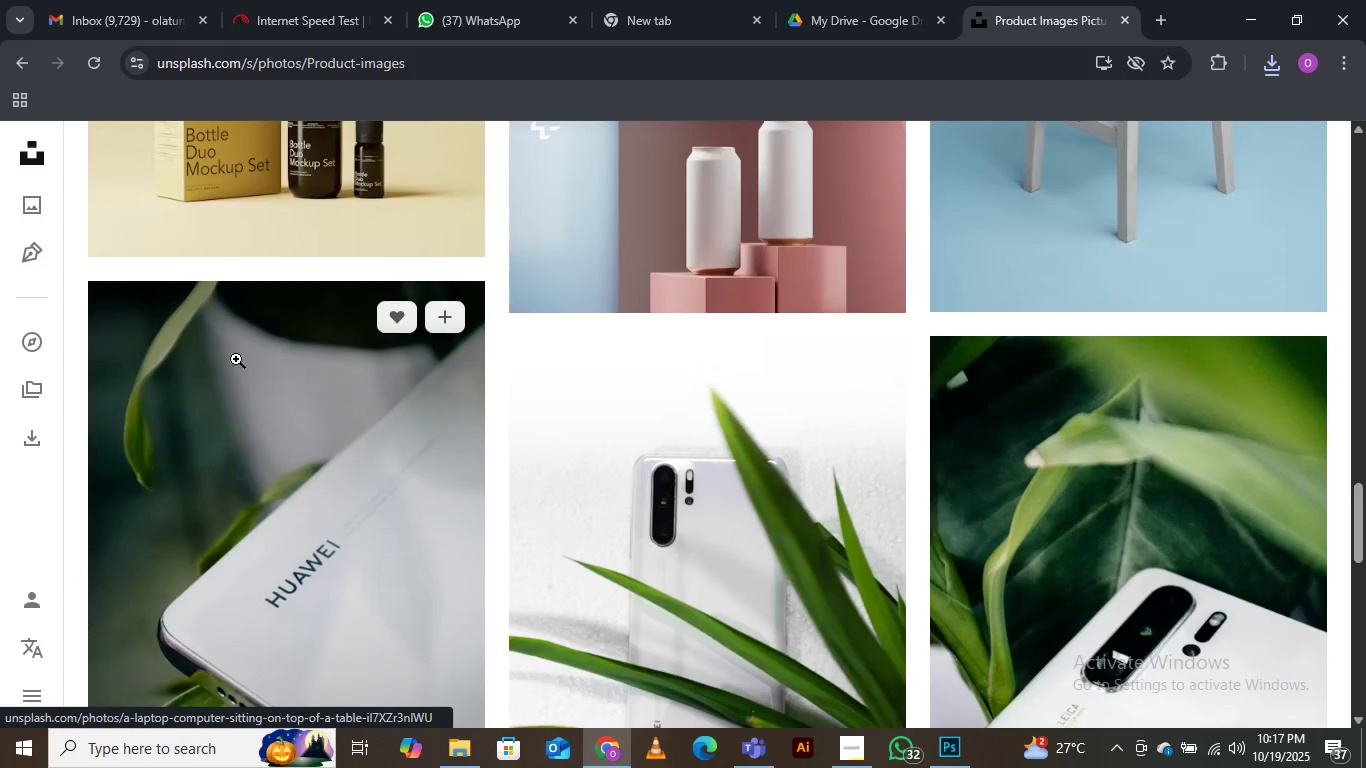 
scroll: coordinate [292, 342], scroll_direction: up, amount: 2.0
 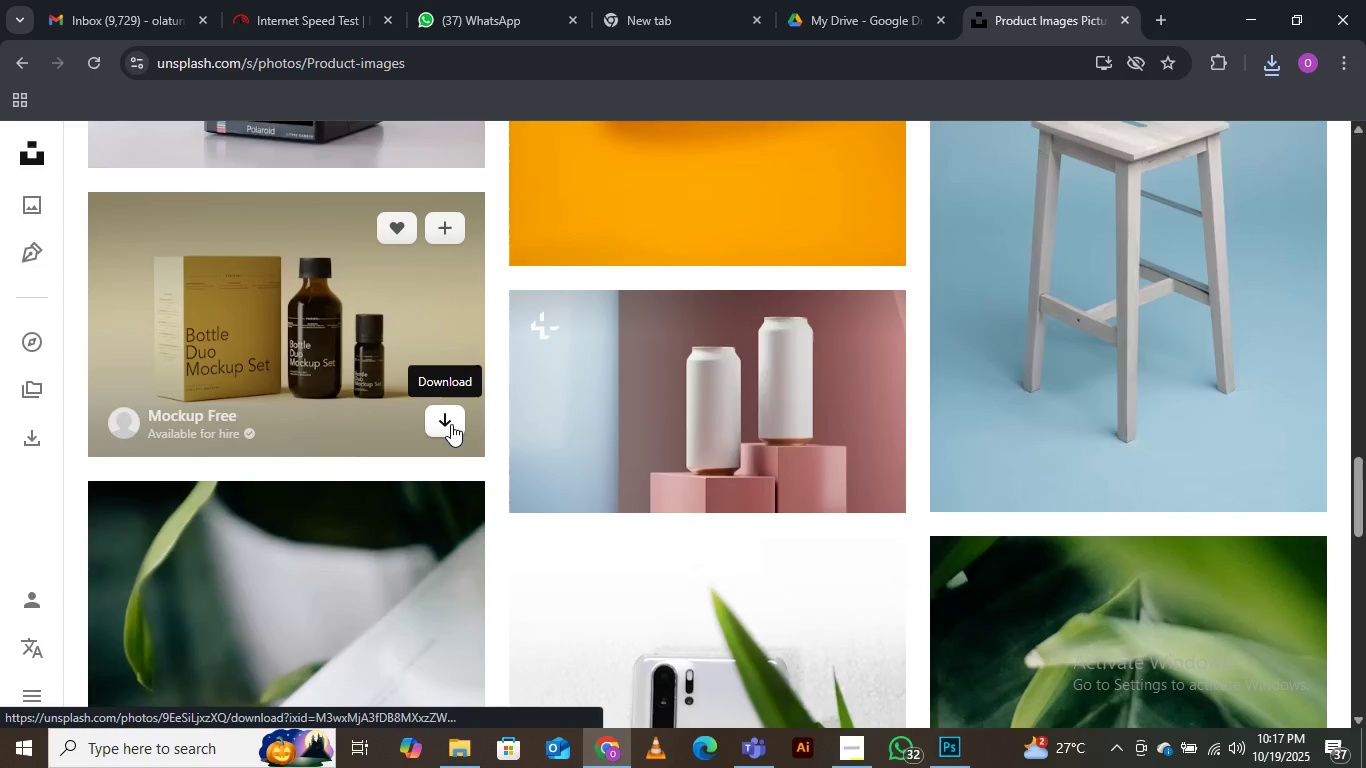 
left_click([451, 424])
 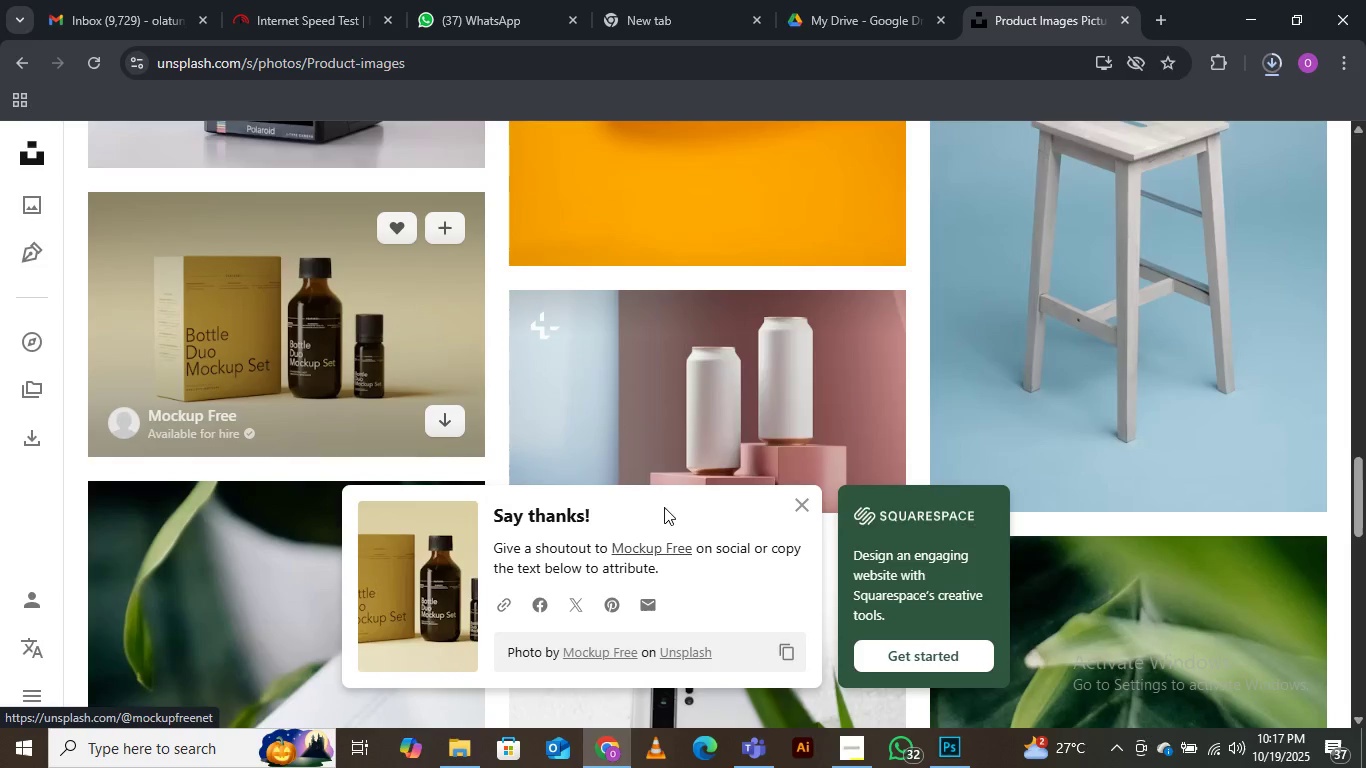 
scroll: coordinate [889, 265], scroll_direction: down, amount: 5.0
 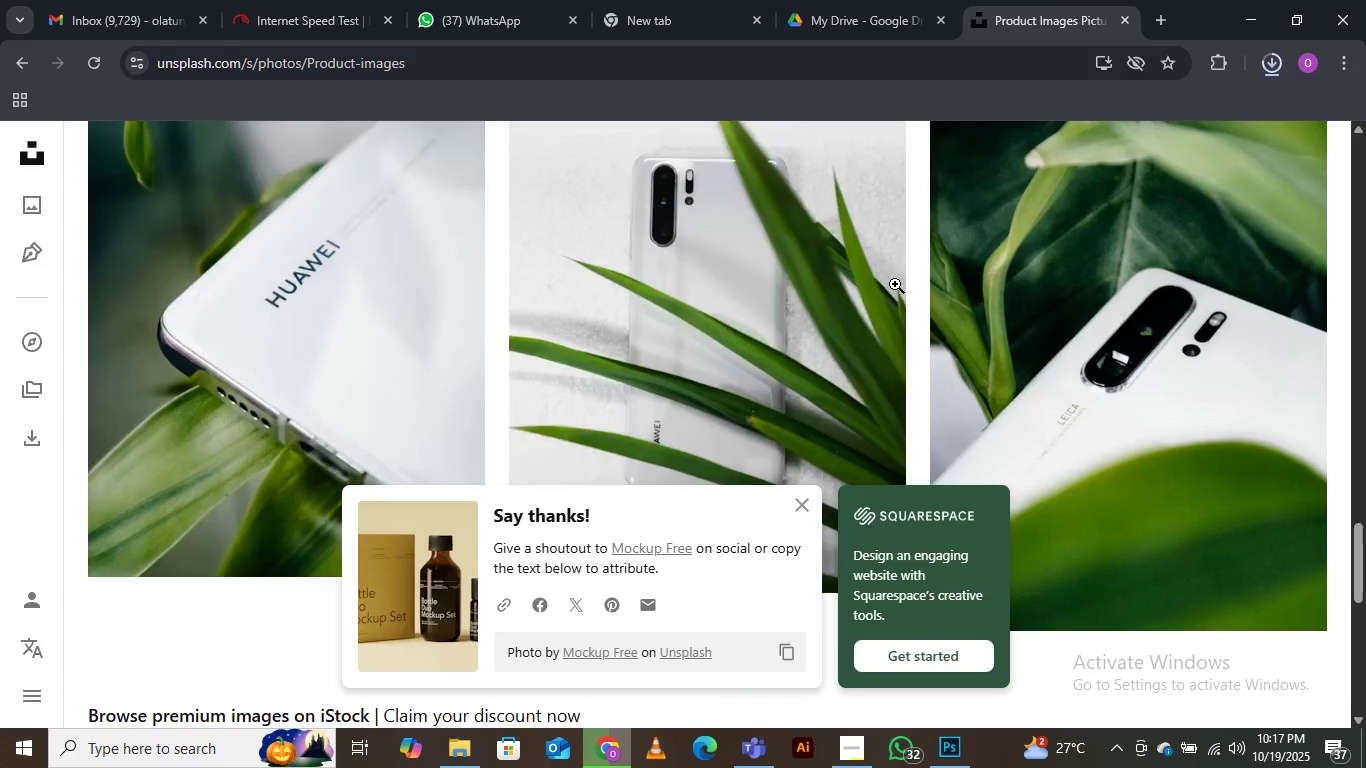 
mouse_move([891, 373])
 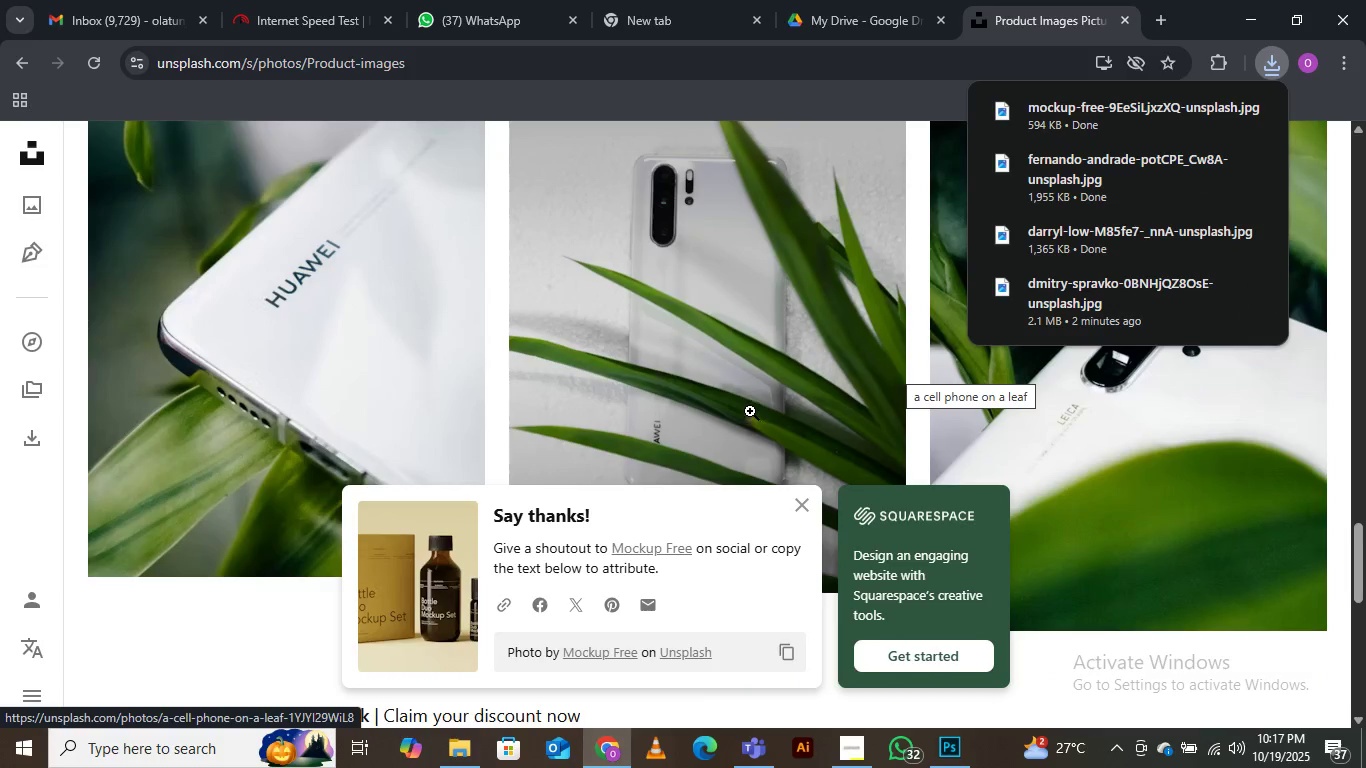 
scroll: coordinate [708, 346], scroll_direction: down, amount: 7.0
 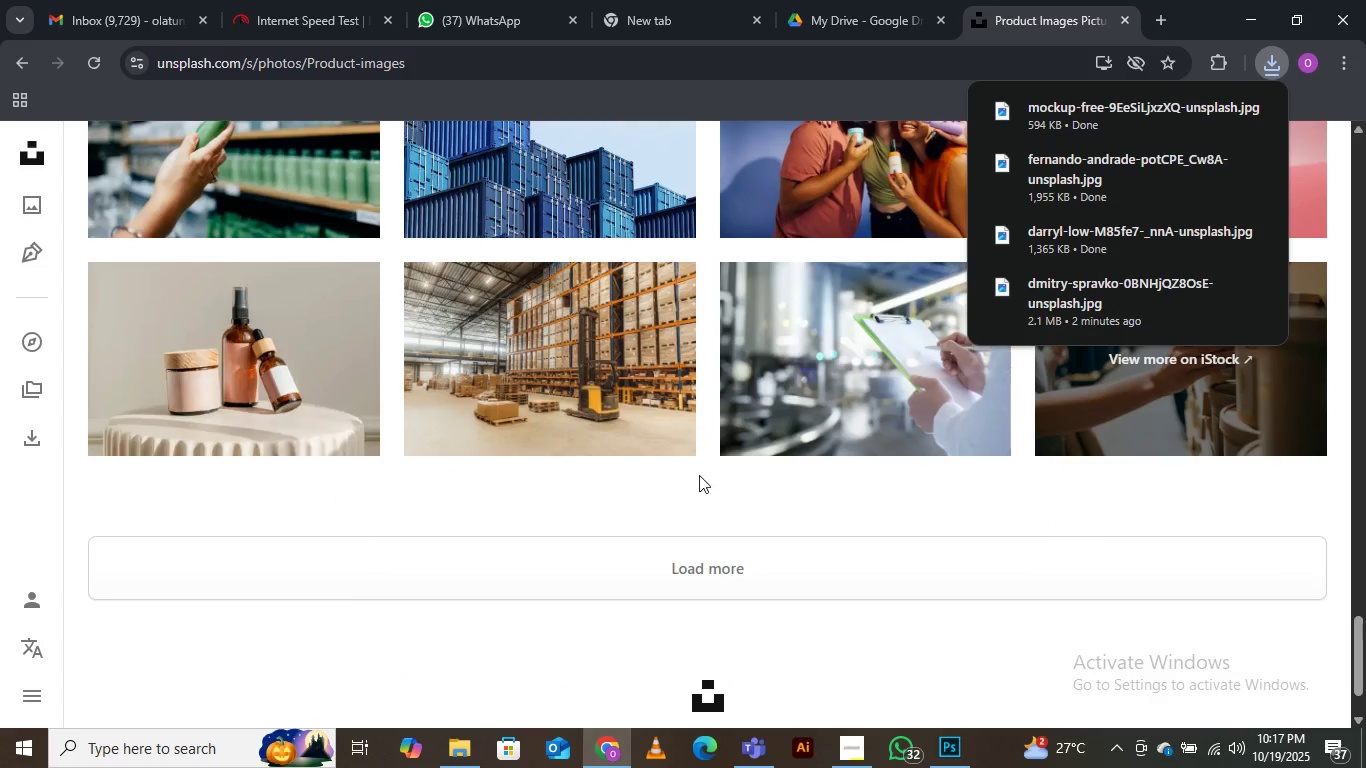 
left_click([684, 562])
 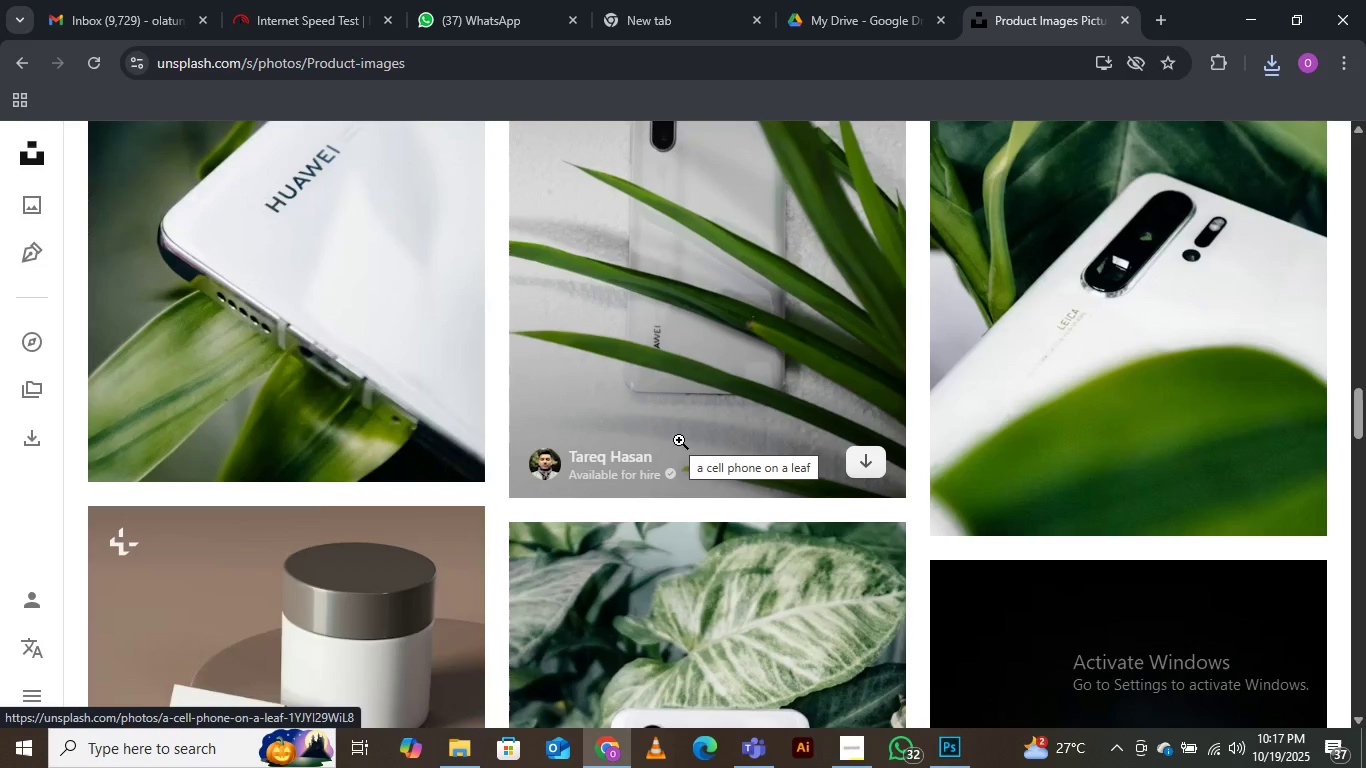 
scroll: coordinate [676, 433], scroll_direction: down, amount: 16.0
 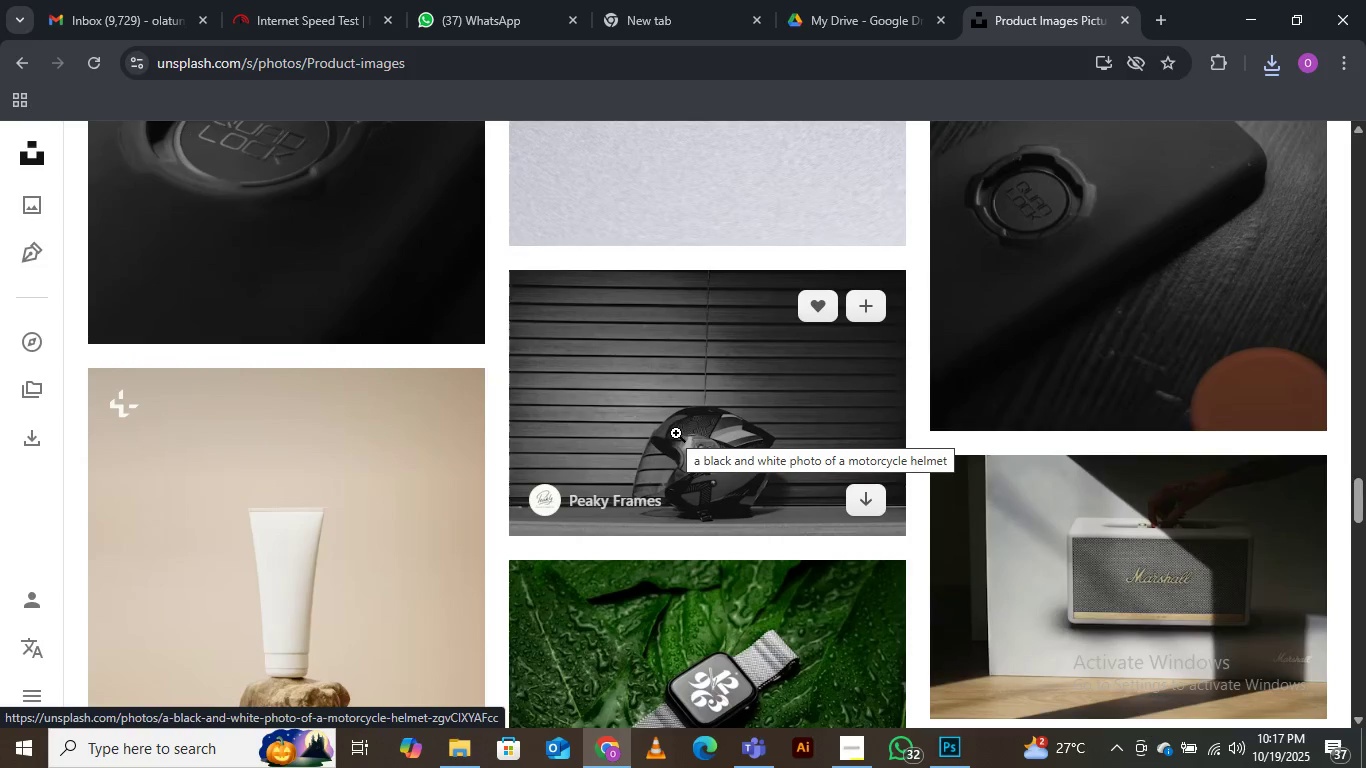 
scroll: coordinate [676, 433], scroll_direction: down, amount: 16.0
 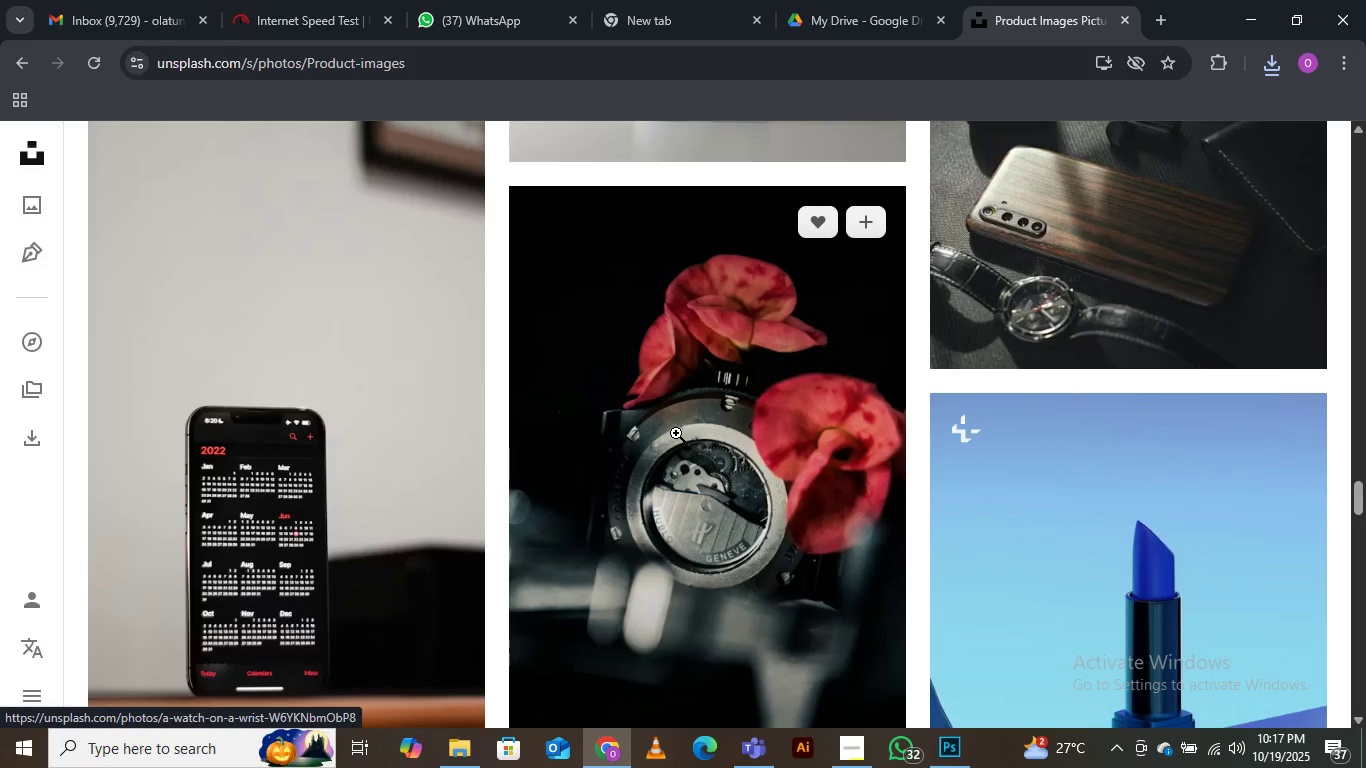 
scroll: coordinate [676, 433], scroll_direction: down, amount: 2.0
 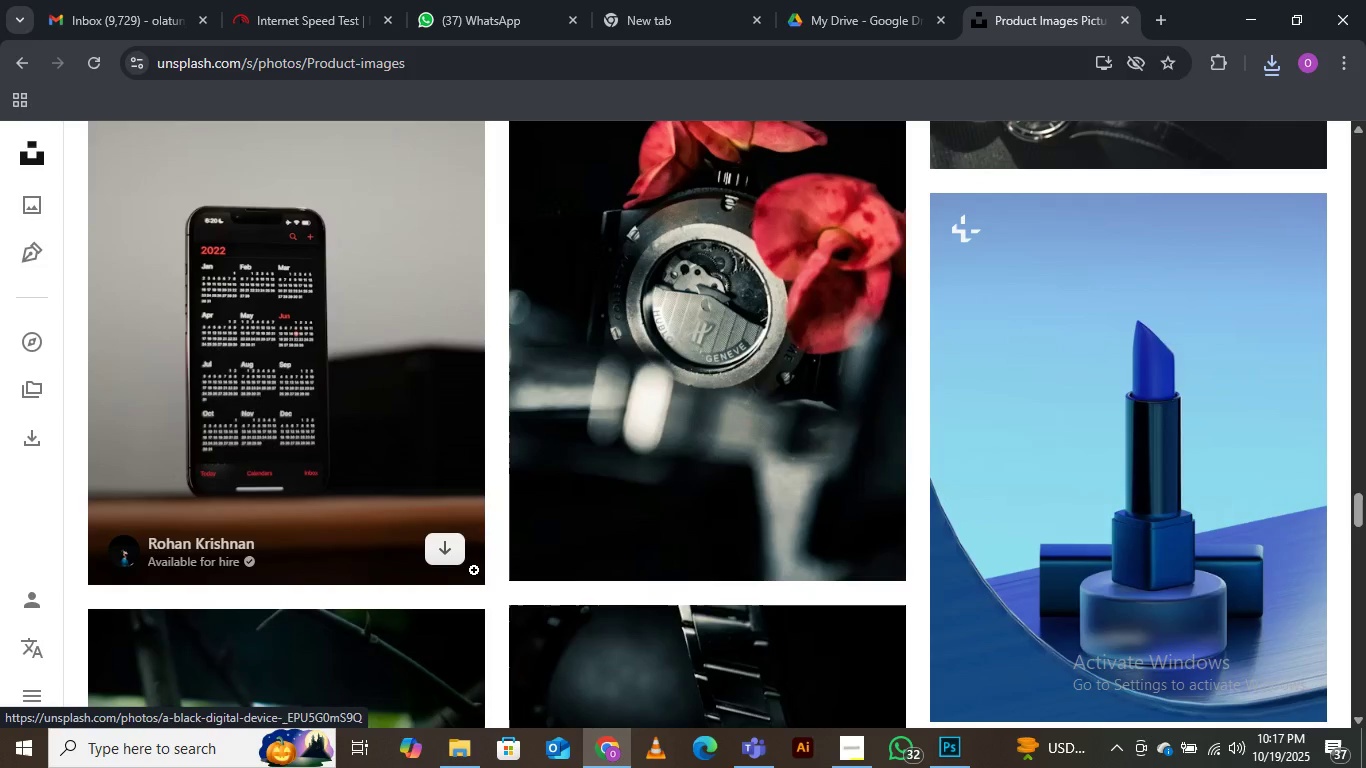 
wait(5.85)
 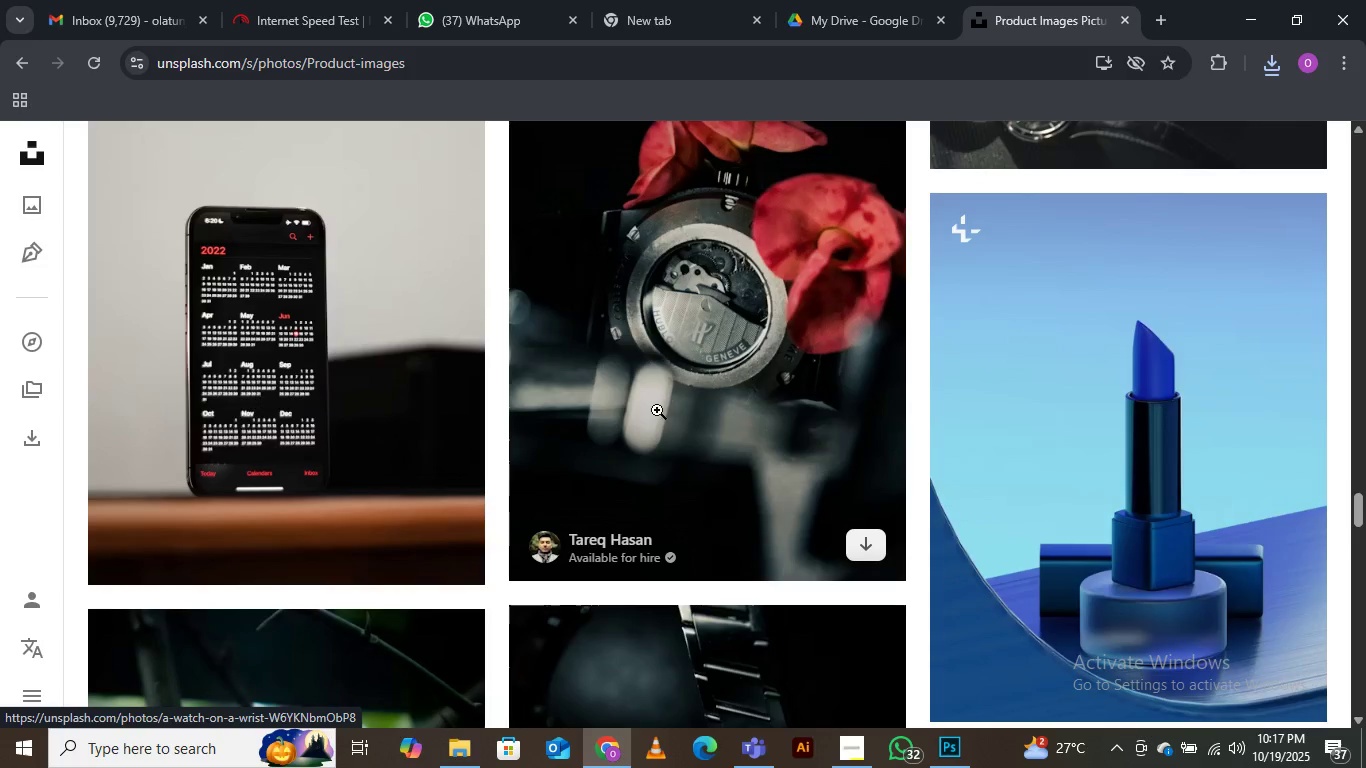 
left_click([442, 549])
 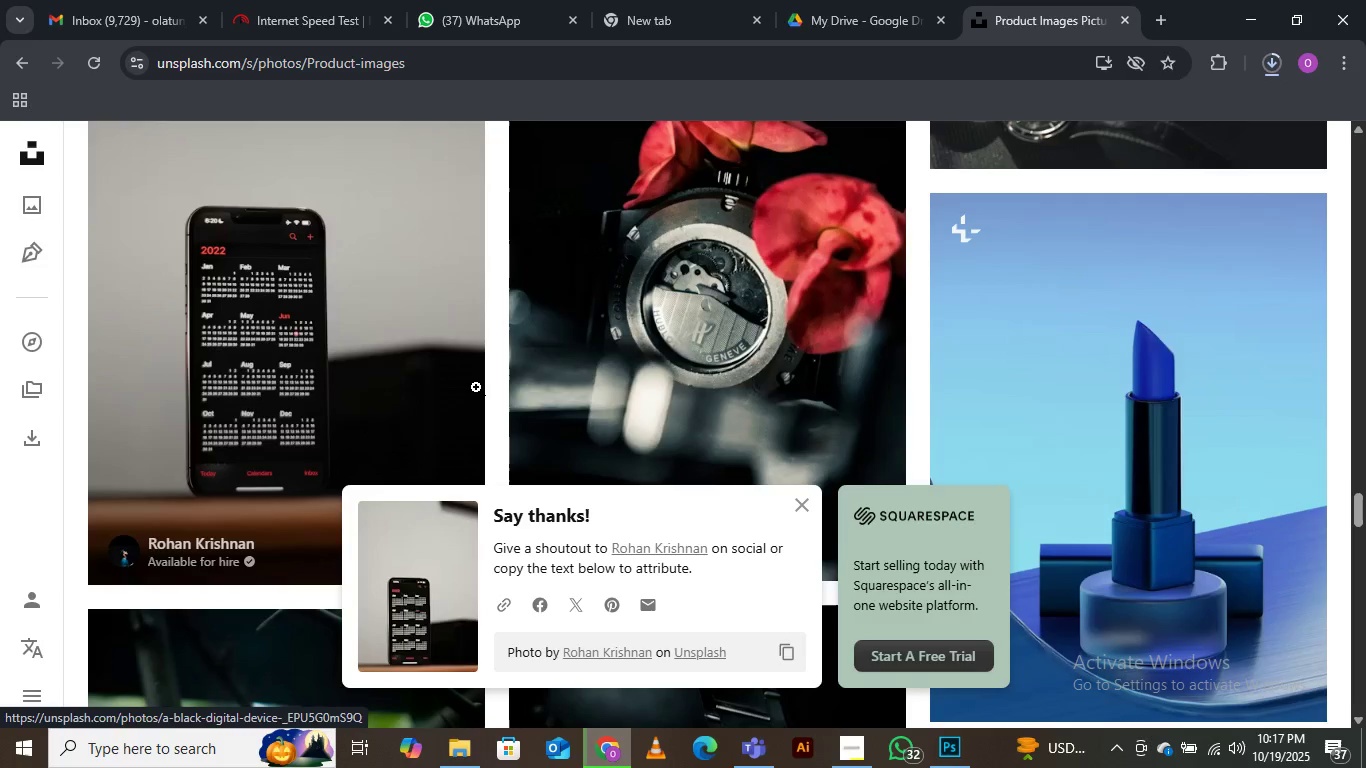 
scroll: coordinate [480, 379], scroll_direction: down, amount: 15.0
 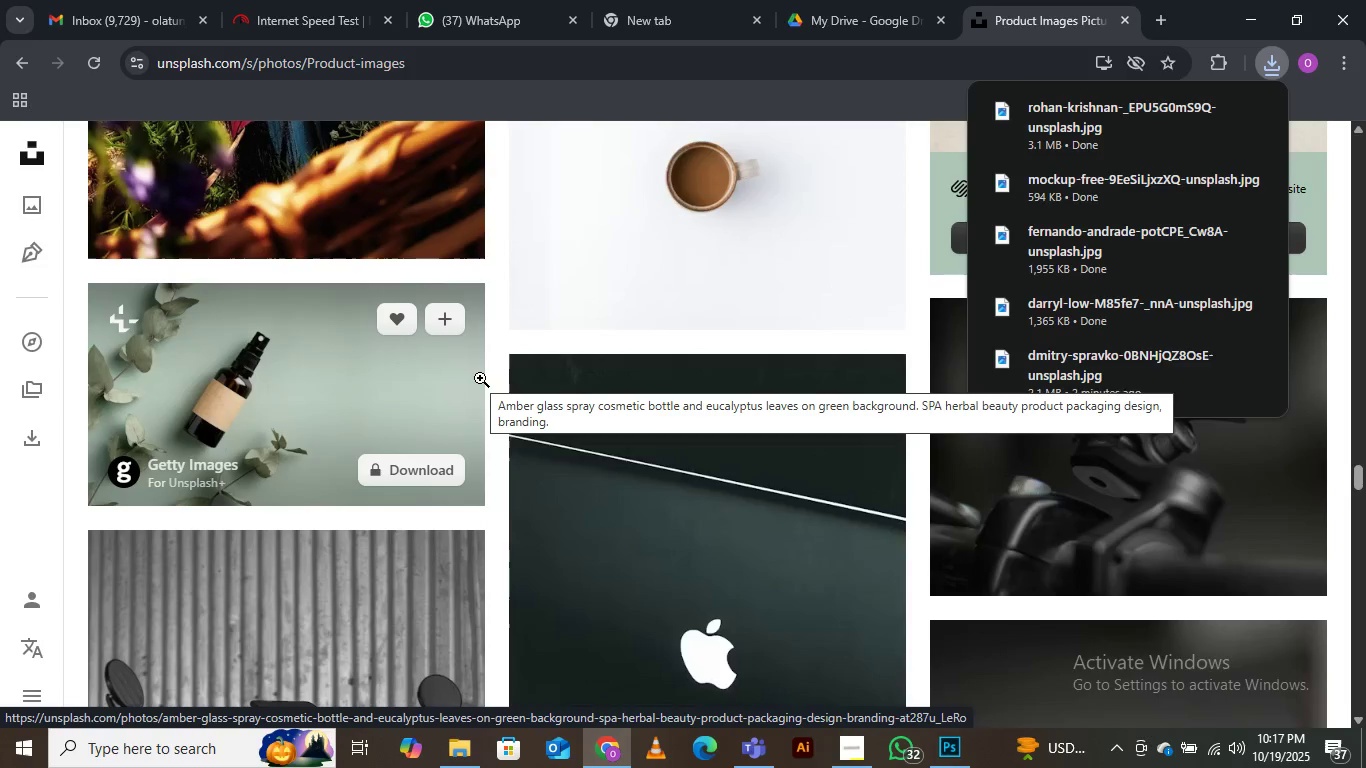 
scroll: coordinate [481, 377], scroll_direction: down, amount: 5.0
 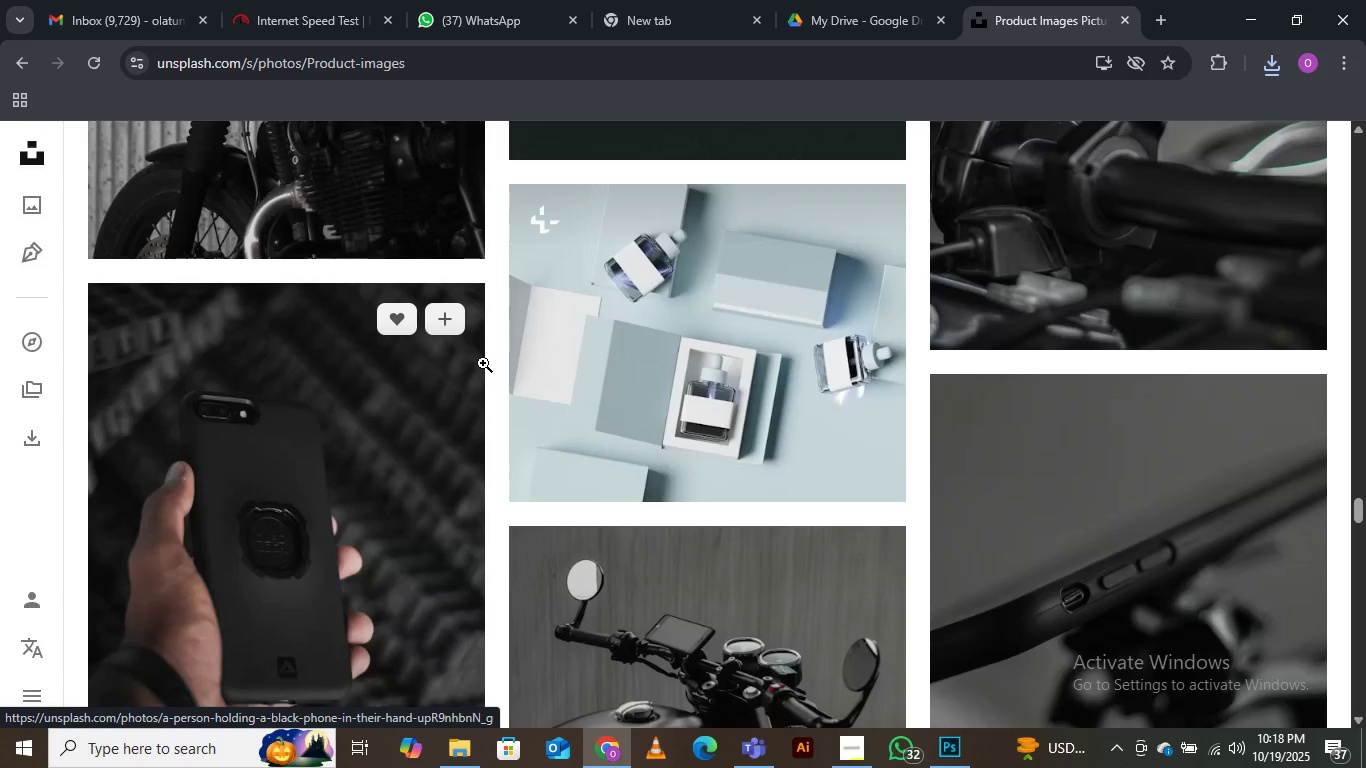 
wait(14.1)
 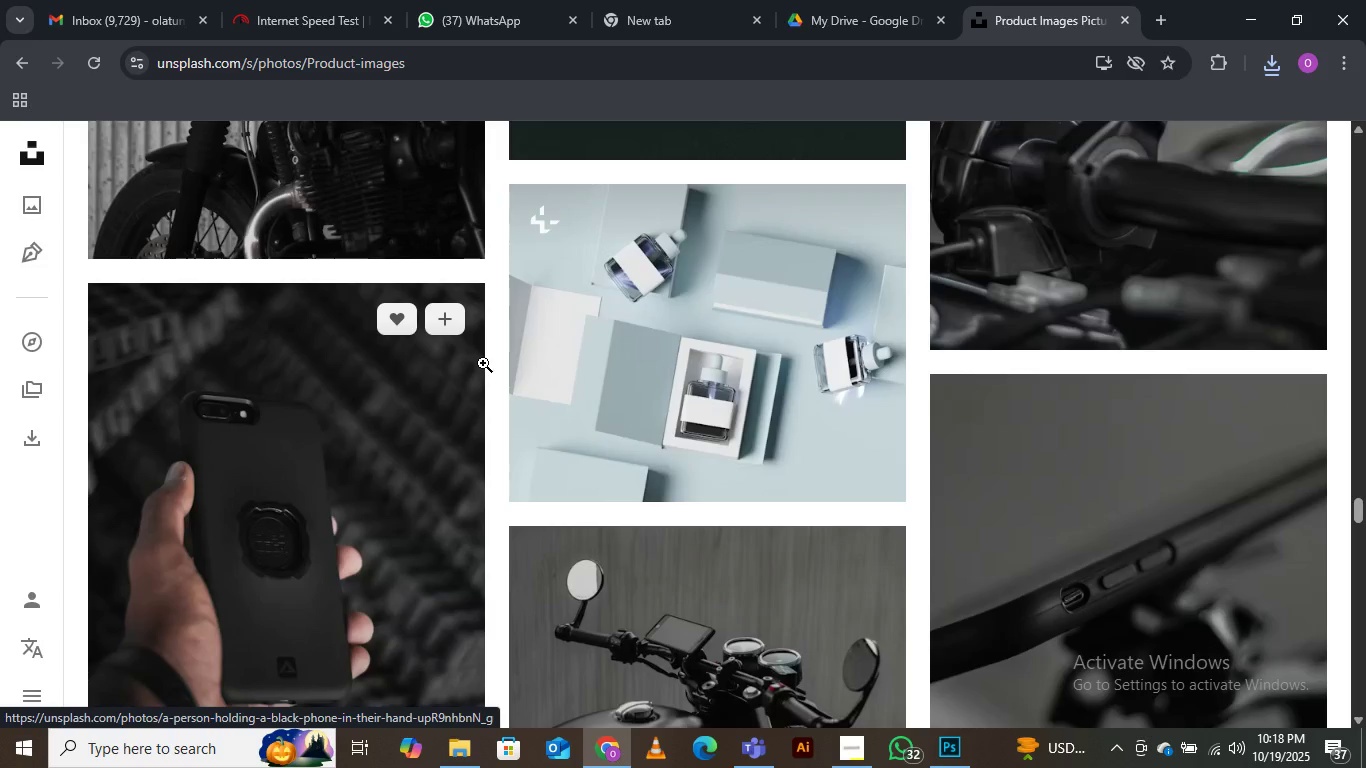 
scroll: coordinate [731, 334], scroll_direction: down, amount: 21.0
 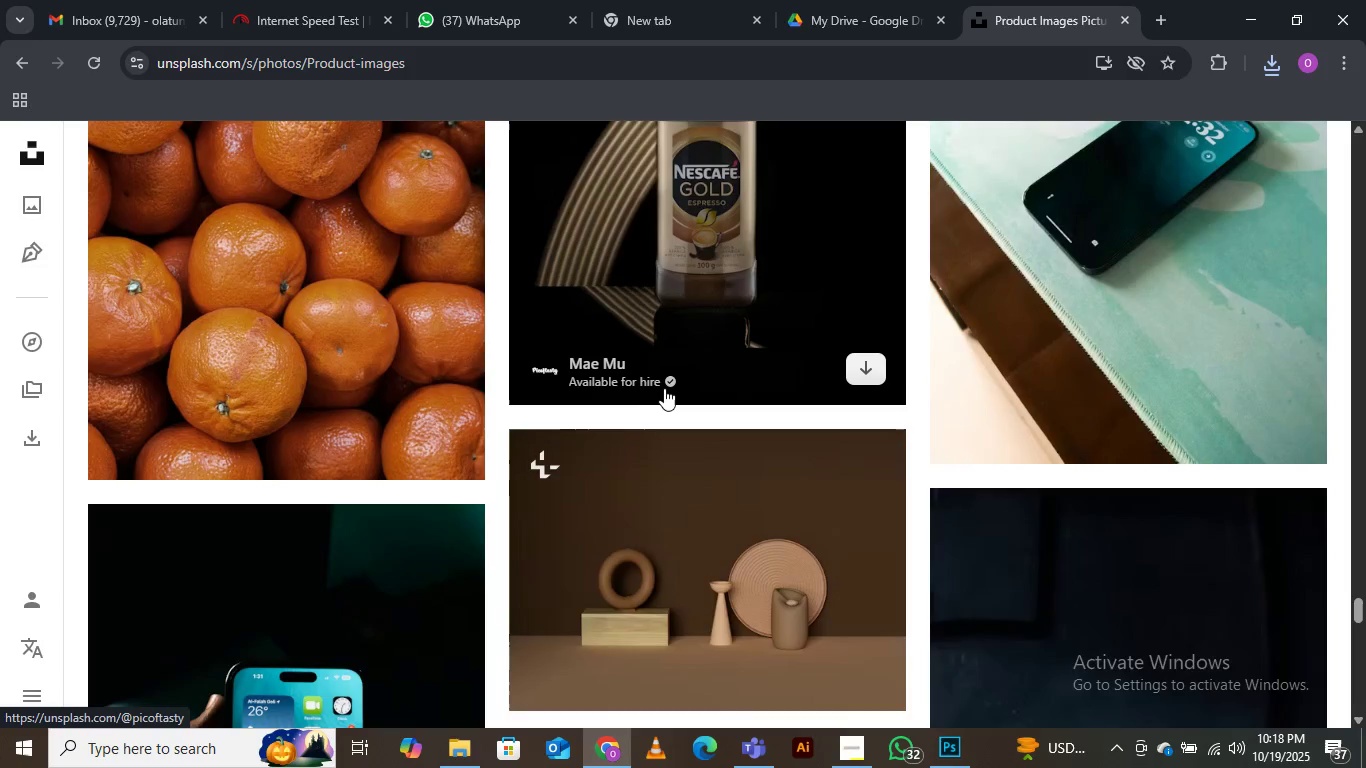 
scroll: coordinate [669, 382], scroll_direction: up, amount: 1.0
 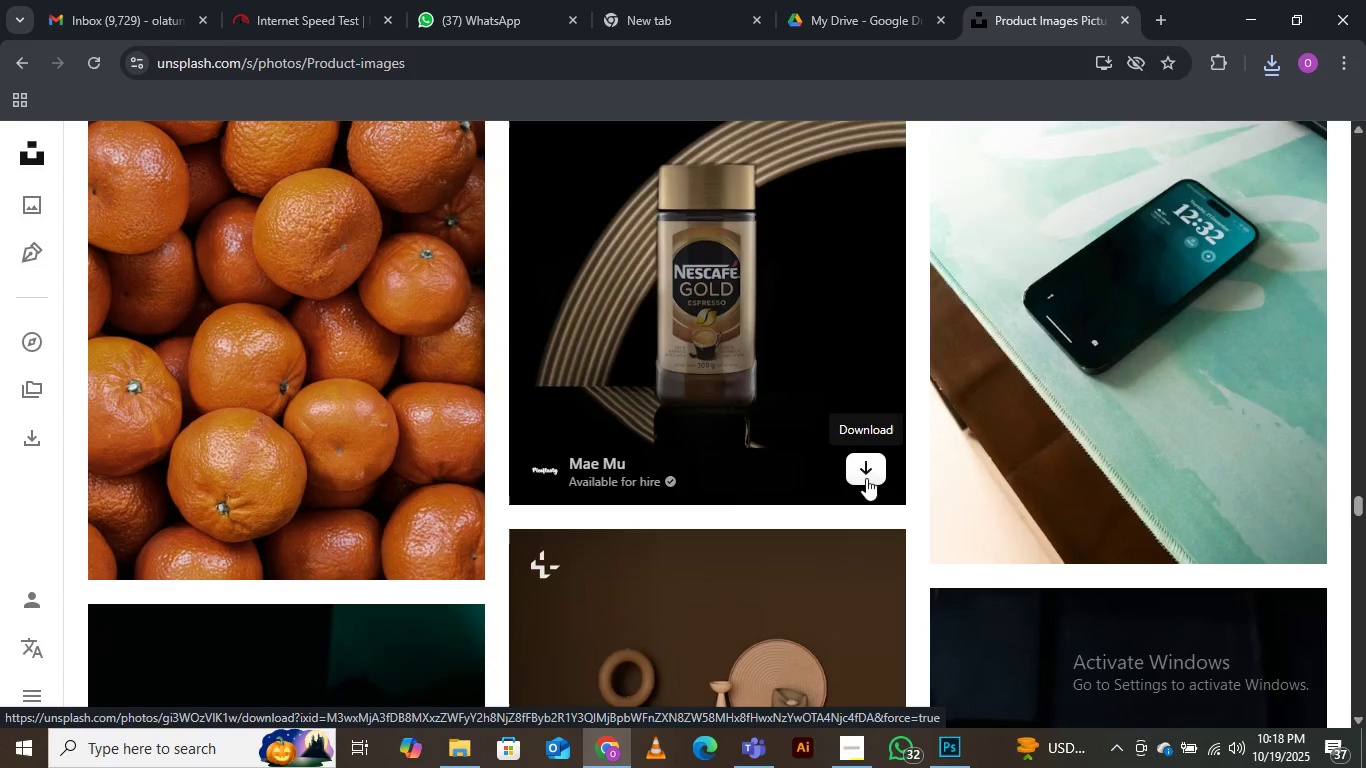 
left_click([869, 469])
 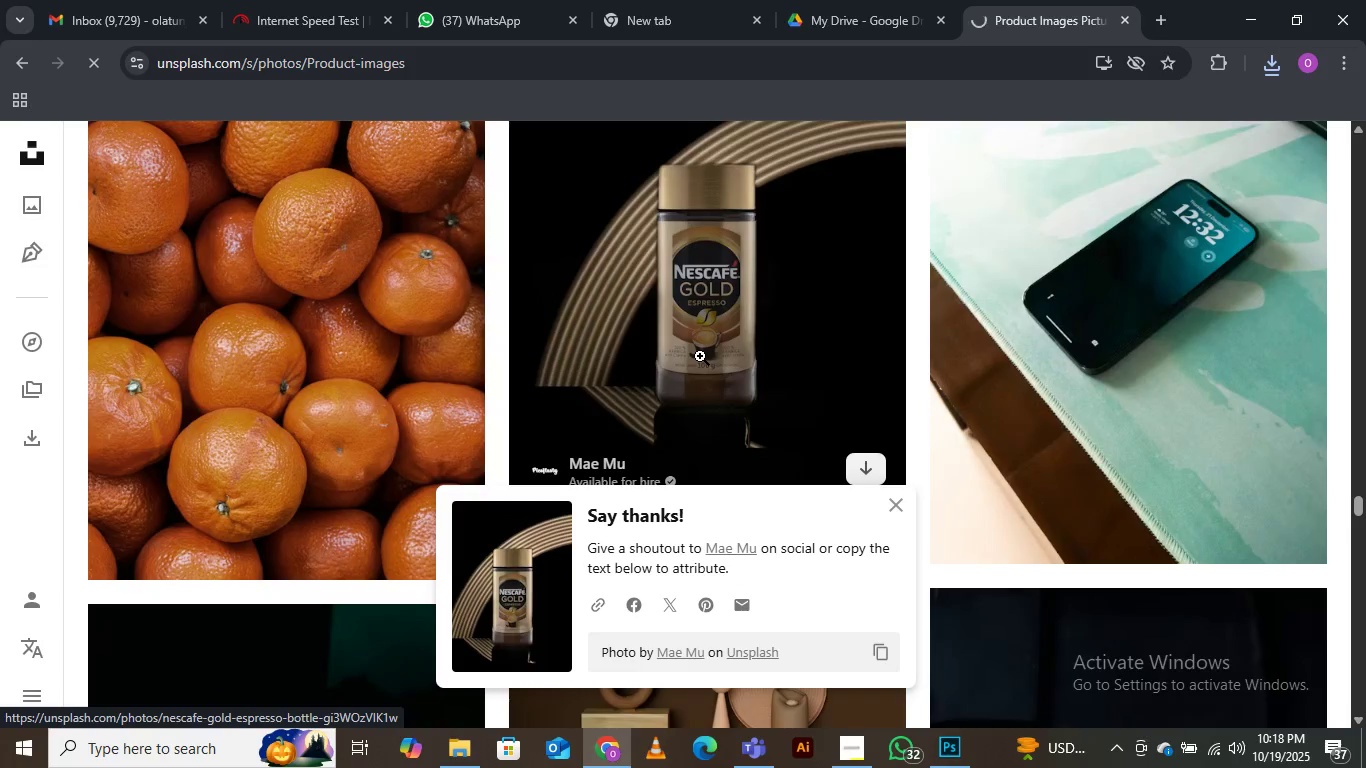 
scroll: coordinate [709, 340], scroll_direction: down, amount: 18.0
 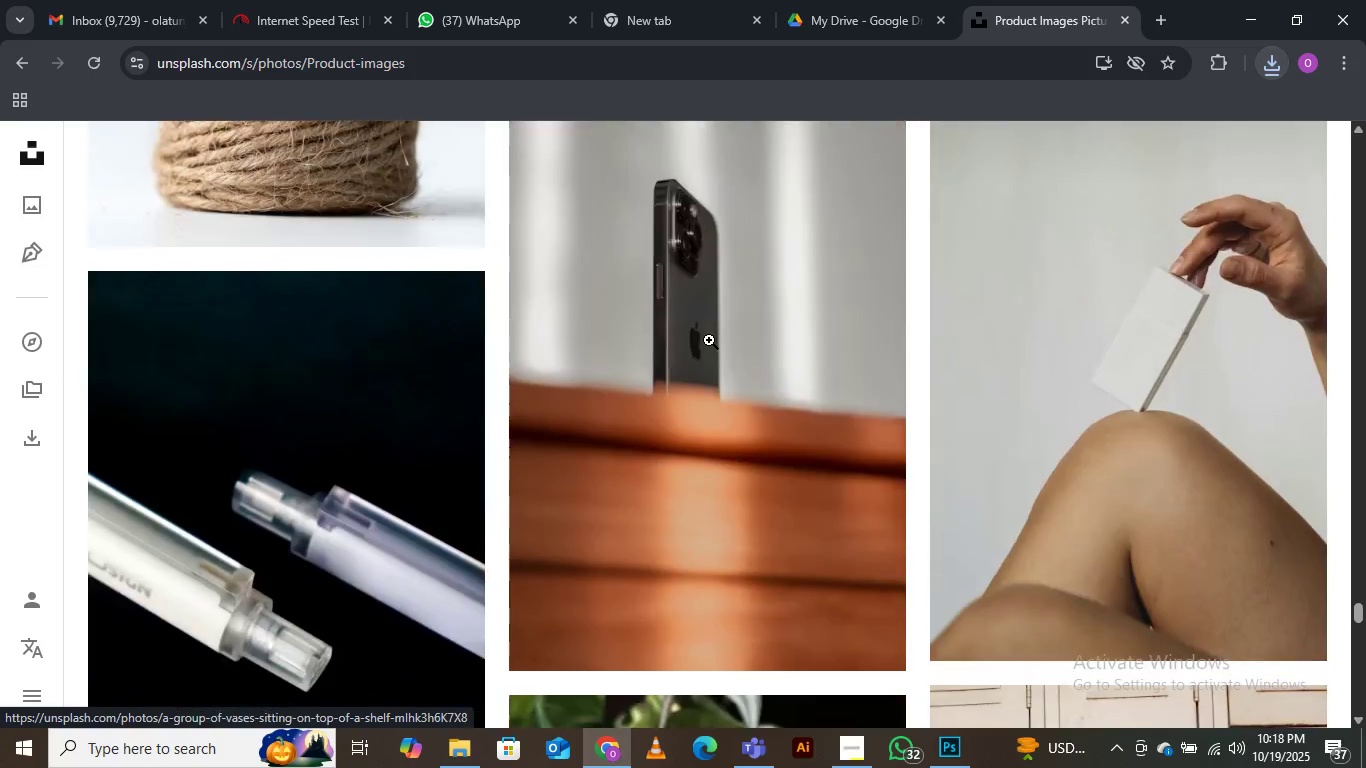 
scroll: coordinate [709, 340], scroll_direction: down, amount: 13.0
 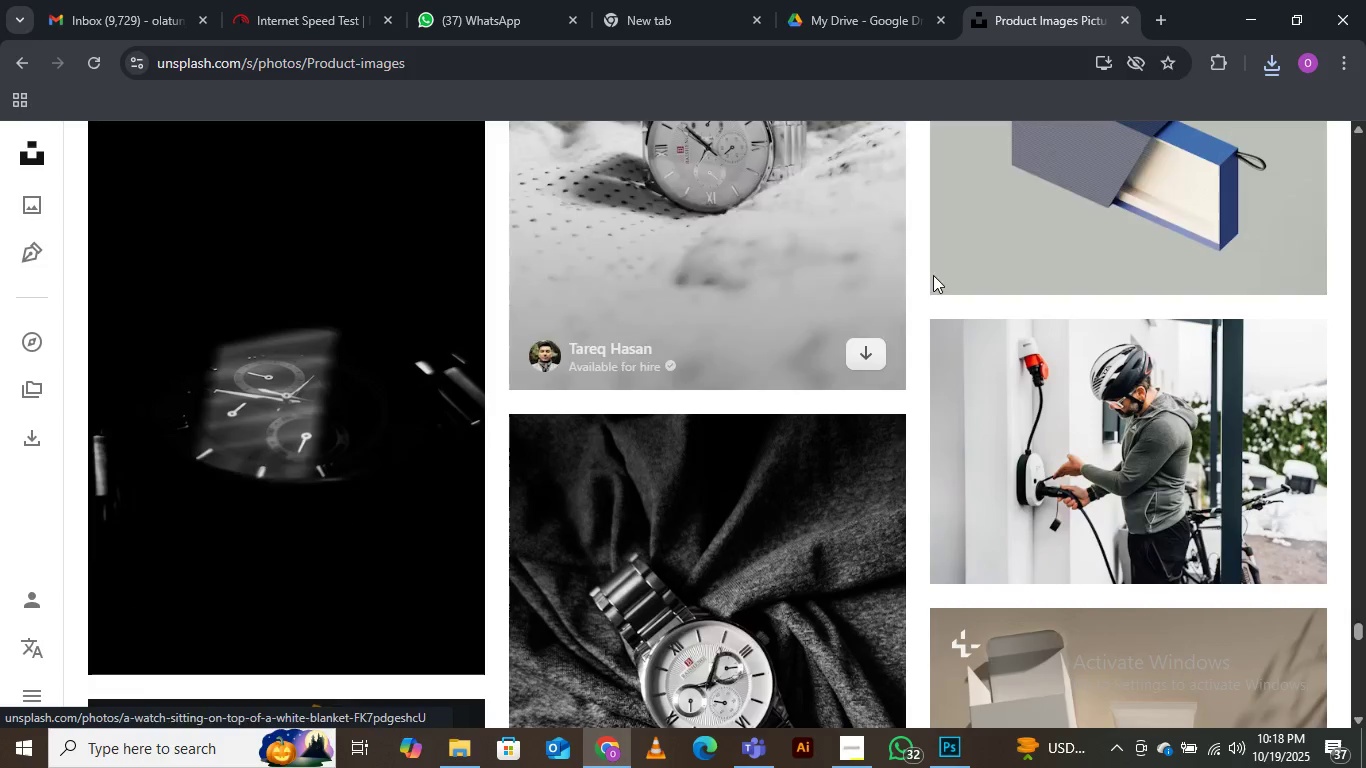 
scroll: coordinate [616, 317], scroll_direction: up, amount: 2.0
 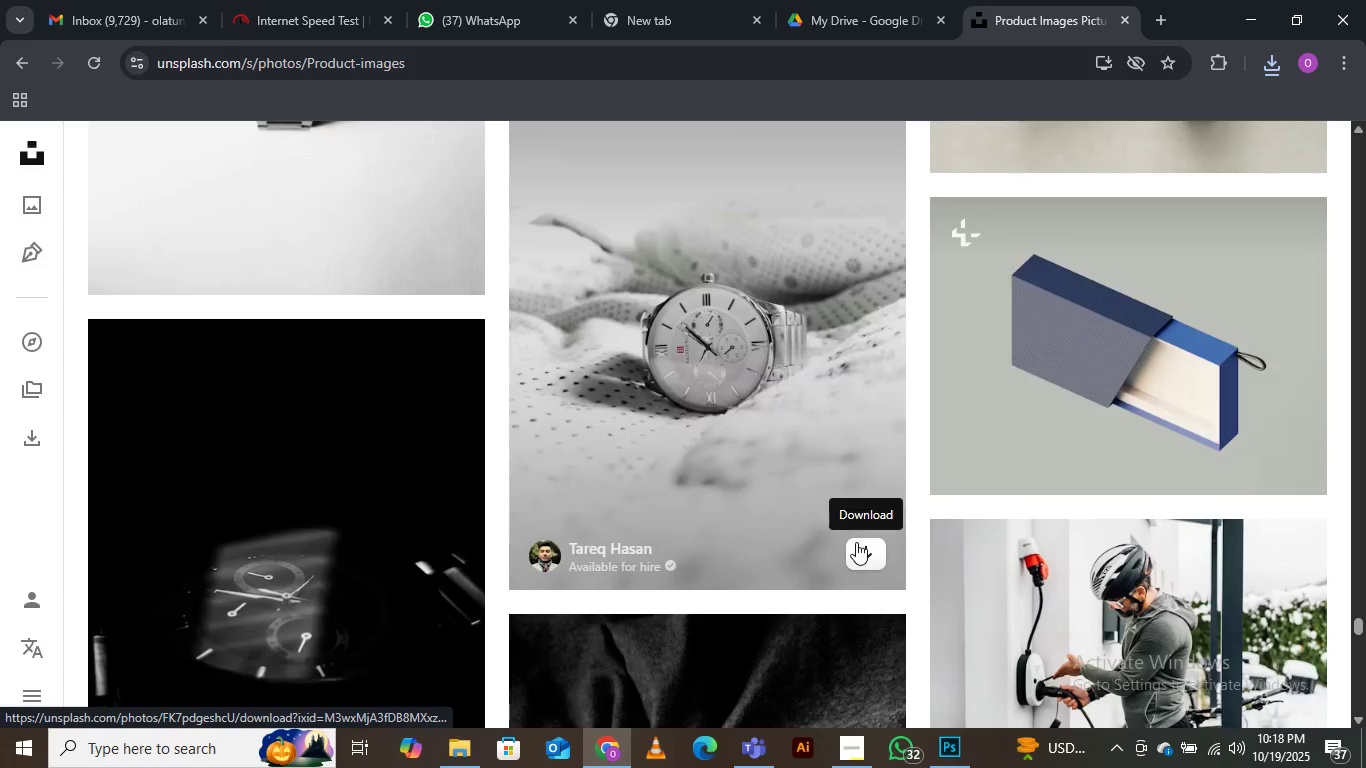 
left_click([856, 542])
 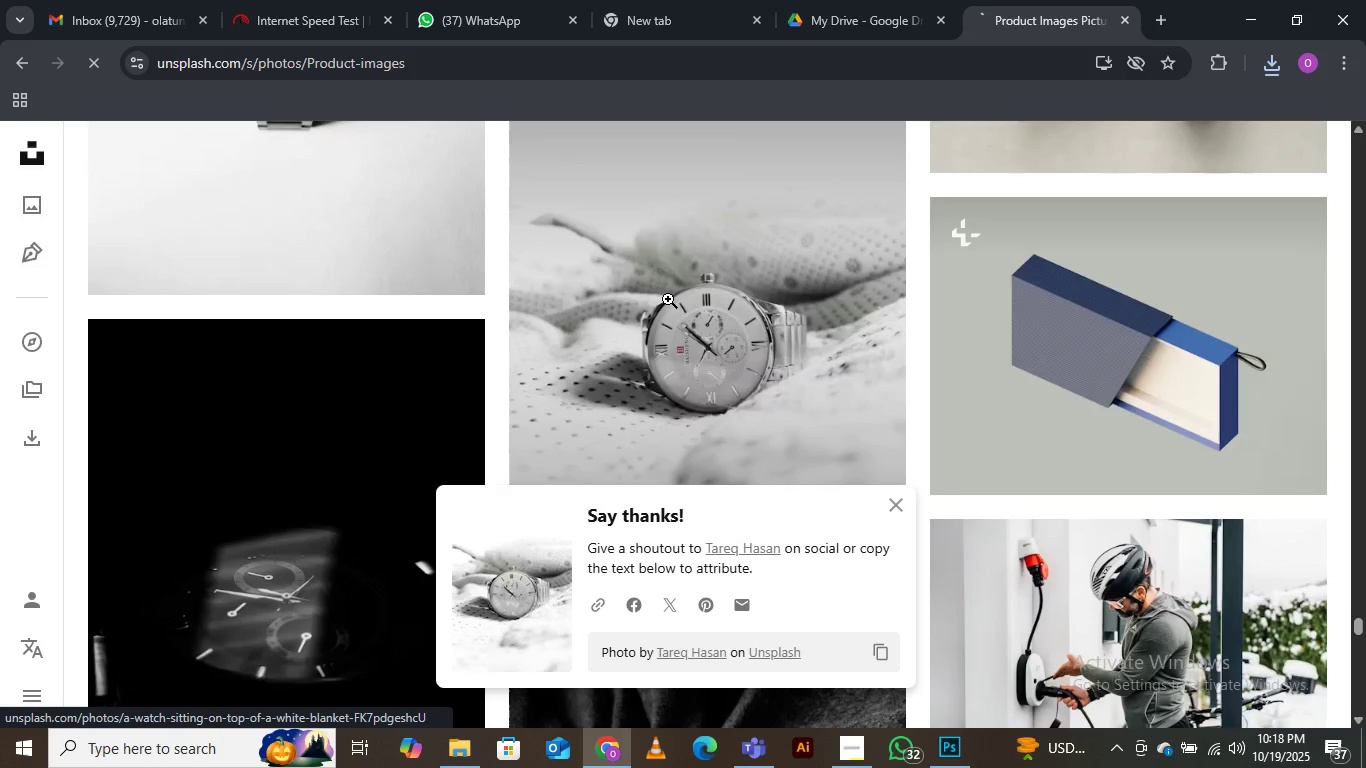 
scroll: coordinate [668, 298], scroll_direction: down, amount: 2.0
 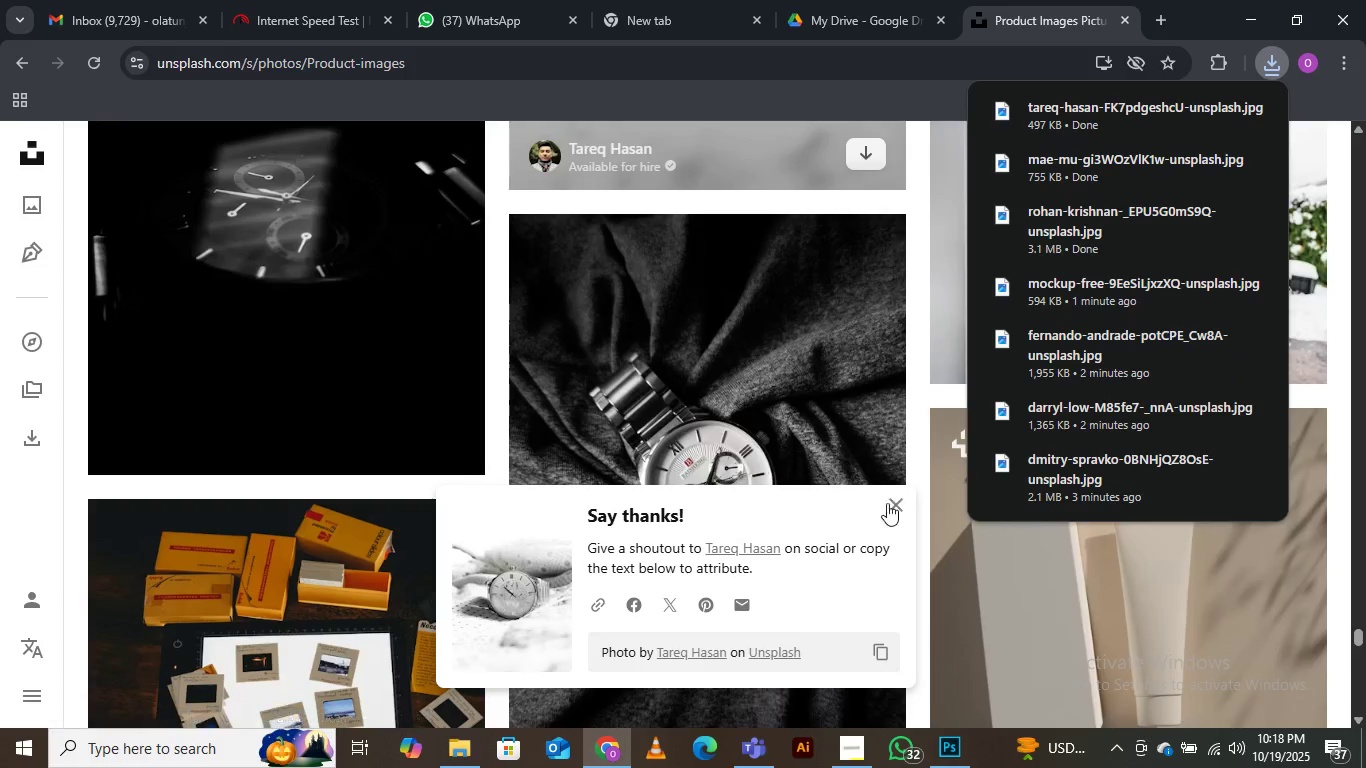 
left_click([895, 498])
 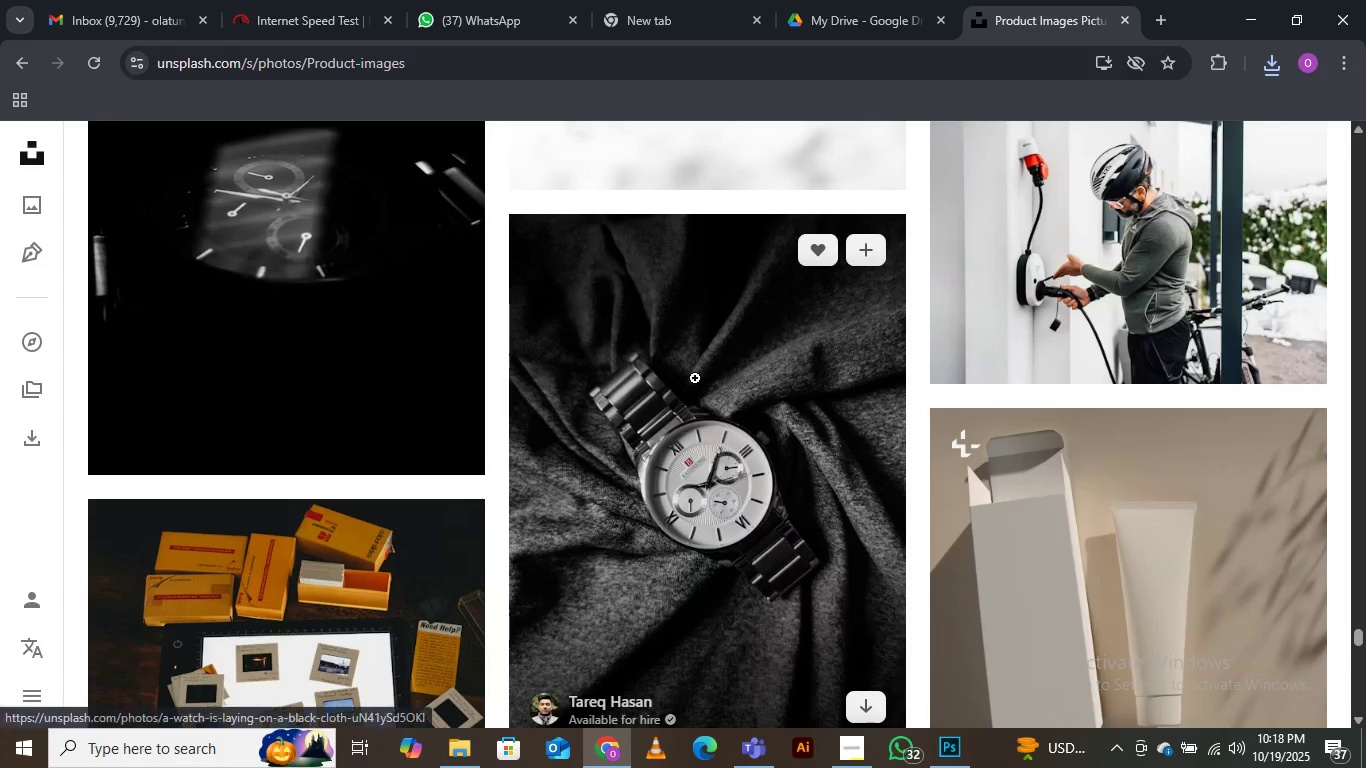 
scroll: coordinate [690, 379], scroll_direction: down, amount: 2.0
 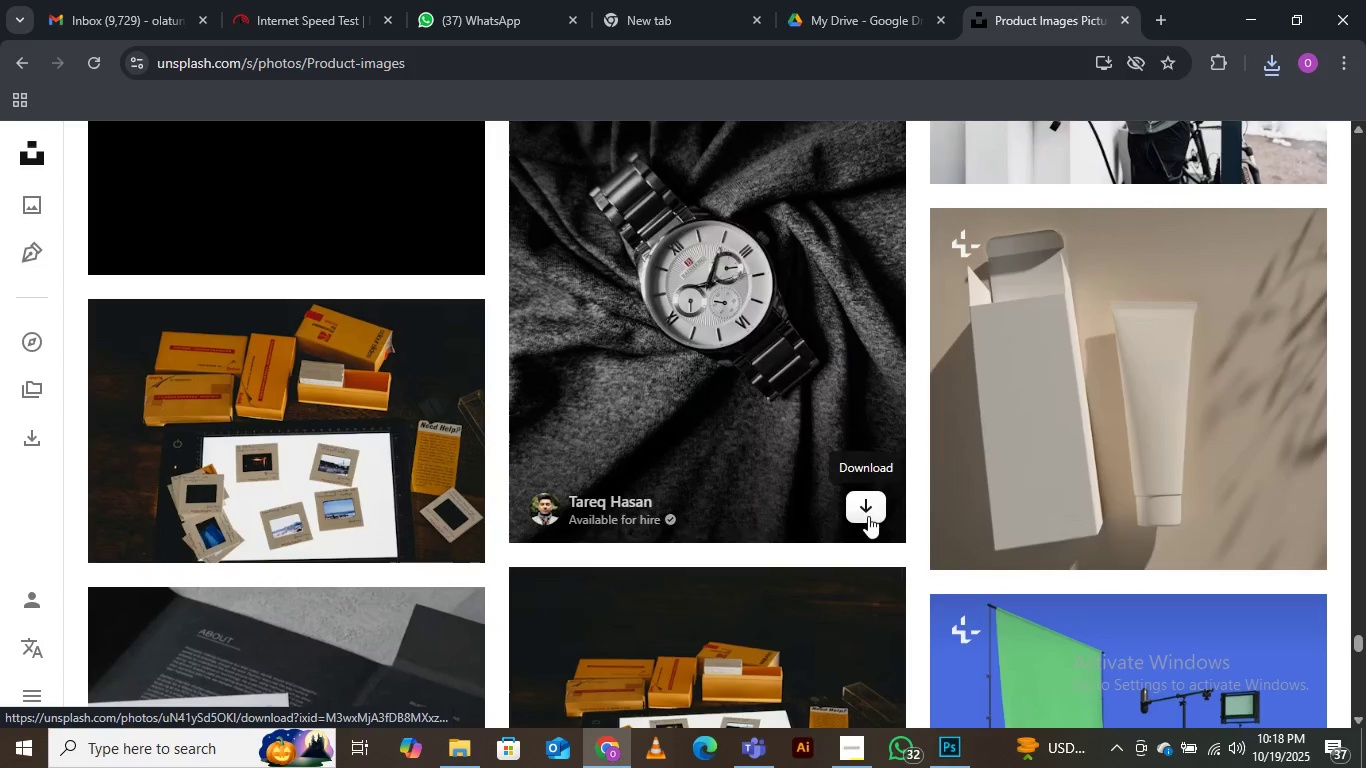 
left_click([868, 516])
 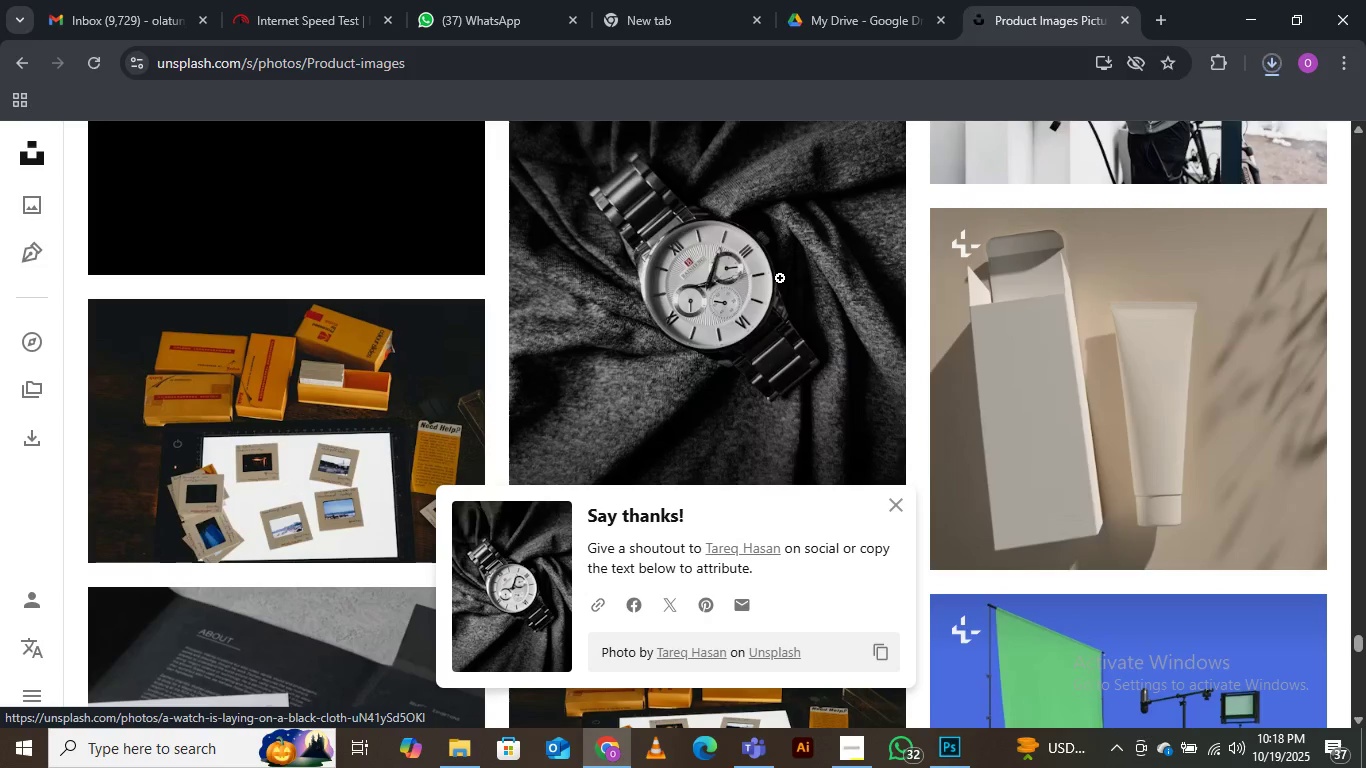 
scroll: coordinate [651, 352], scroll_direction: down, amount: 16.0
 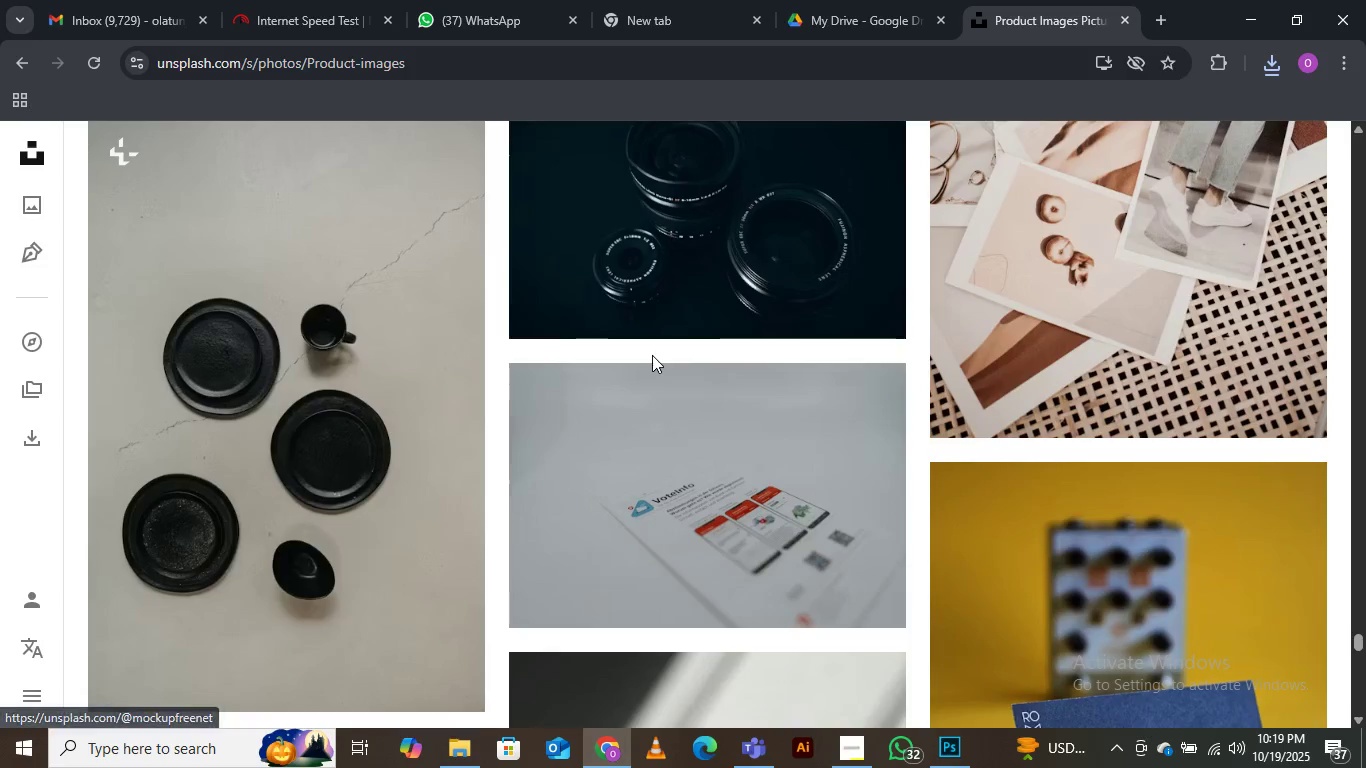 
scroll: coordinate [659, 353], scroll_direction: down, amount: 15.0
 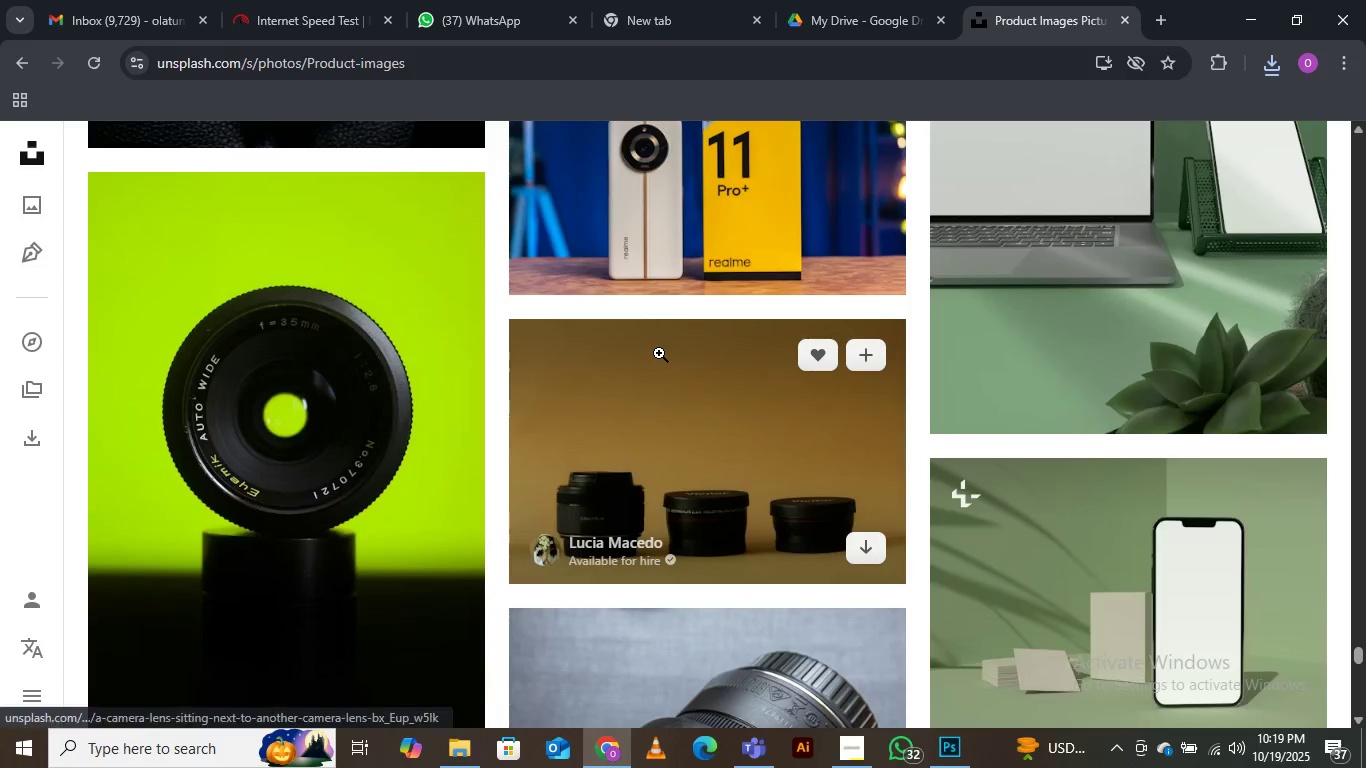 
scroll: coordinate [659, 353], scroll_direction: down, amount: 4.0
 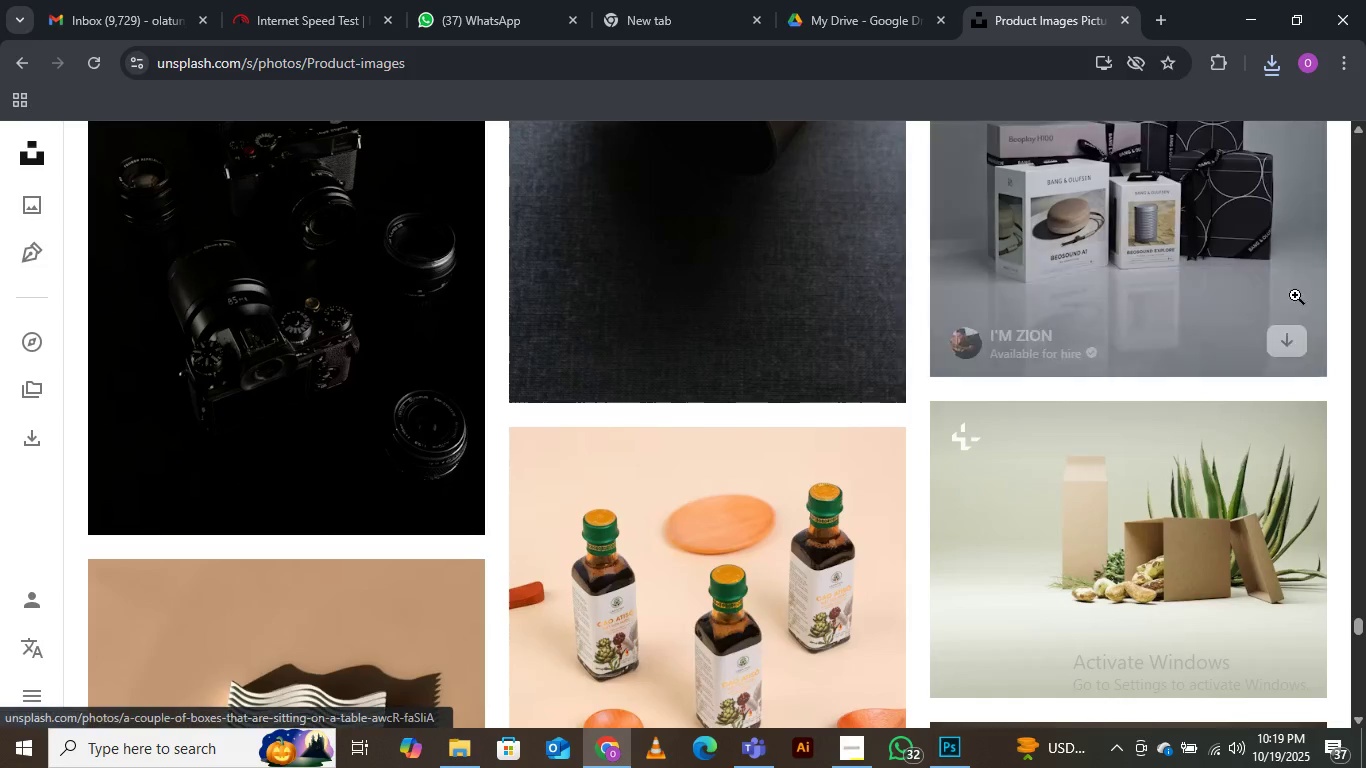 
left_click([1296, 339])
 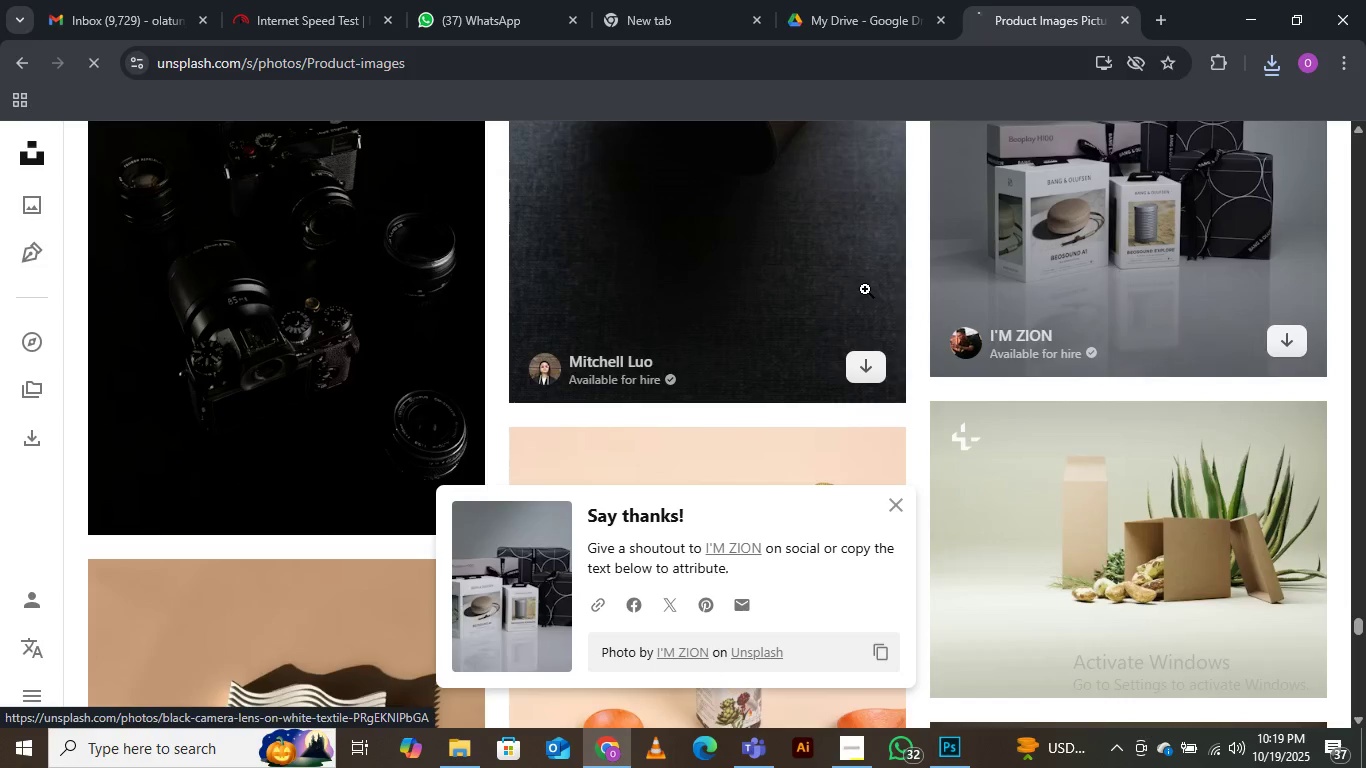 
scroll: coordinate [866, 285], scroll_direction: down, amount: 18.0
 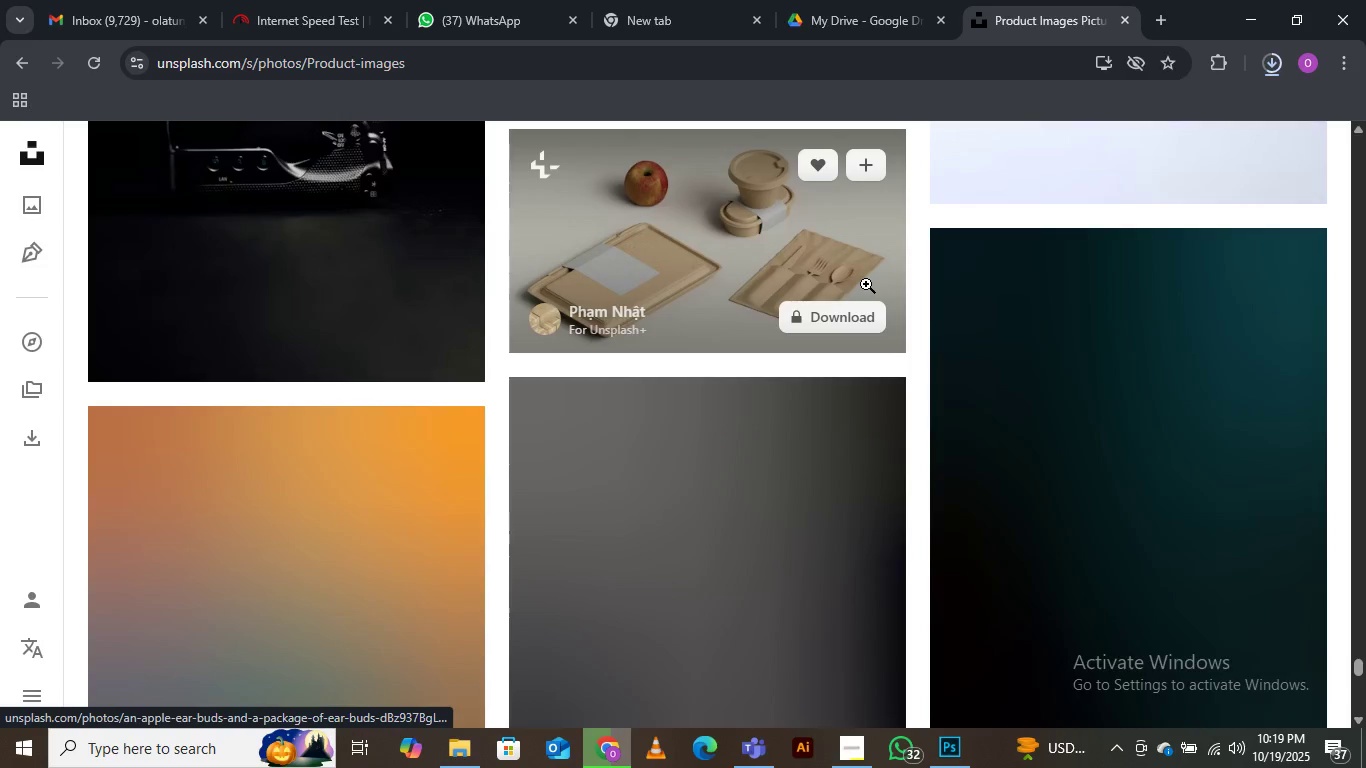 
scroll: coordinate [865, 279], scroll_direction: down, amount: 15.0
 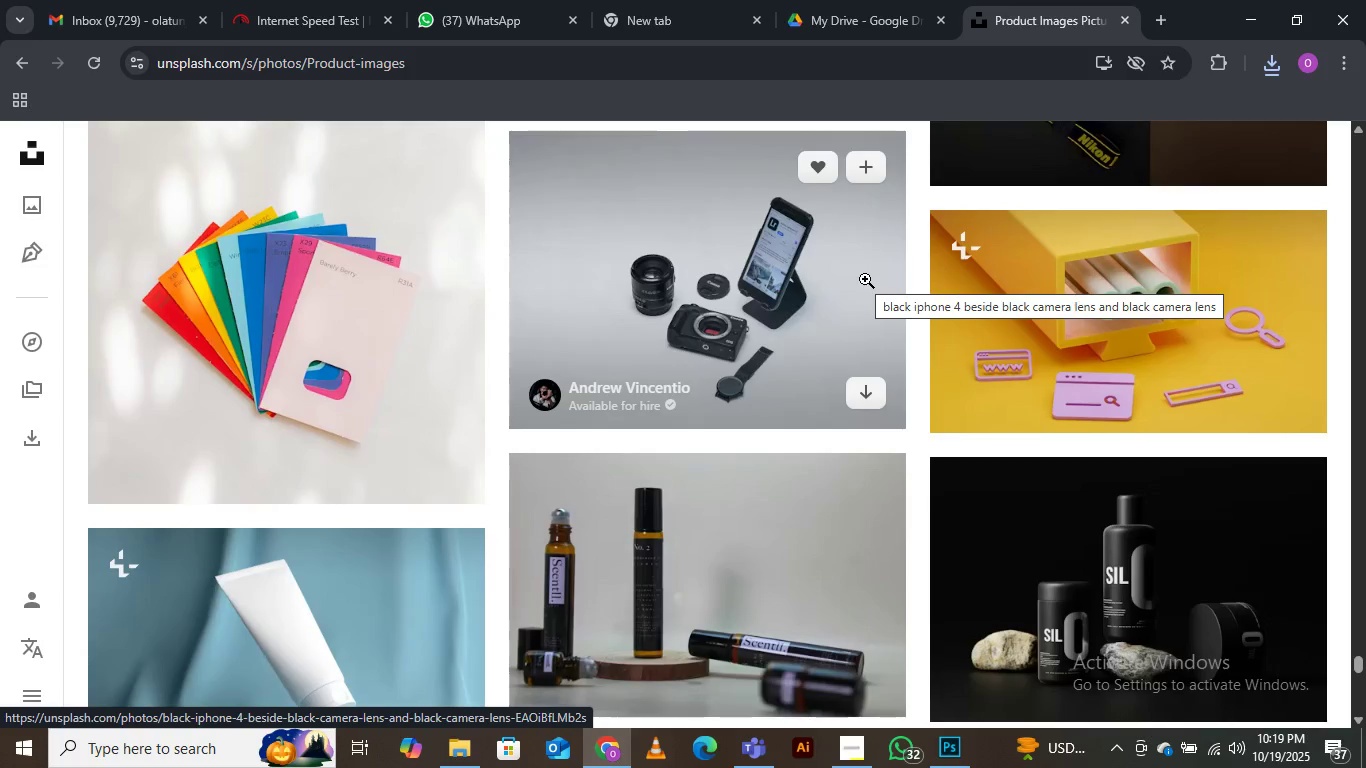 
scroll: coordinate [865, 279], scroll_direction: down, amount: 9.0
 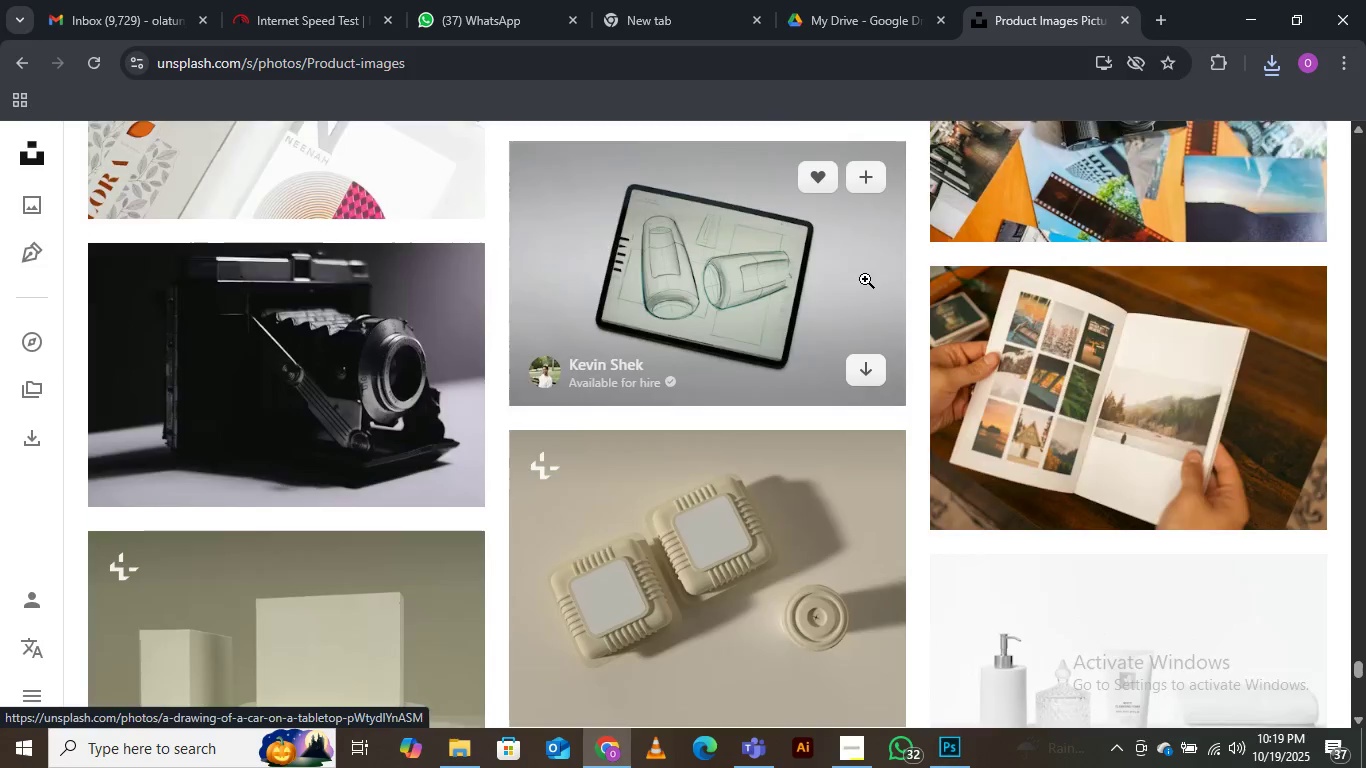 
scroll: coordinate [865, 279], scroll_direction: up, amount: 3.0
 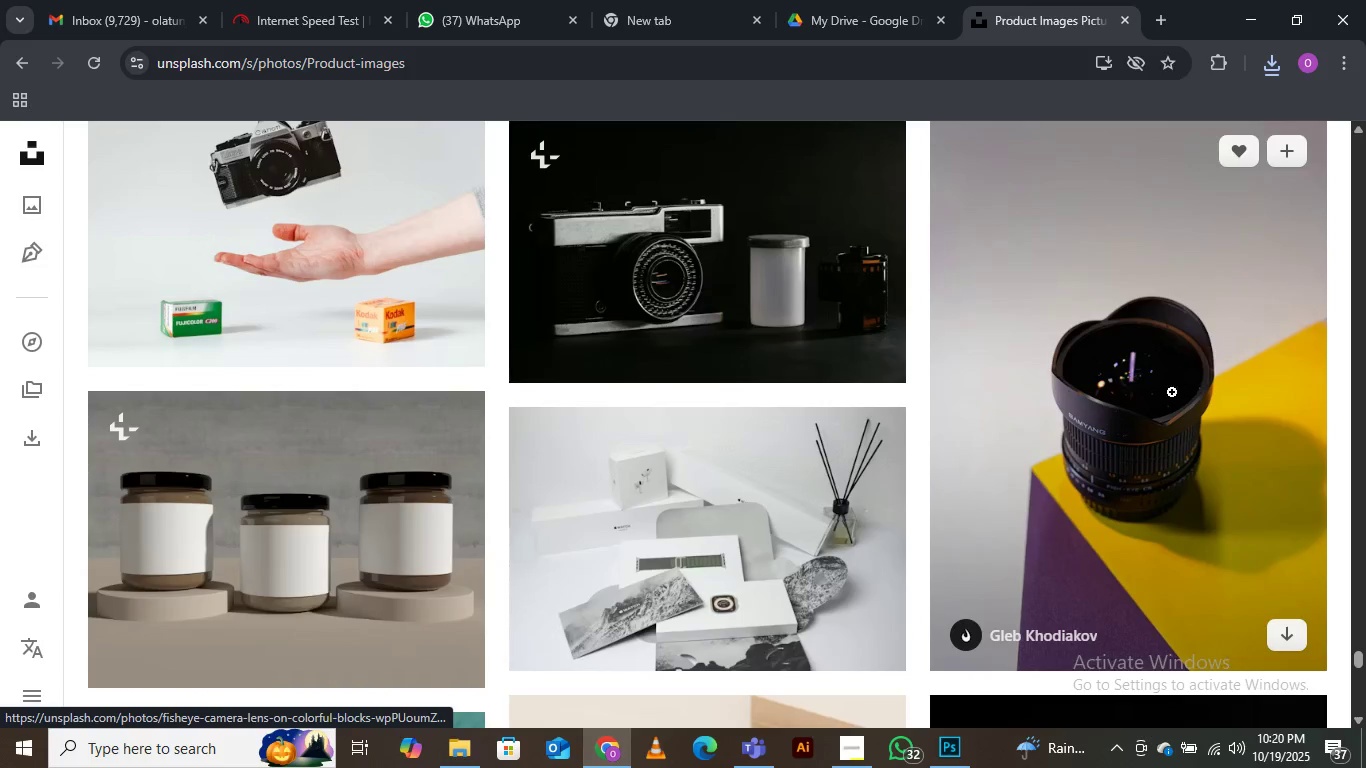 
scroll: coordinate [1172, 392], scroll_direction: down, amount: 2.0
 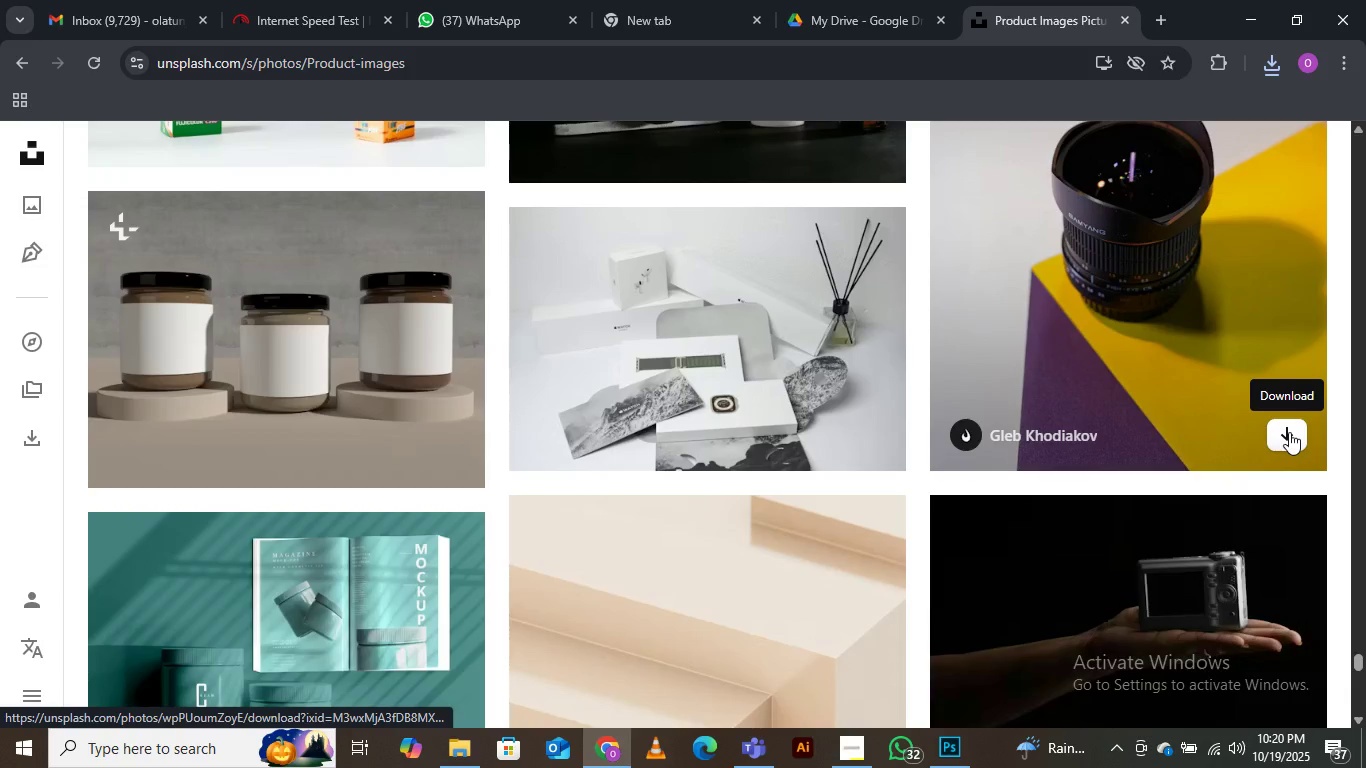 
left_click([1289, 432])
 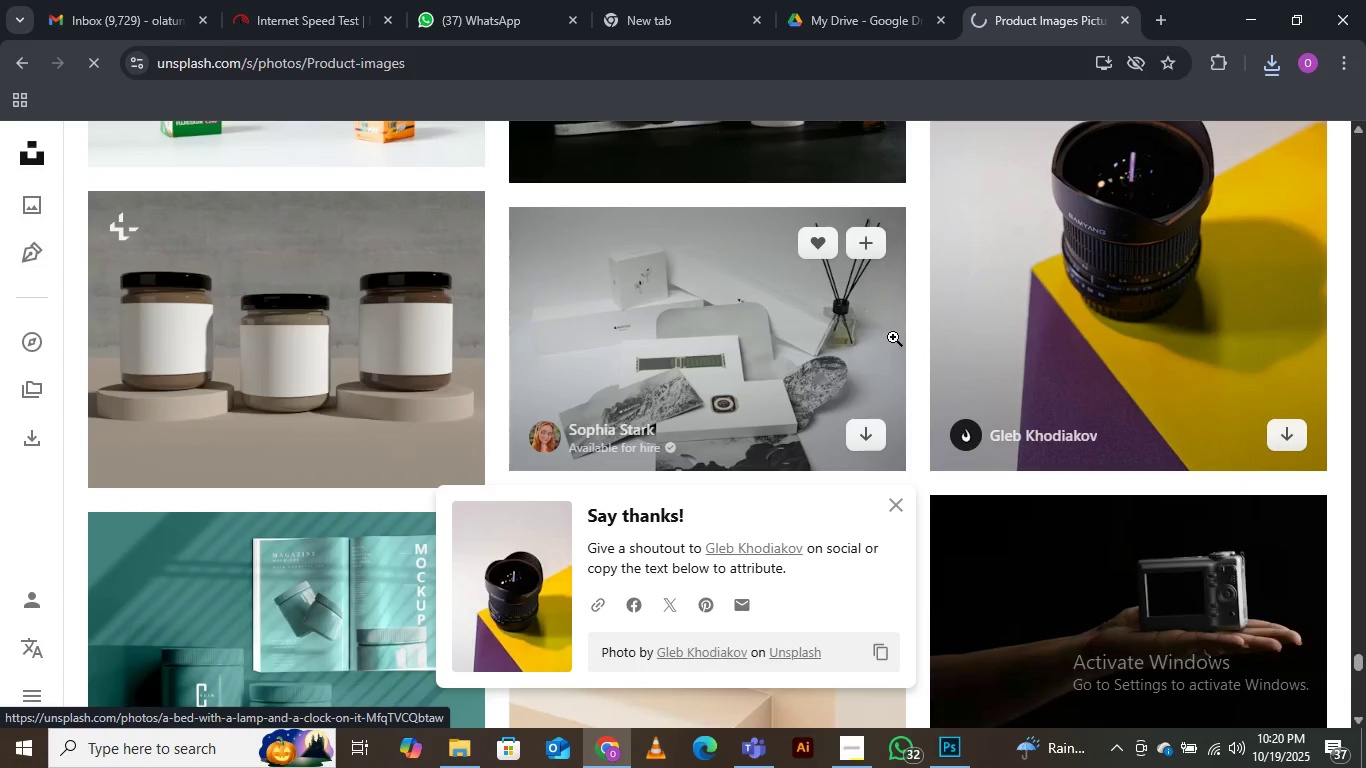 
scroll: coordinate [916, 315], scroll_direction: down, amount: 16.0
 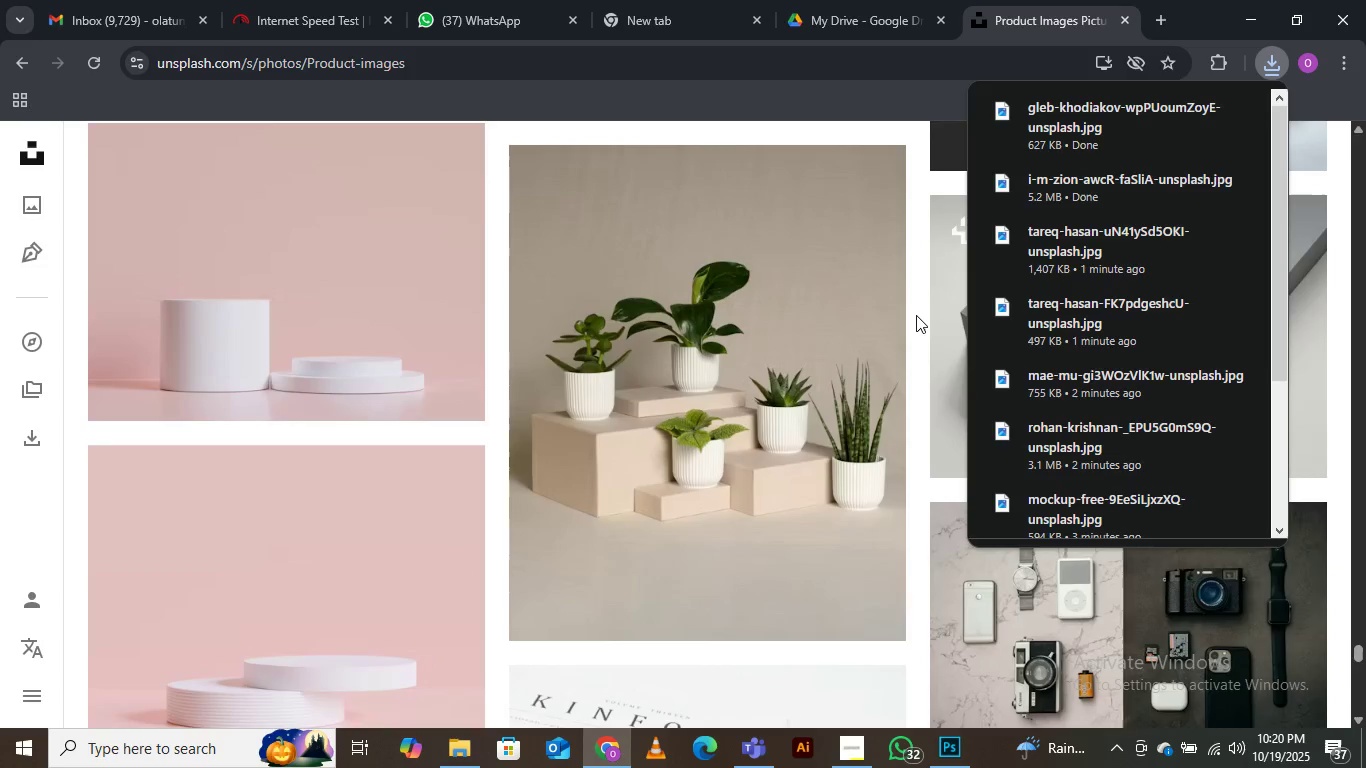 
scroll: coordinate [916, 313], scroll_direction: down, amount: 13.0
 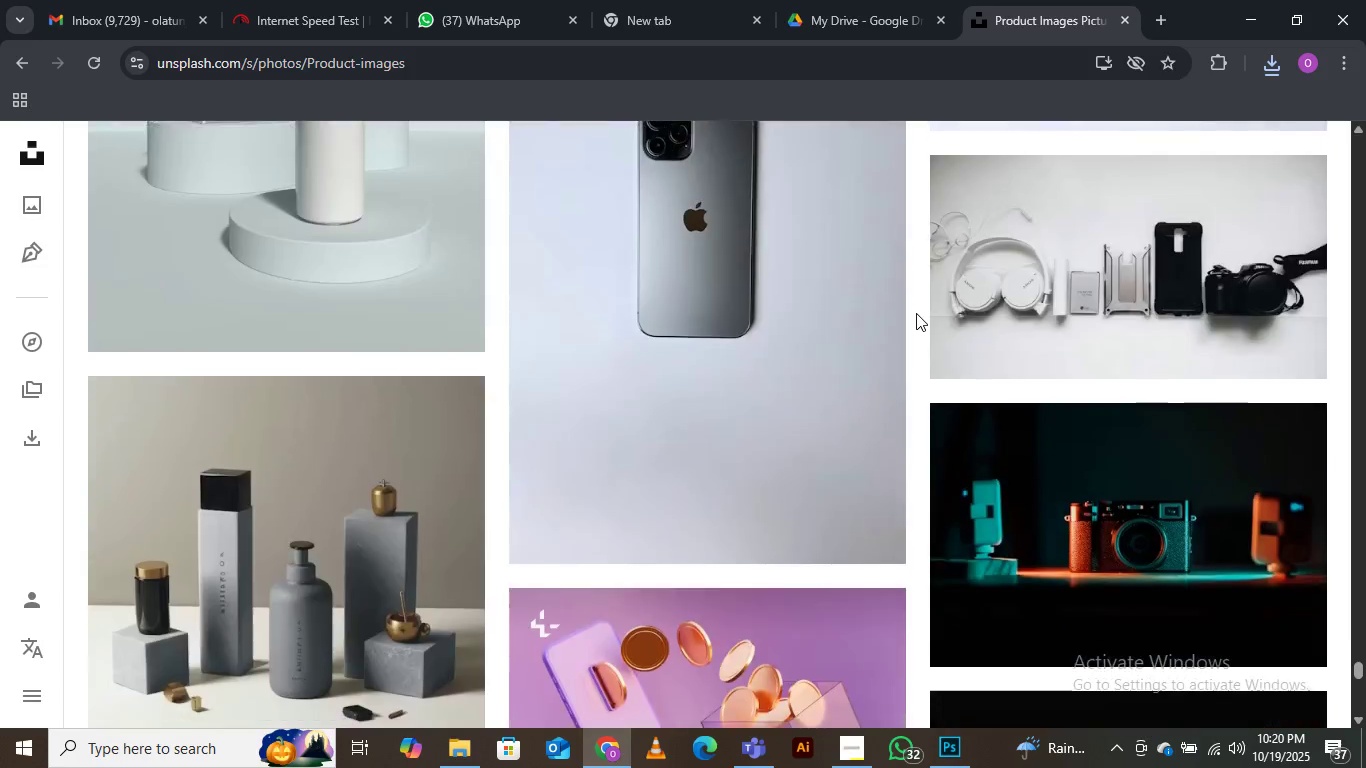 
scroll: coordinate [916, 313], scroll_direction: up, amount: 5.0
 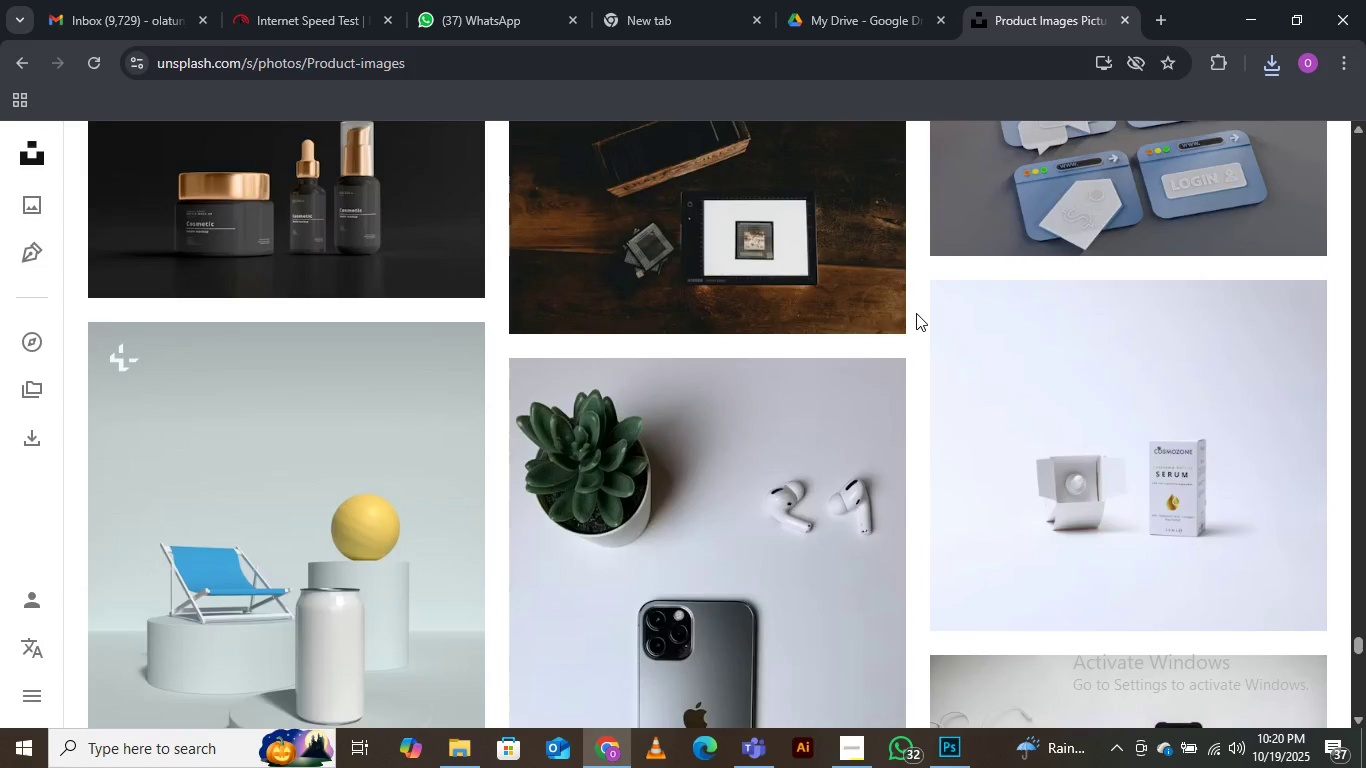 
scroll: coordinate [916, 313], scroll_direction: down, amount: 7.0
 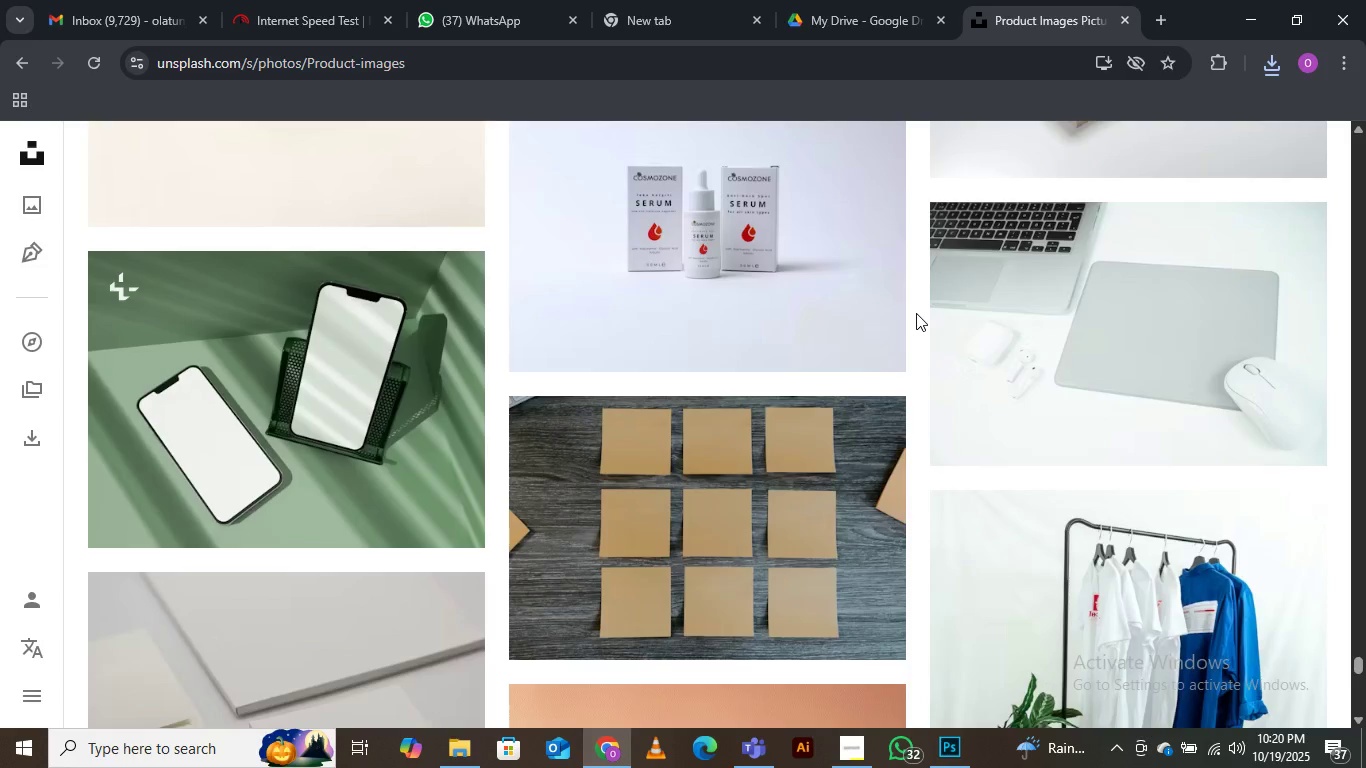 
scroll: coordinate [916, 313], scroll_direction: up, amount: 1.0
 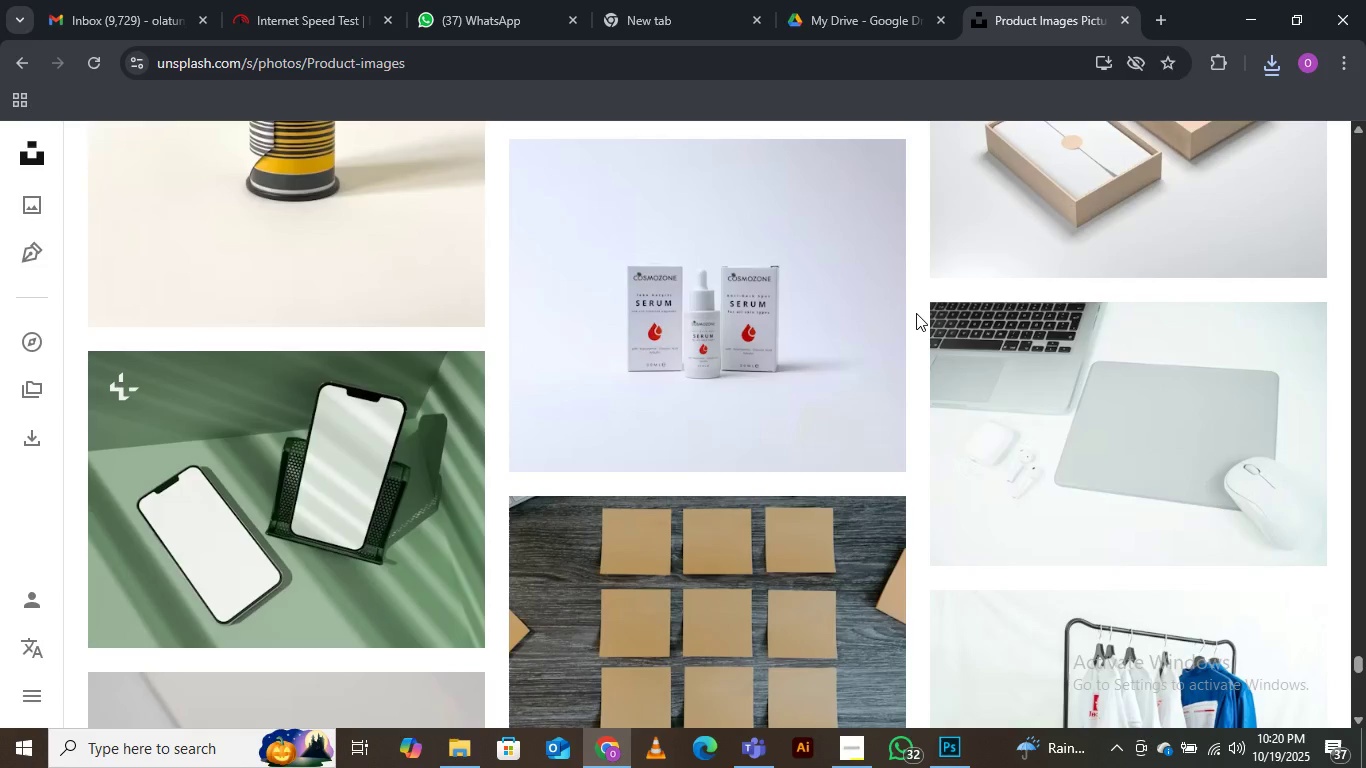 
scroll: coordinate [879, 367], scroll_direction: down, amount: 14.0
 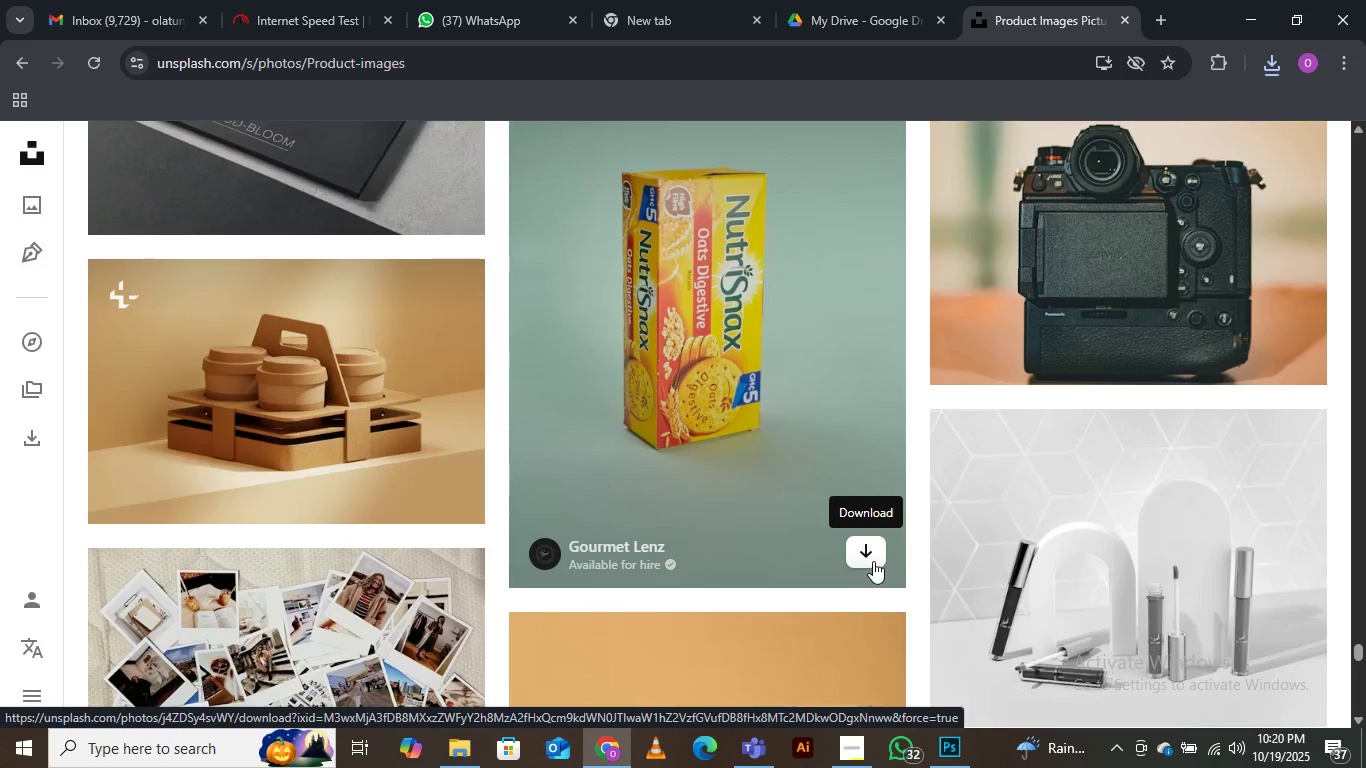 
left_click([864, 549])
 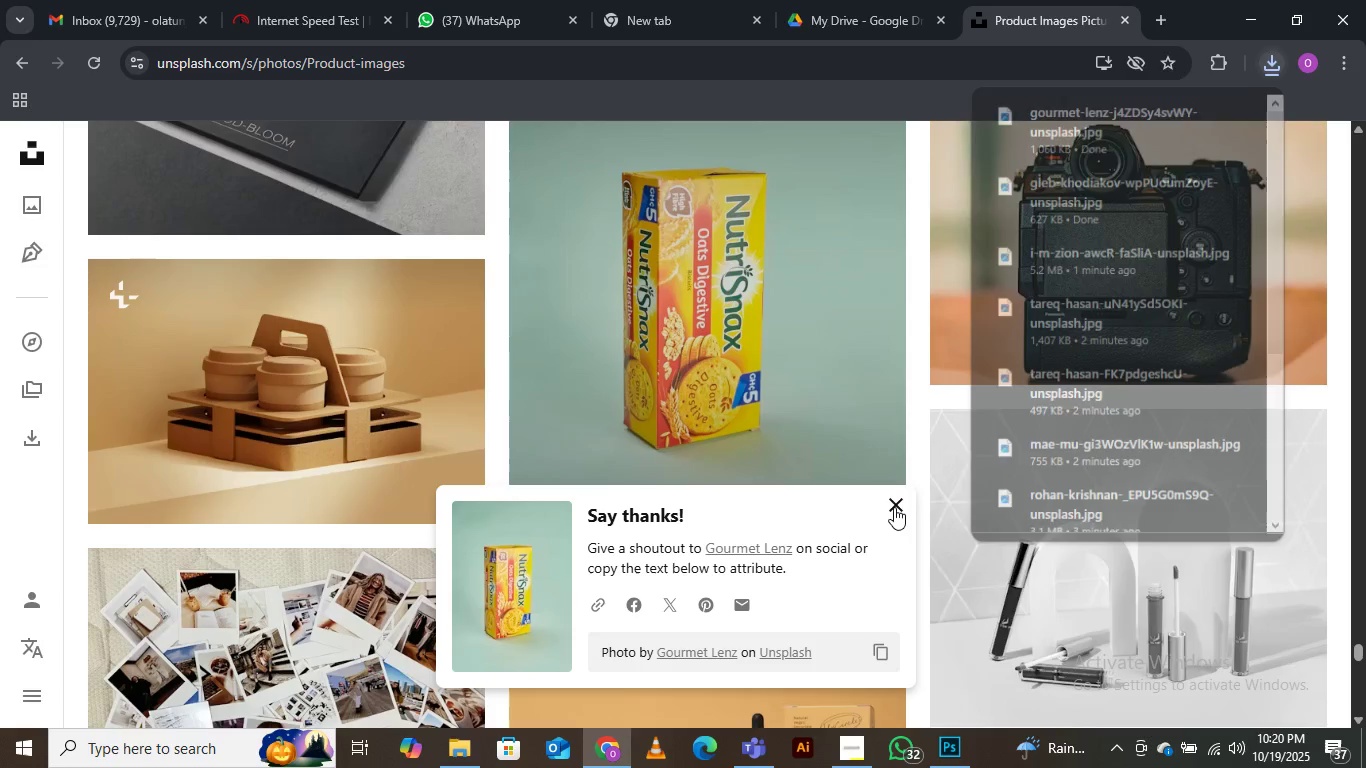 
left_click([901, 501])
 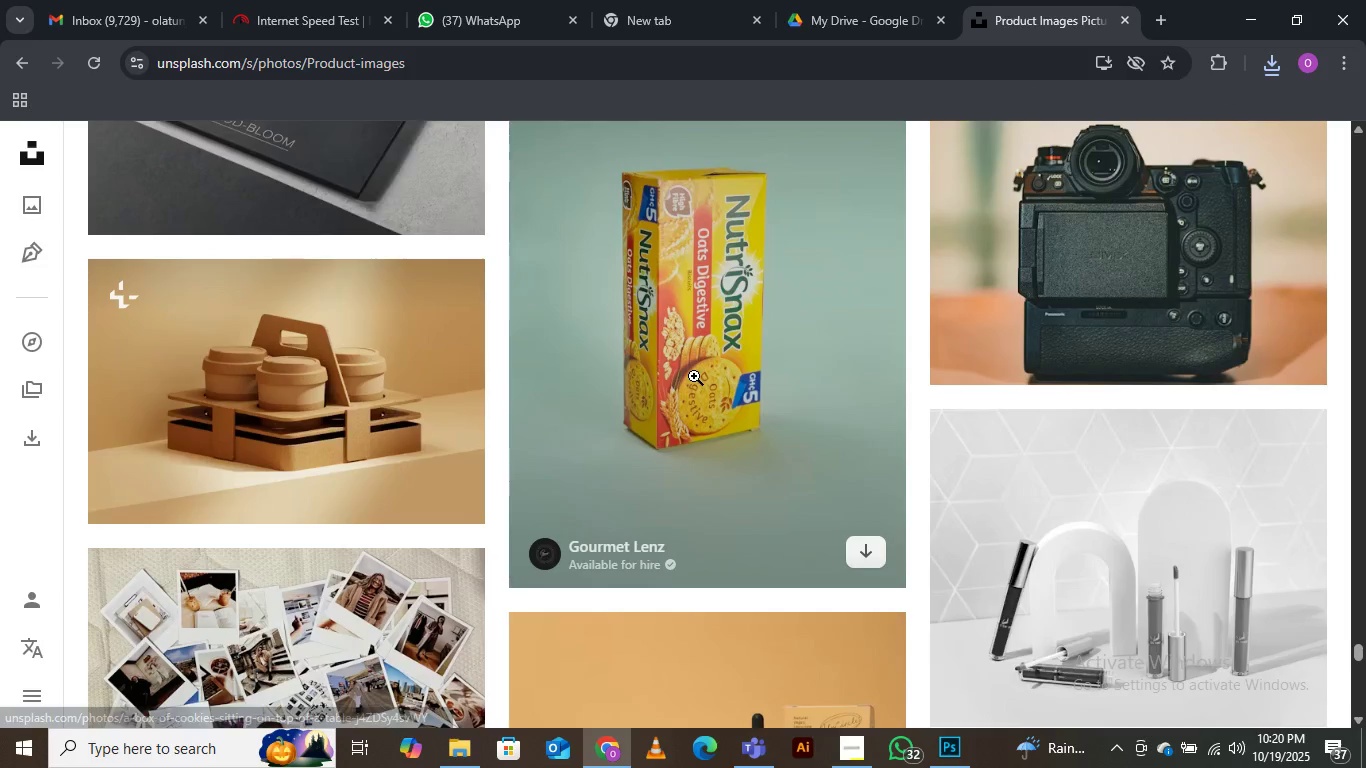 
scroll: coordinate [693, 375], scroll_direction: down, amount: 14.0
 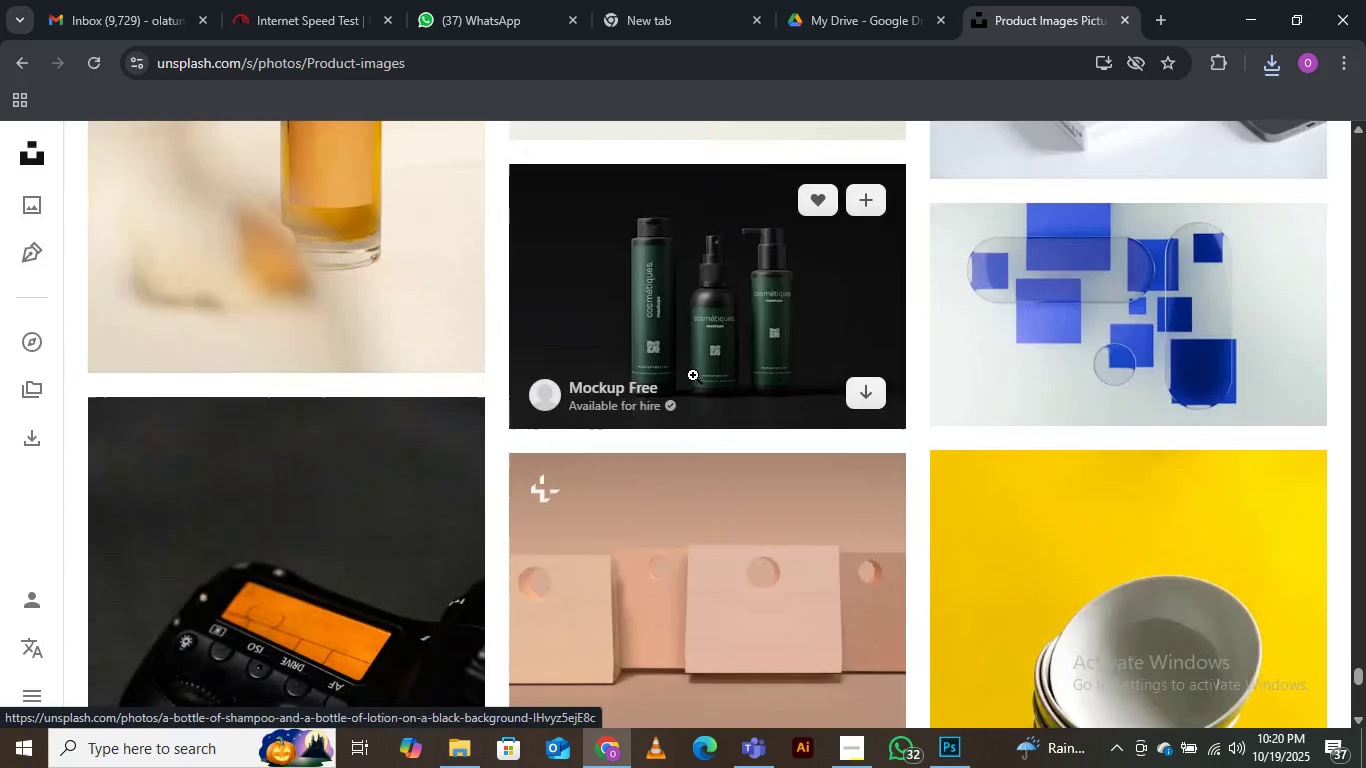 
scroll: coordinate [693, 375], scroll_direction: down, amount: 12.0
 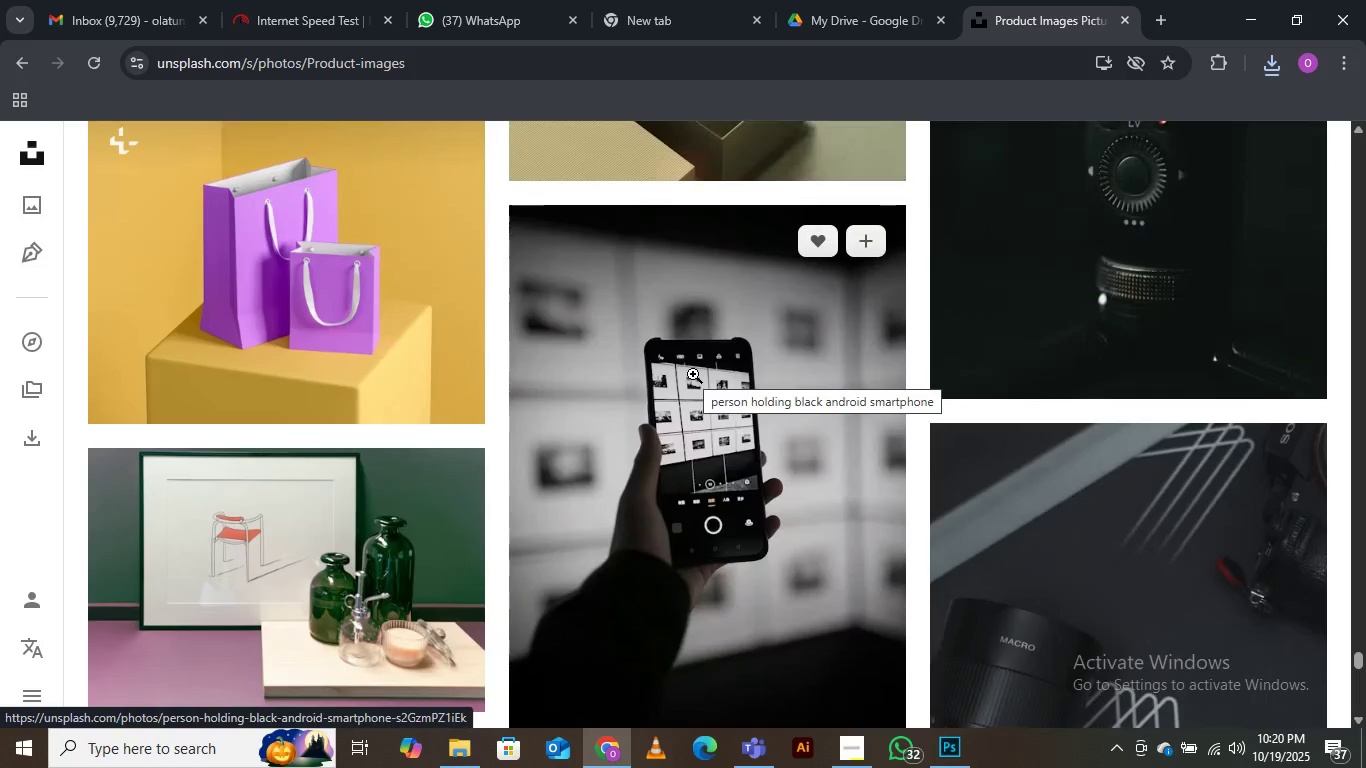 
scroll: coordinate [693, 374], scroll_direction: down, amount: 12.0
 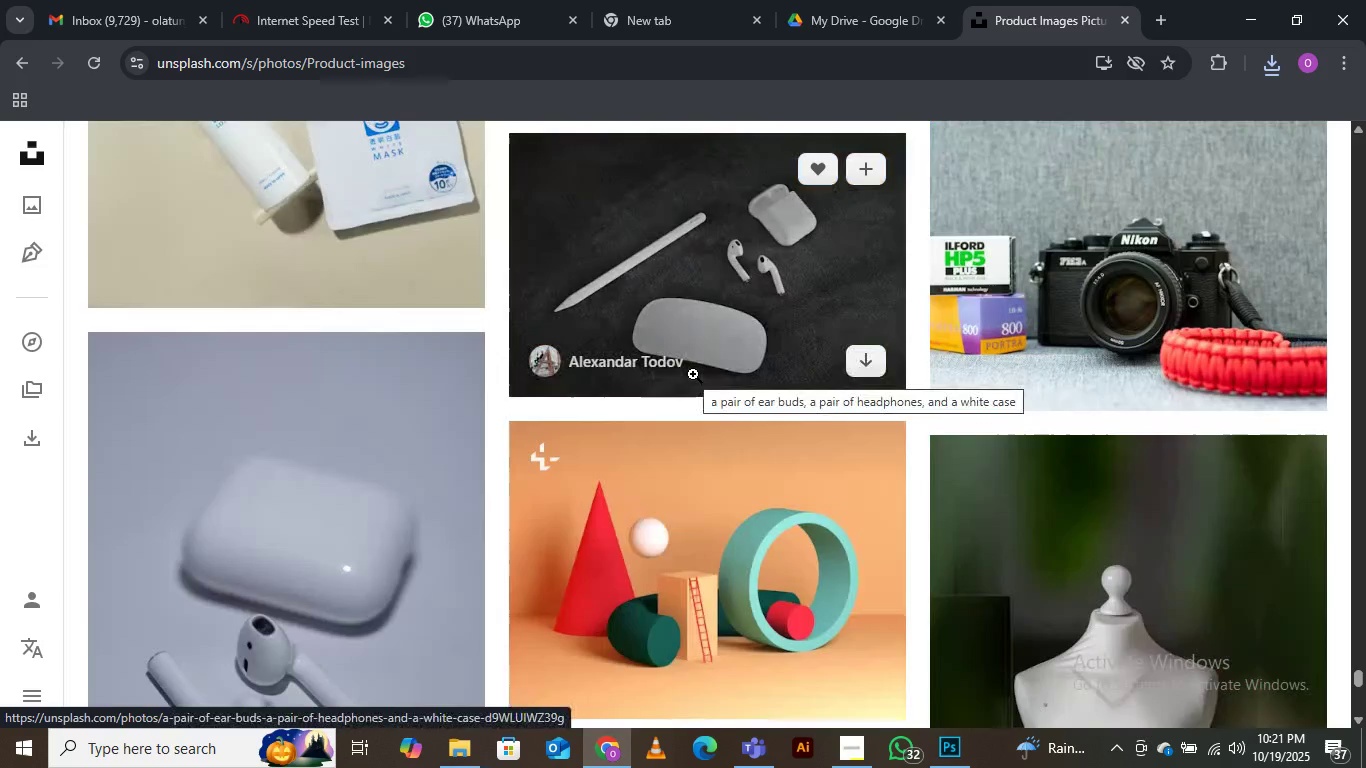 
scroll: coordinate [693, 374], scroll_direction: down, amount: 17.0
 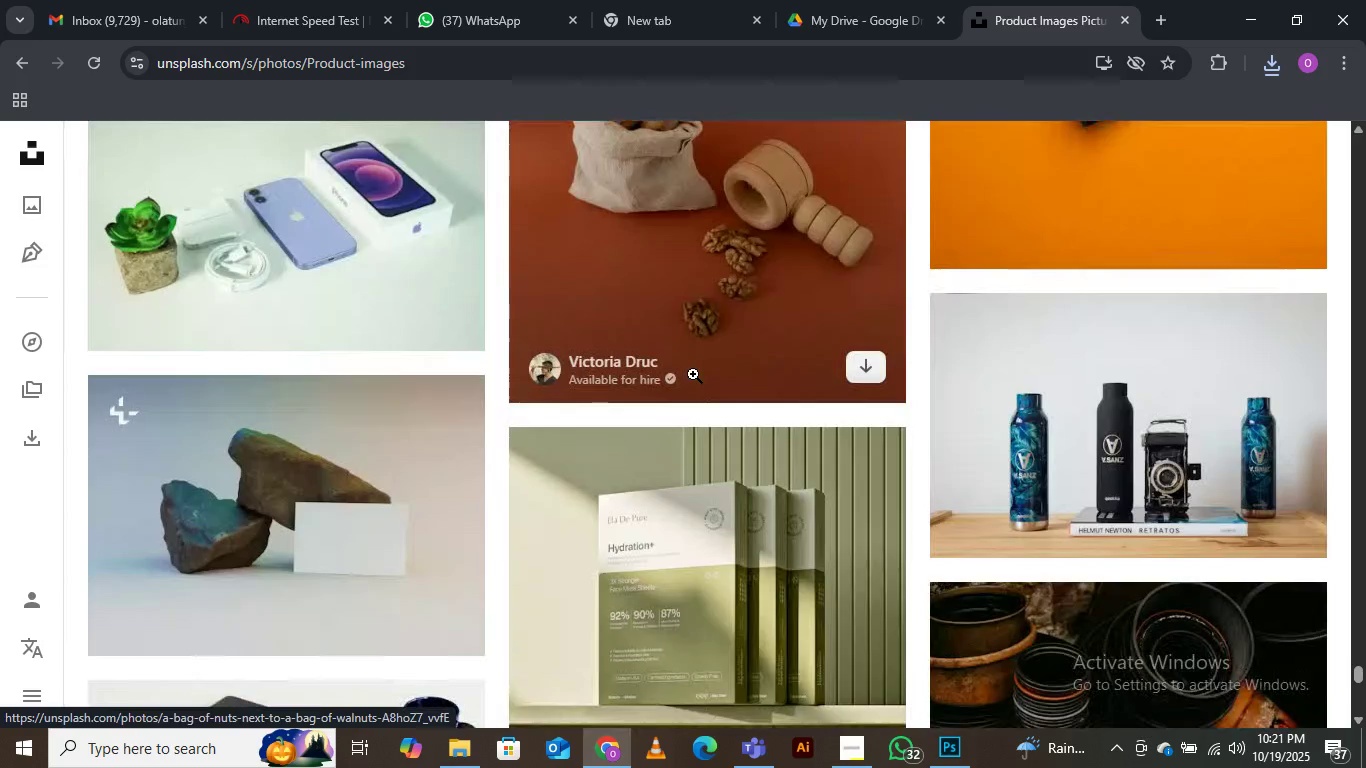 
scroll: coordinate [693, 373], scroll_direction: down, amount: 19.0
 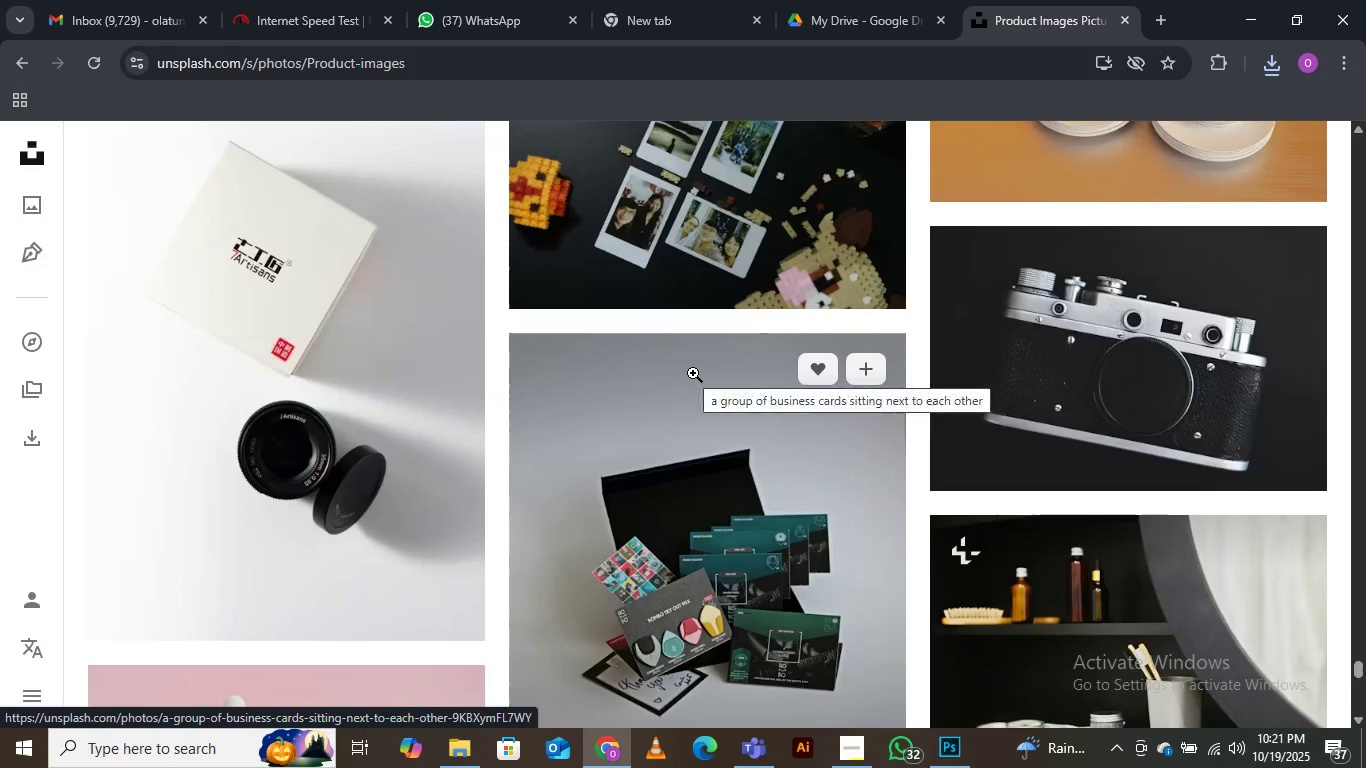 
scroll: coordinate [693, 373], scroll_direction: down, amount: 16.0
 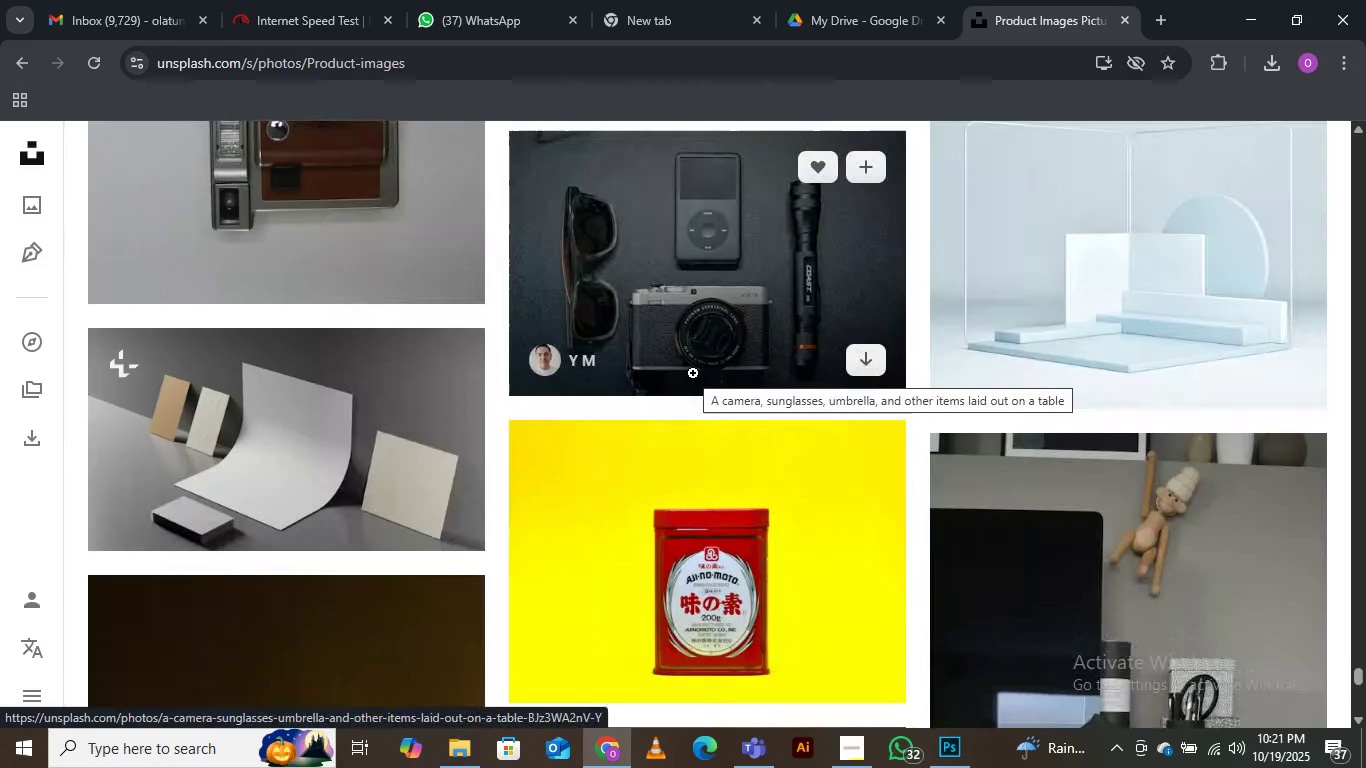 
scroll: coordinate [693, 372], scroll_direction: down, amount: 13.0
 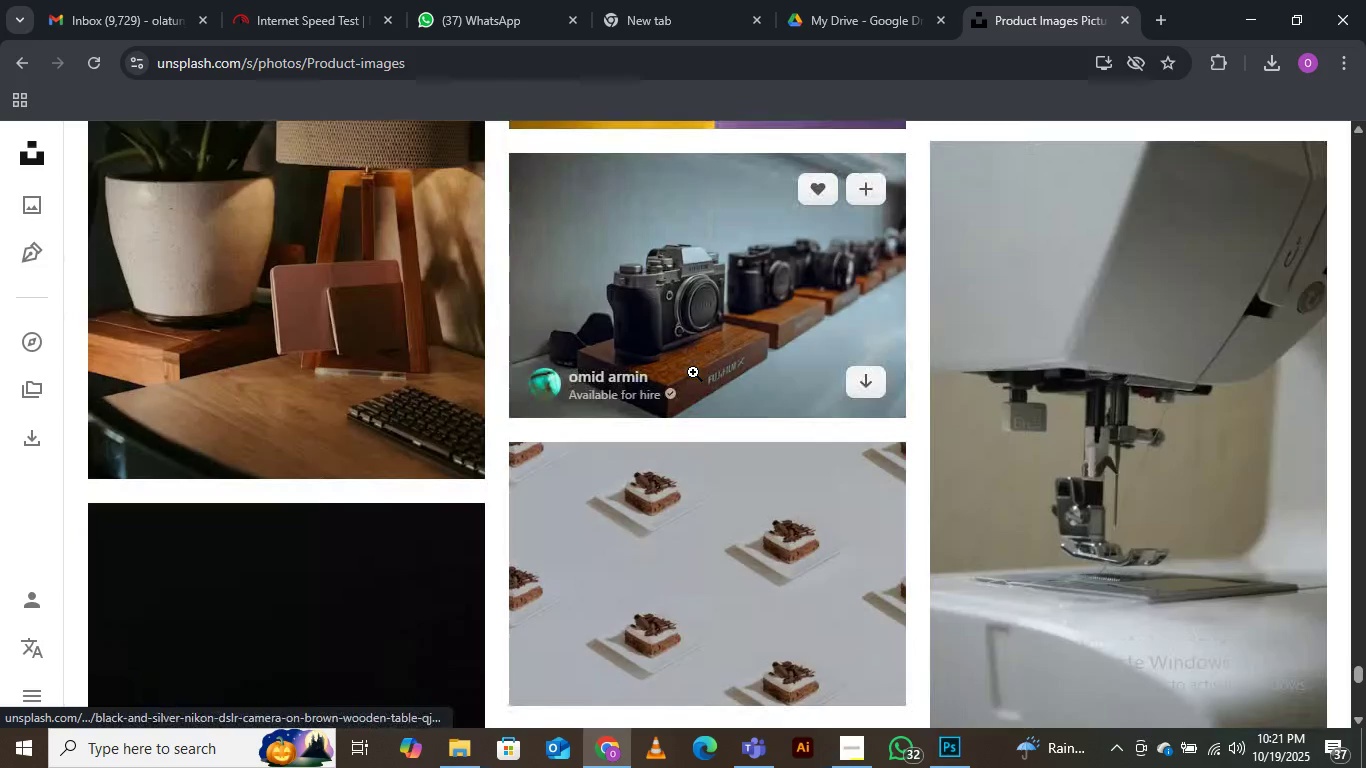 
scroll: coordinate [693, 372], scroll_direction: down, amount: 13.0
 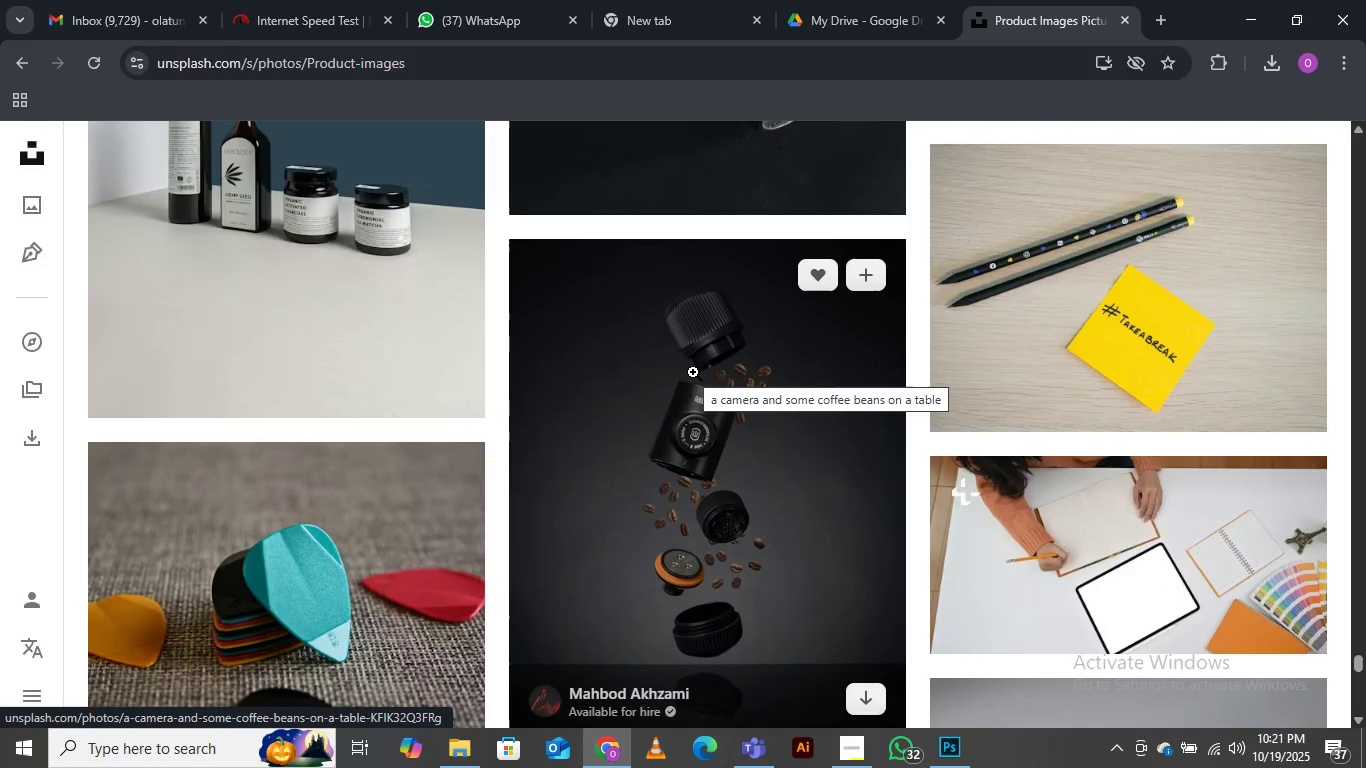 
scroll: coordinate [693, 372], scroll_direction: down, amount: 10.0
 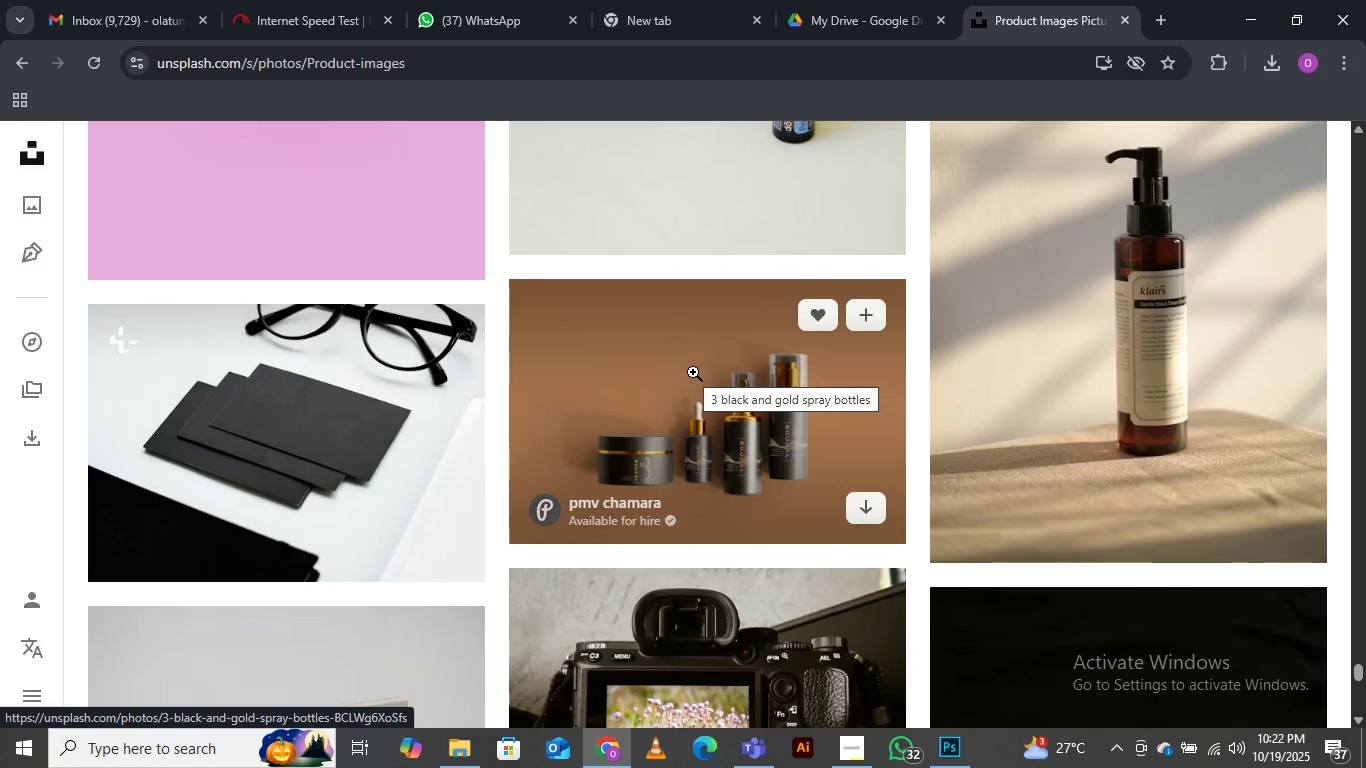 
scroll: coordinate [693, 372], scroll_direction: down, amount: 8.0
 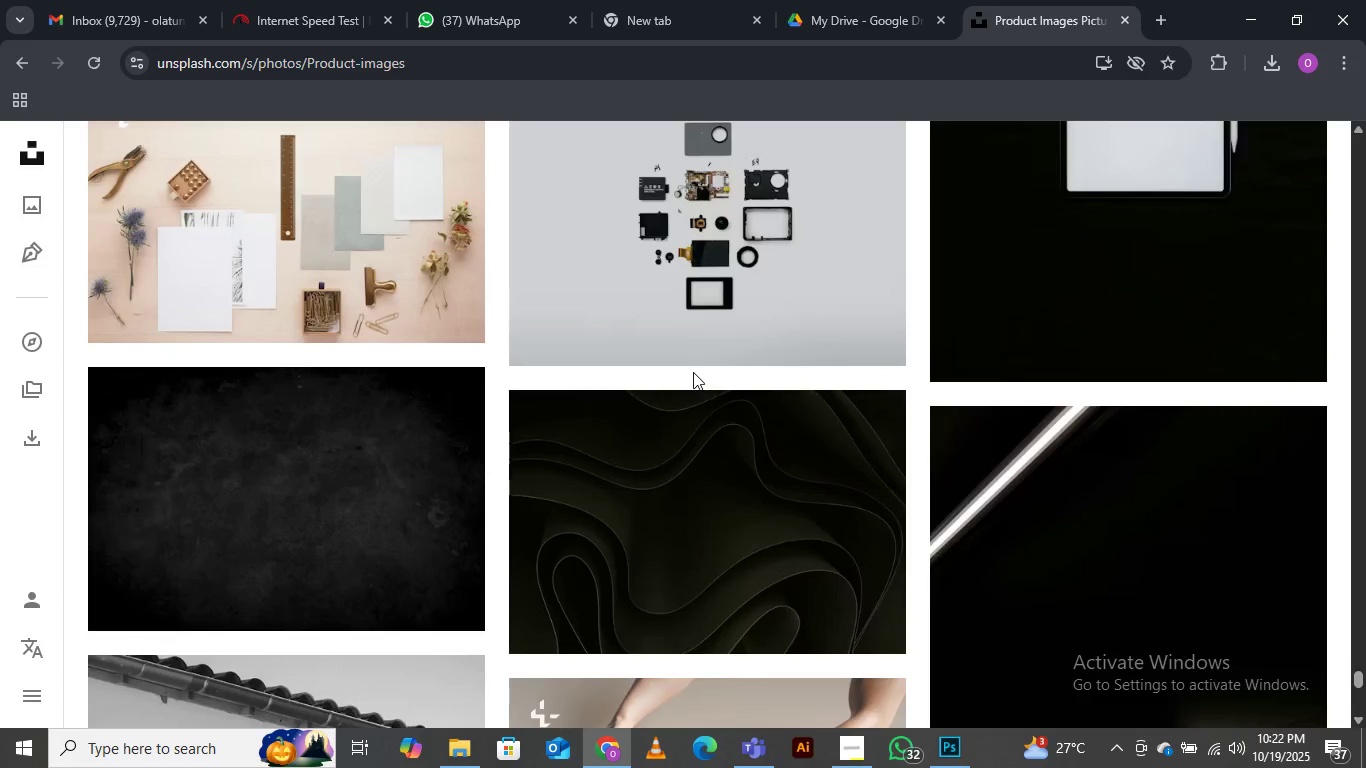 
scroll: coordinate [693, 372], scroll_direction: down, amount: 8.0
 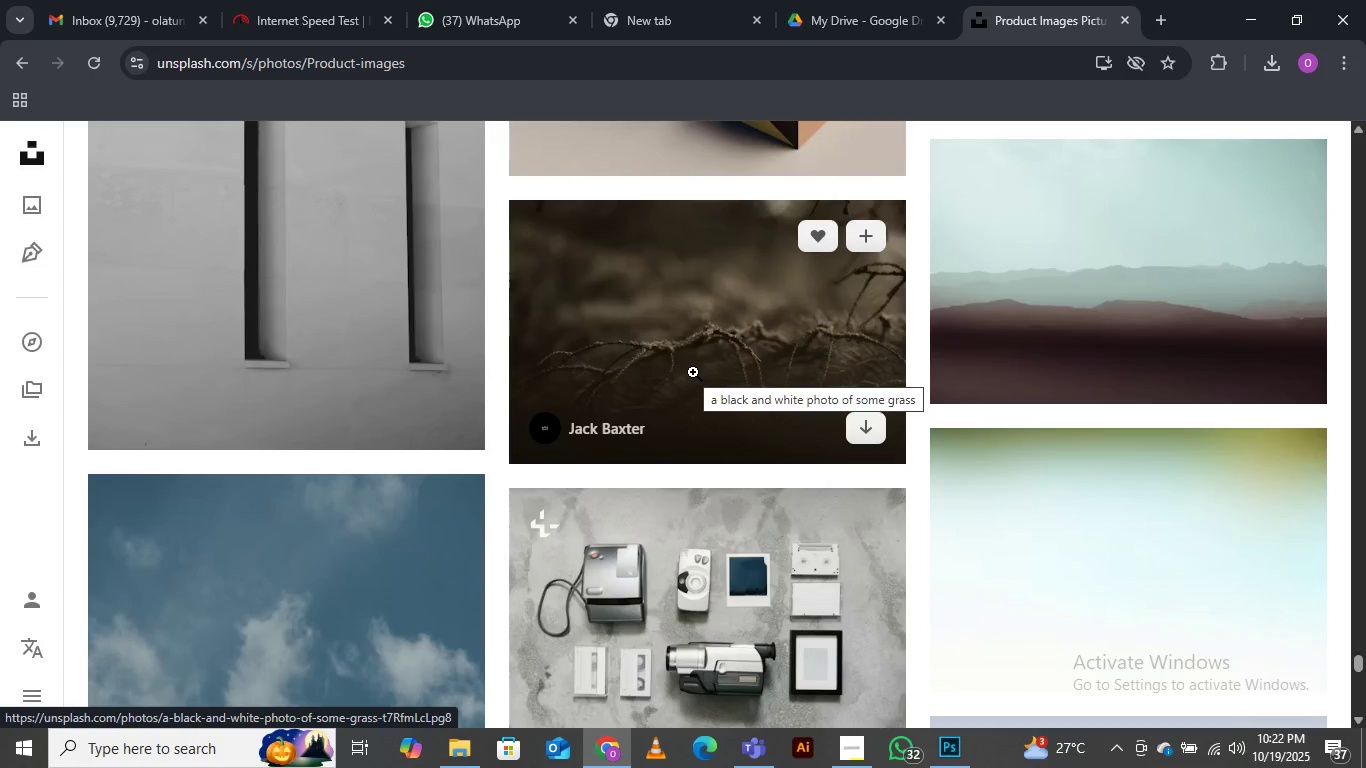 
scroll: coordinate [693, 372], scroll_direction: down, amount: 13.0
 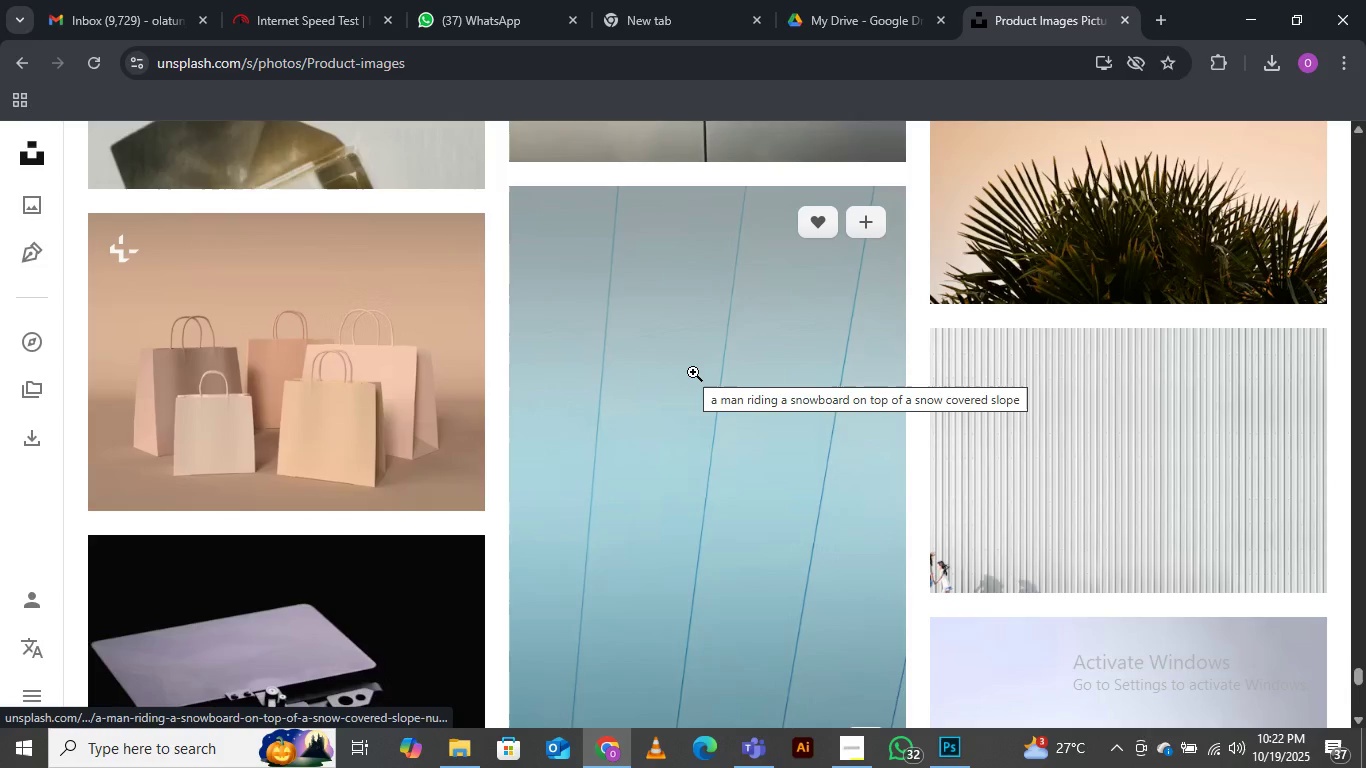 
scroll: coordinate [1063, 564], scroll_direction: down, amount: 5.0
 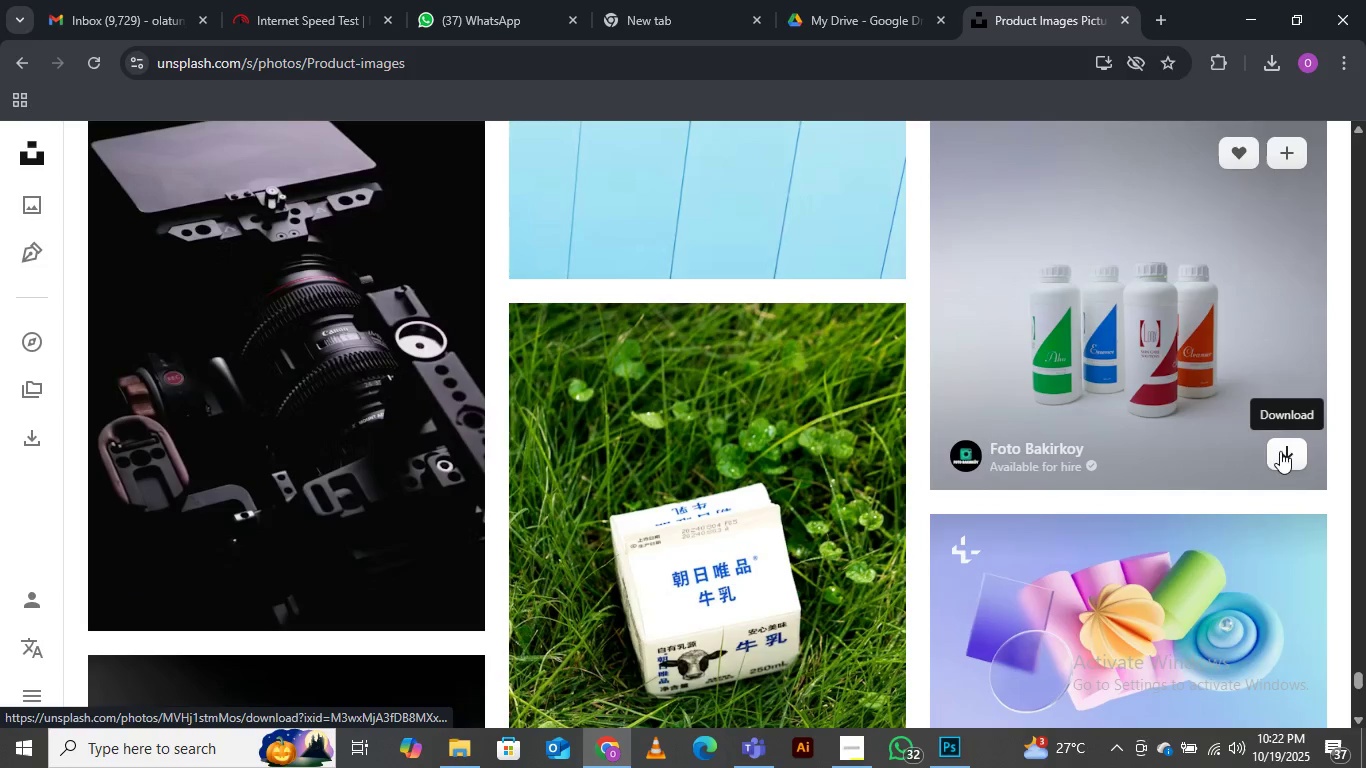 
left_click([1283, 454])
 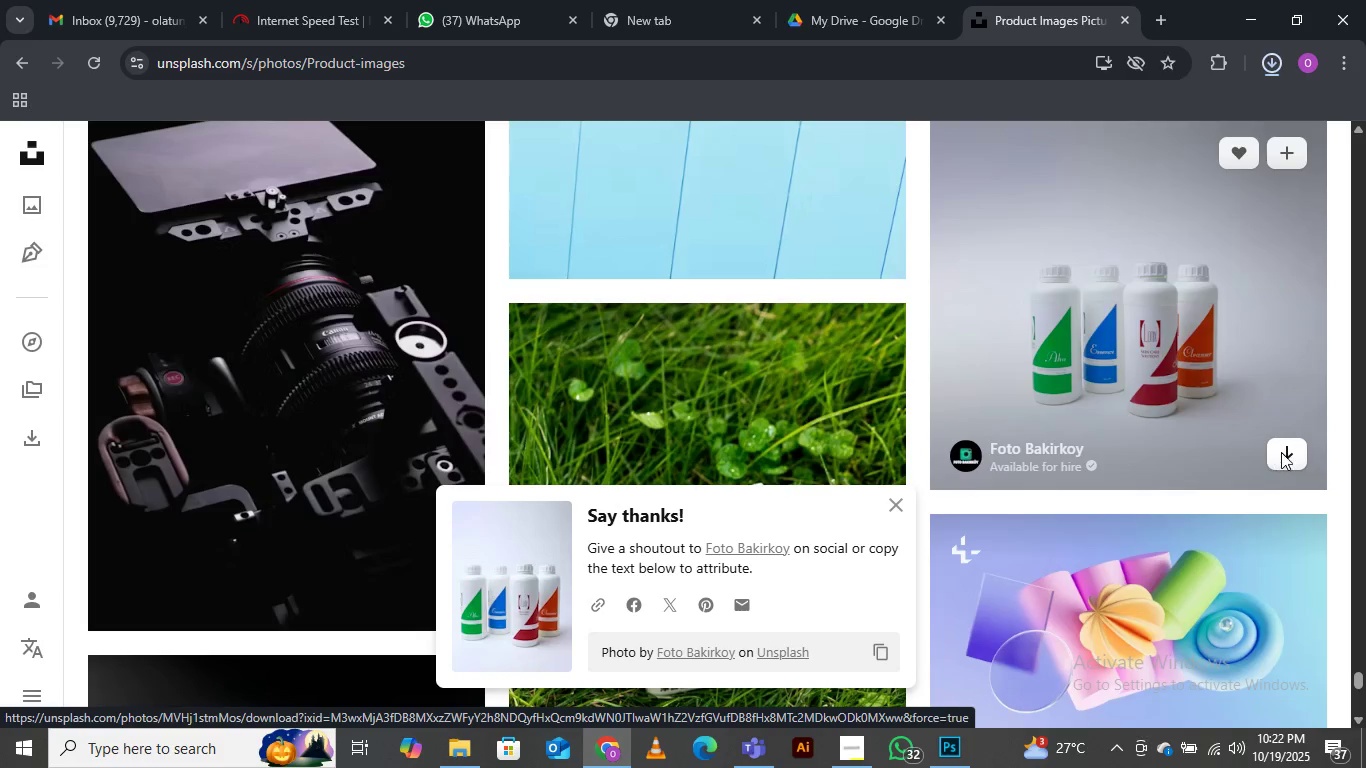 
wait(6.38)
 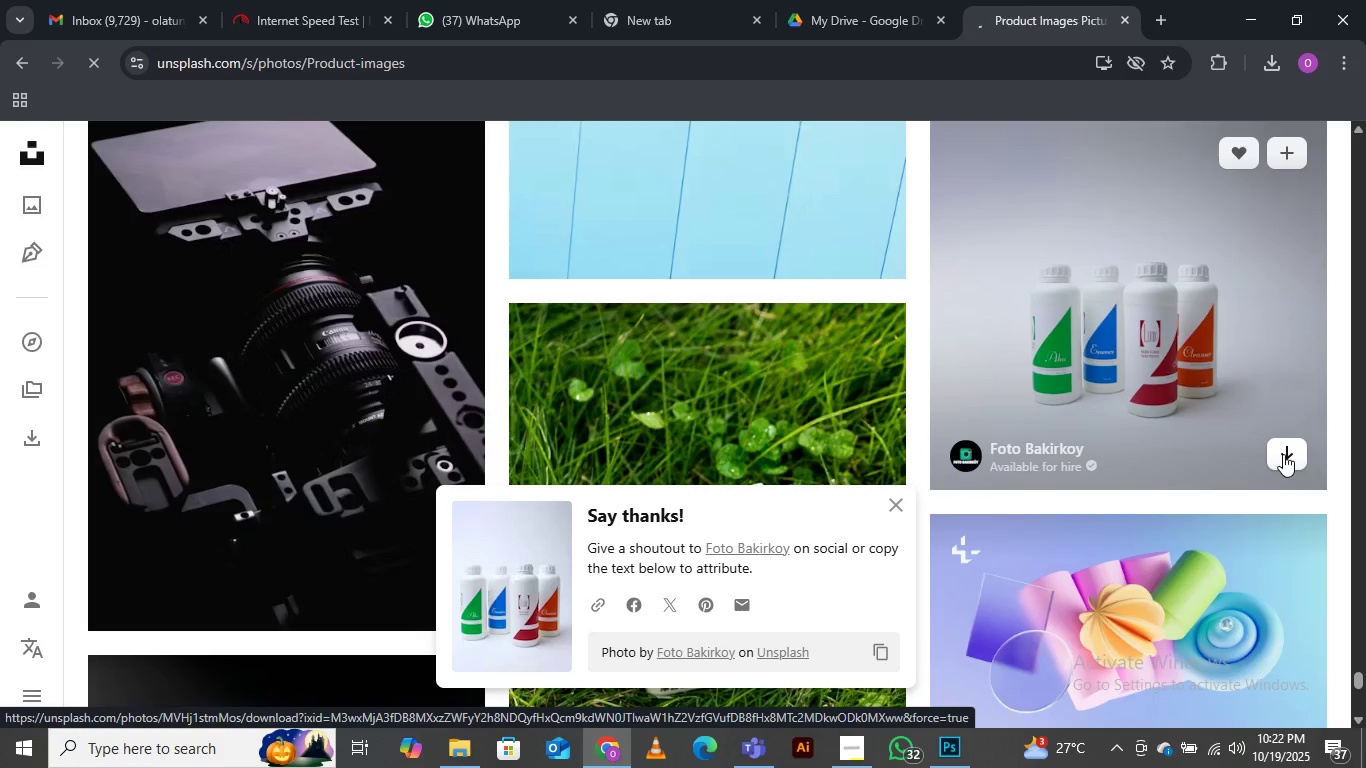 
scroll: coordinate [696, 399], scroll_direction: down, amount: 12.0
 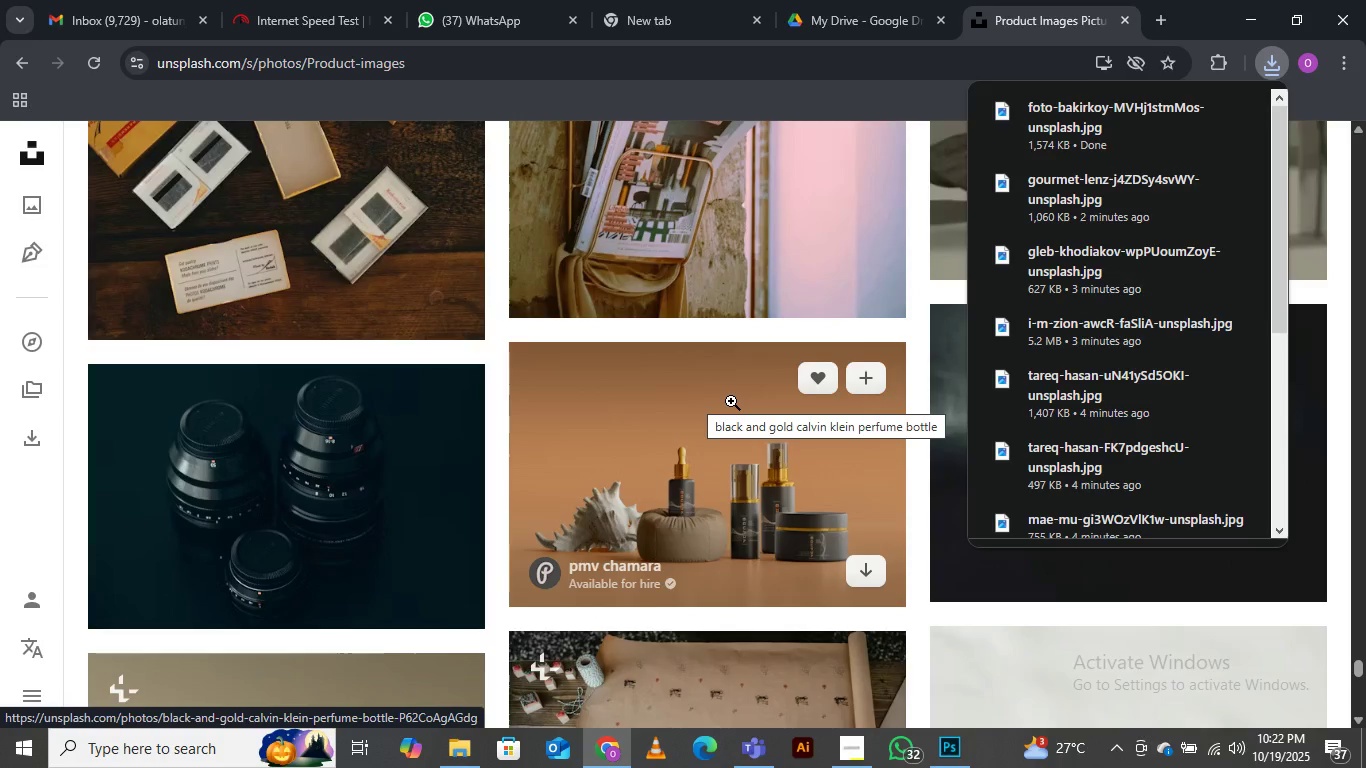 
wait(8.34)
 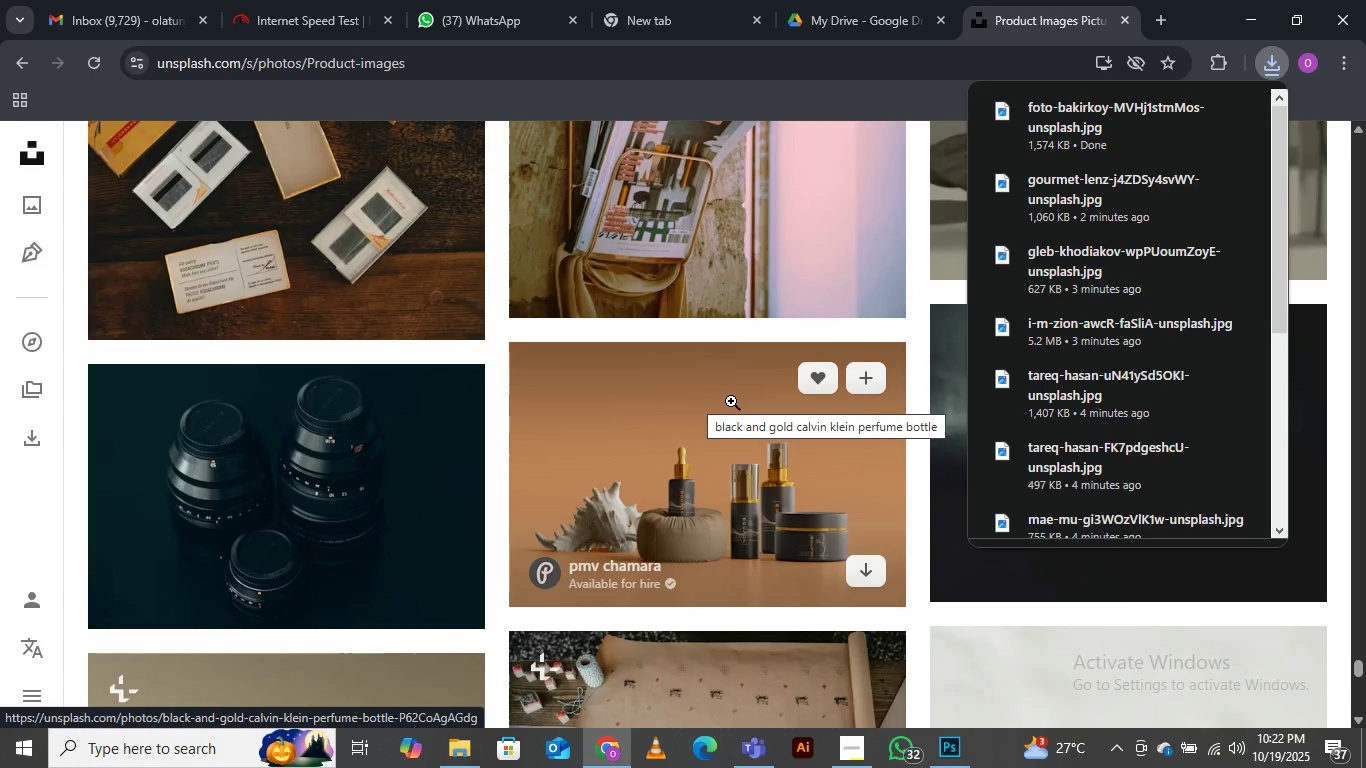 
scroll: coordinate [596, 424], scroll_direction: down, amount: 15.0
 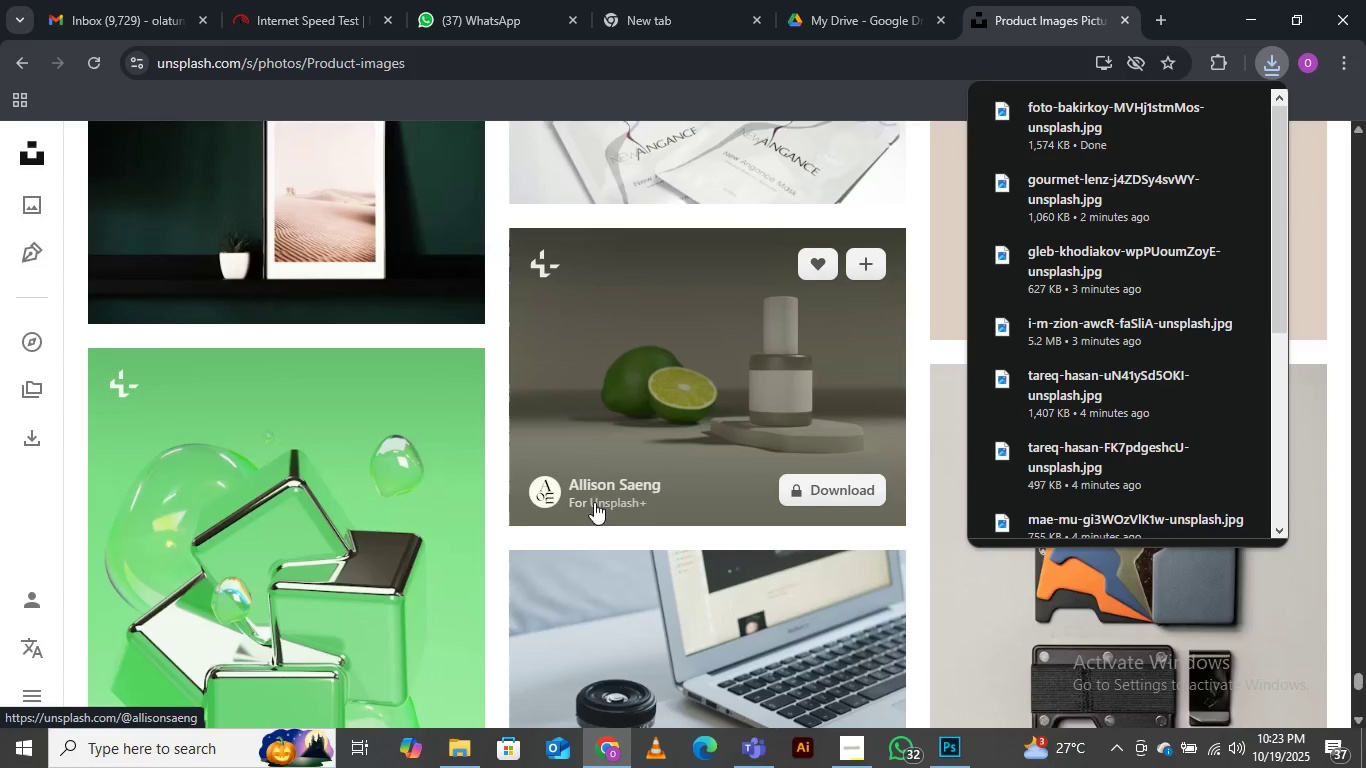 
scroll: coordinate [613, 470], scroll_direction: down, amount: 14.0
 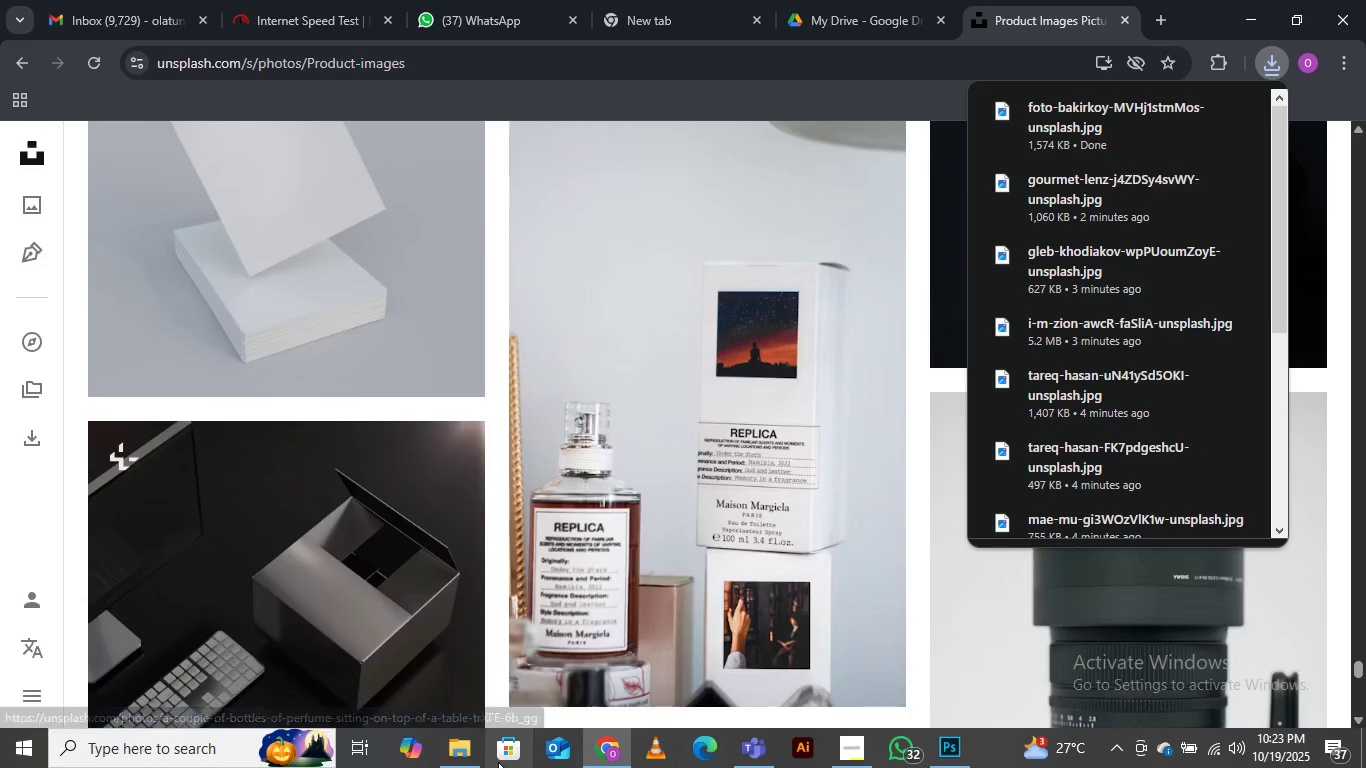 
left_click([464, 743])
 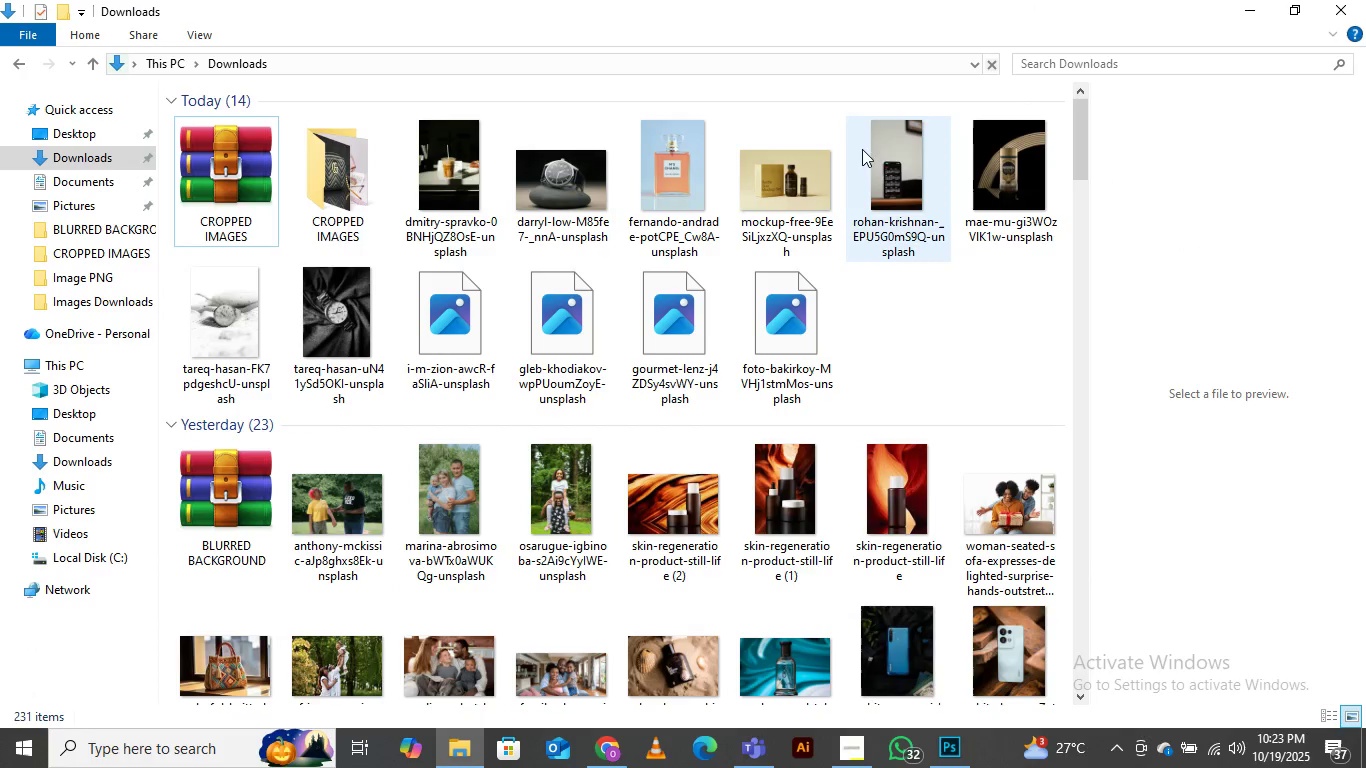 
mouse_move([729, 333])
 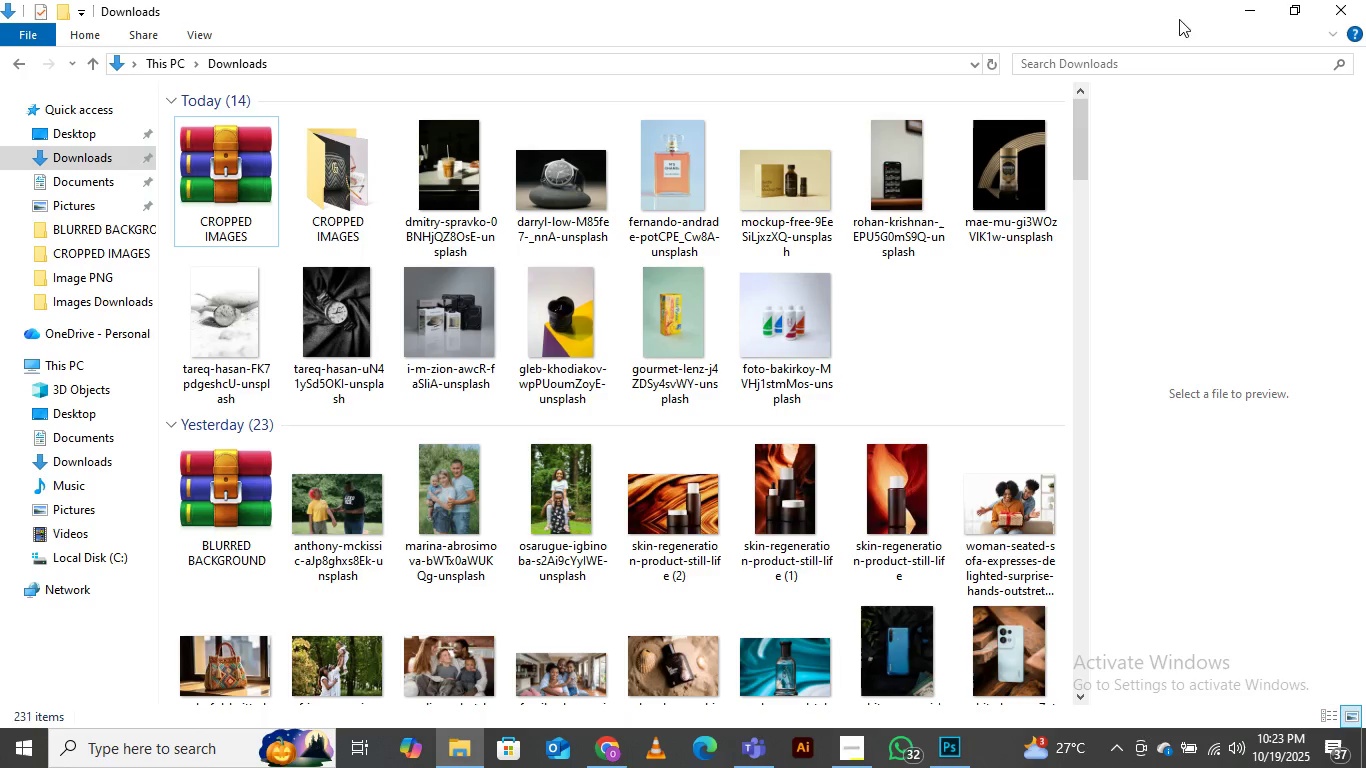 
left_click([1241, 7])
 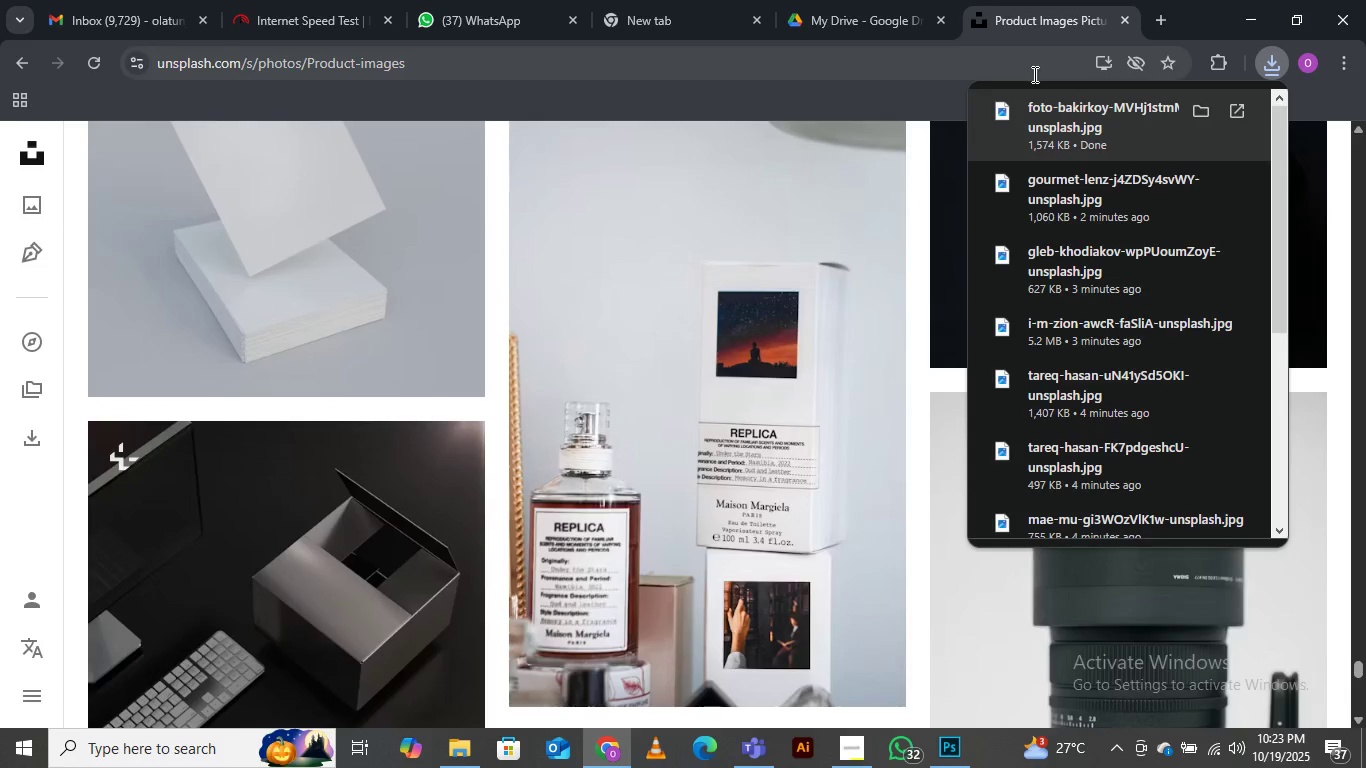 
wait(8.89)
 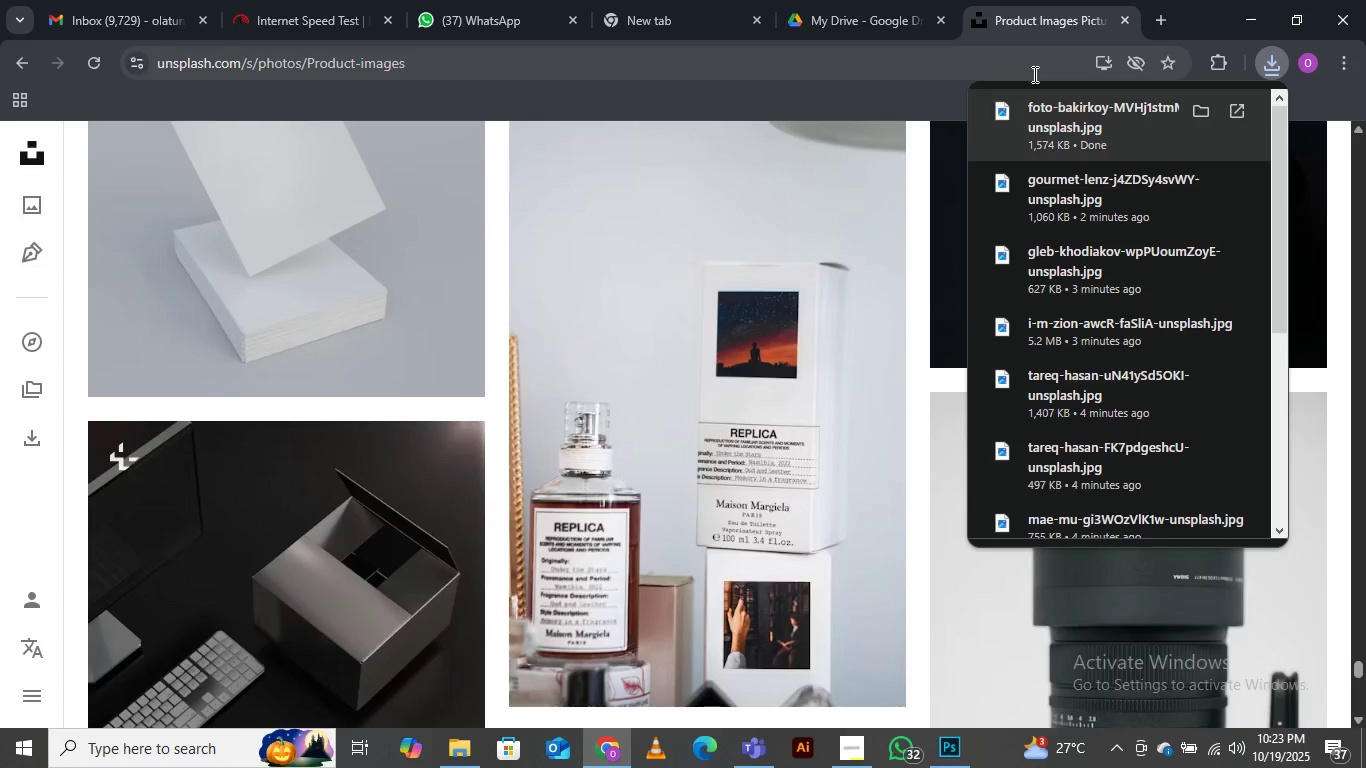 
left_click([1240, 12])
 